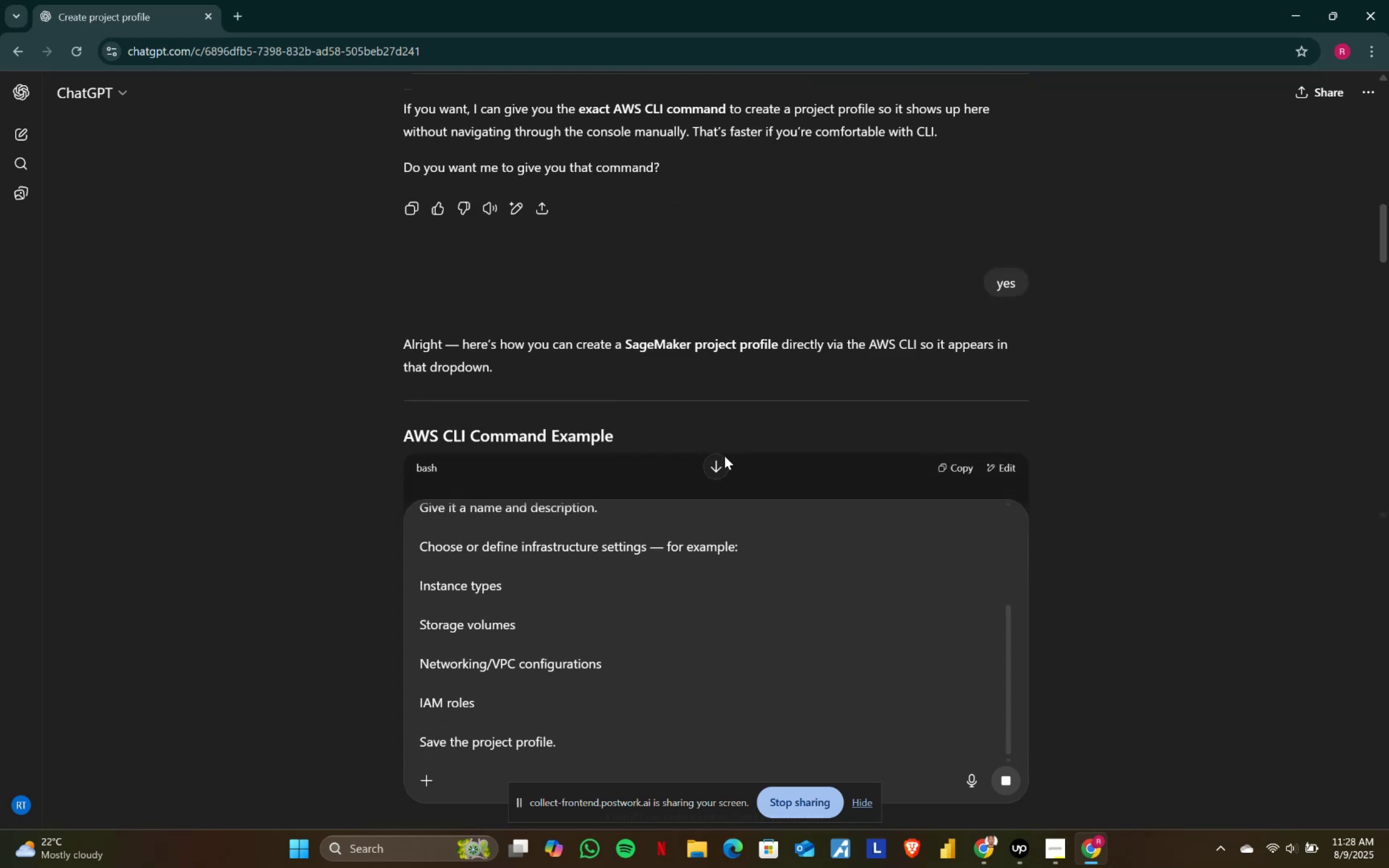 
left_click([723, 459])
 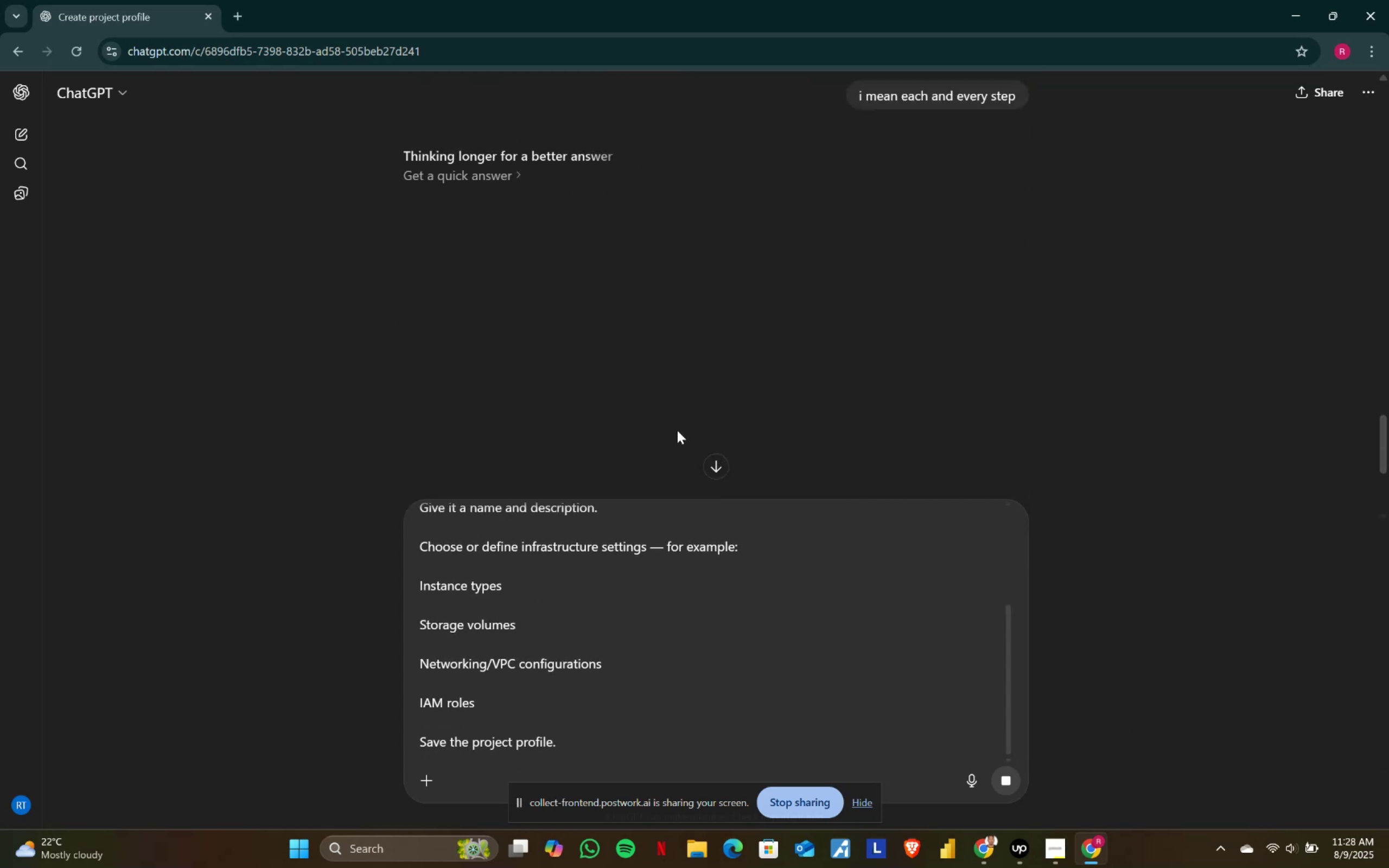 
scroll: coordinate [672, 419], scroll_direction: up, amount: 2.0
 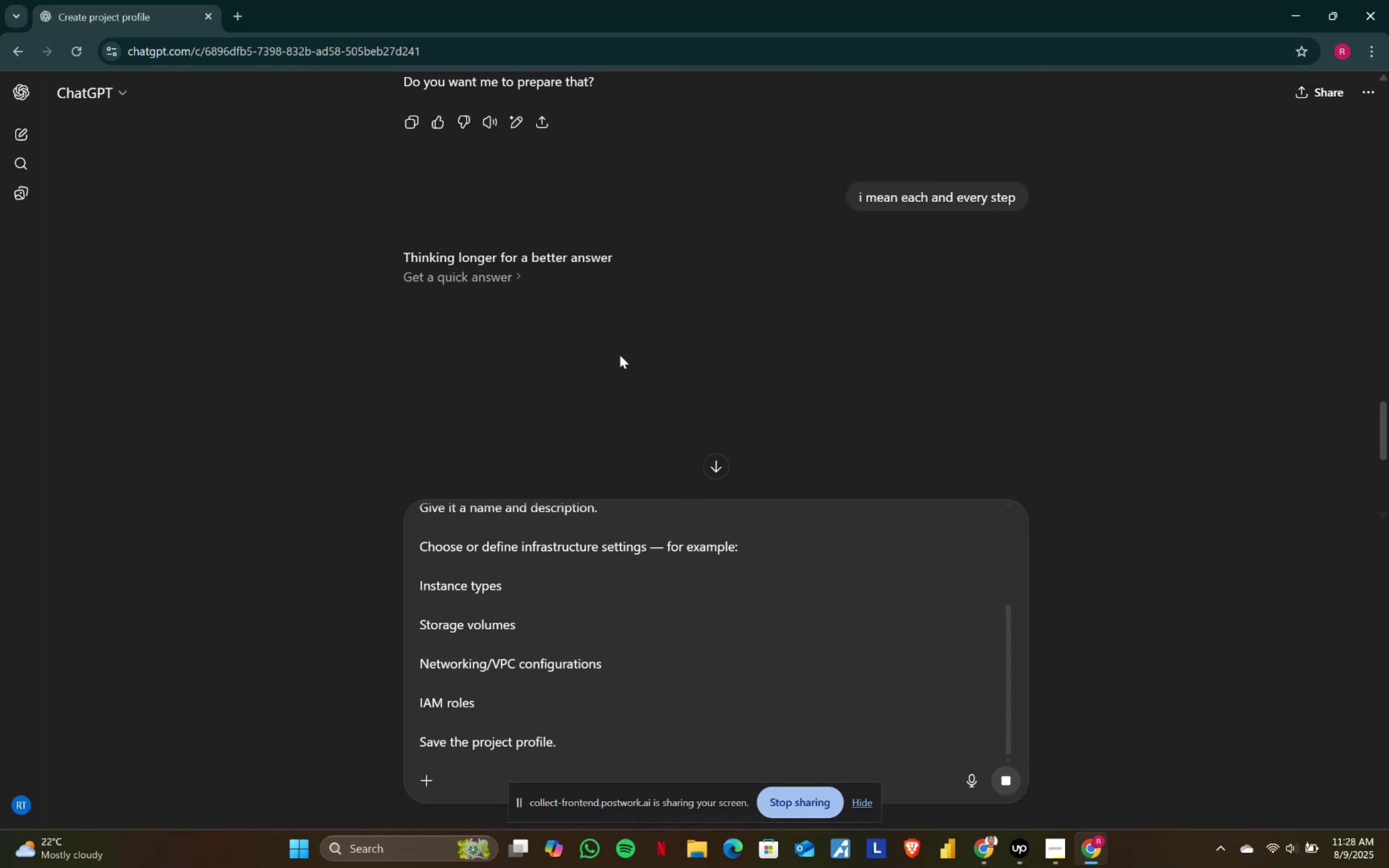 
wait(8.11)
 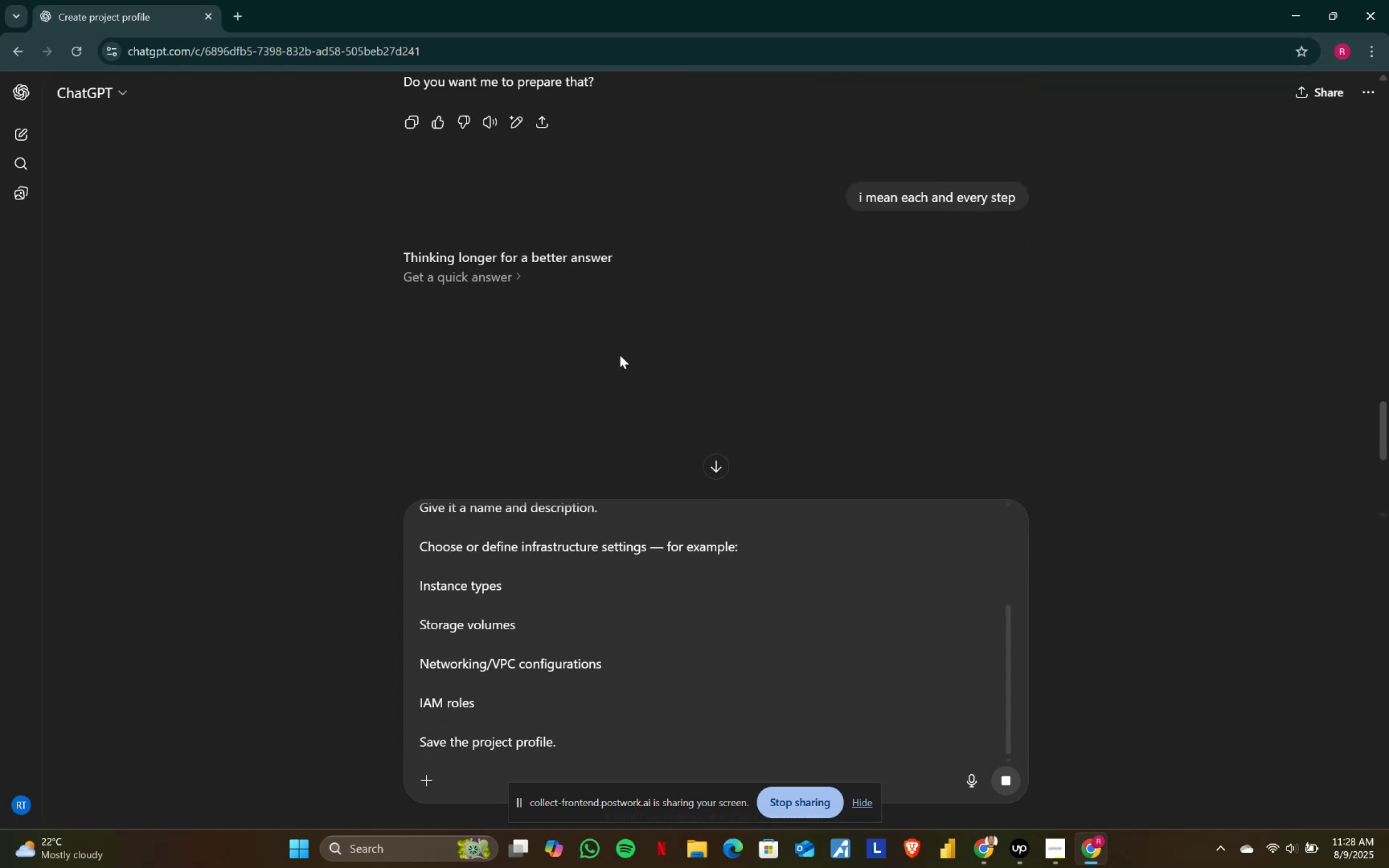 
left_click([998, 780])
 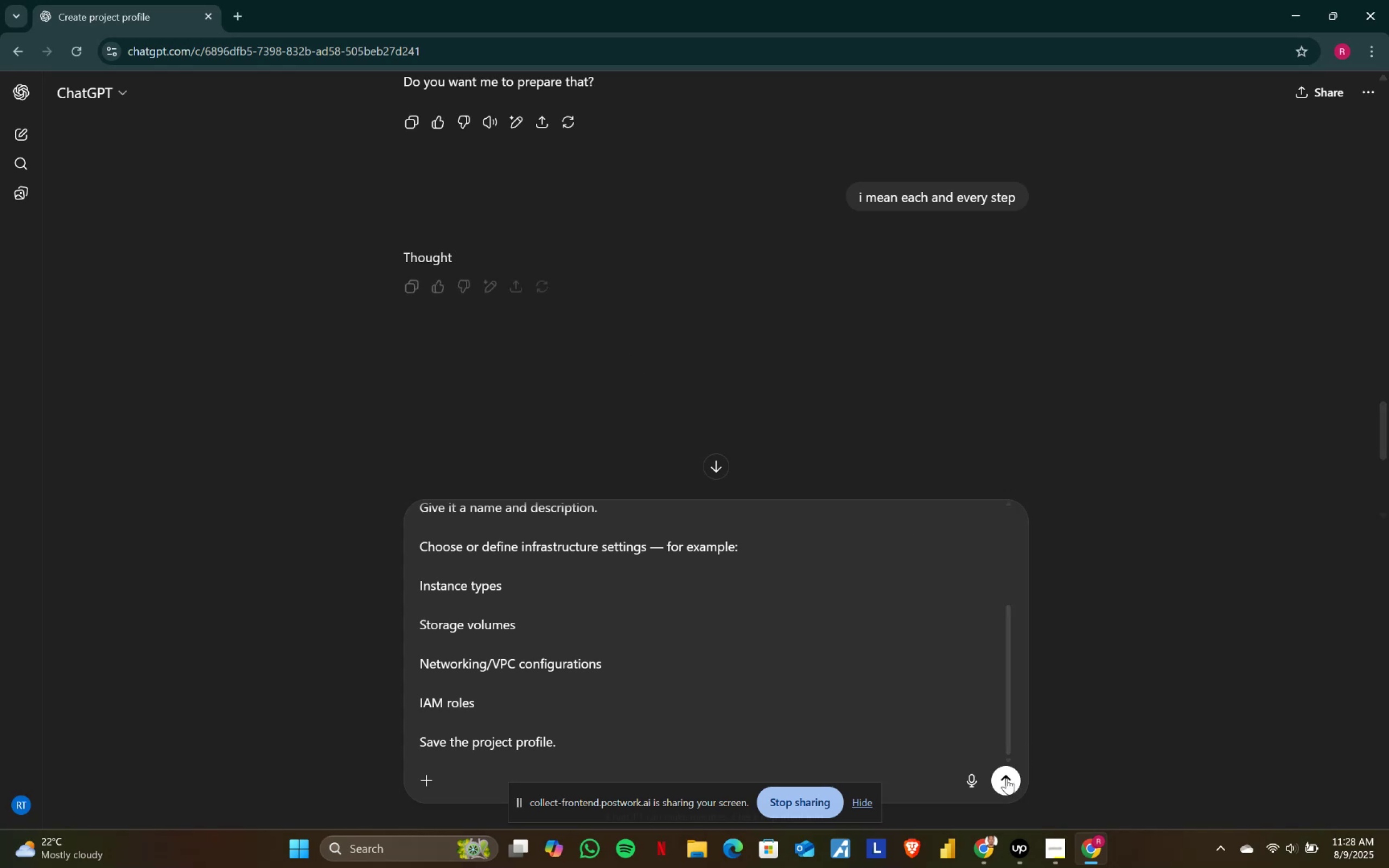 
left_click([1006, 778])
 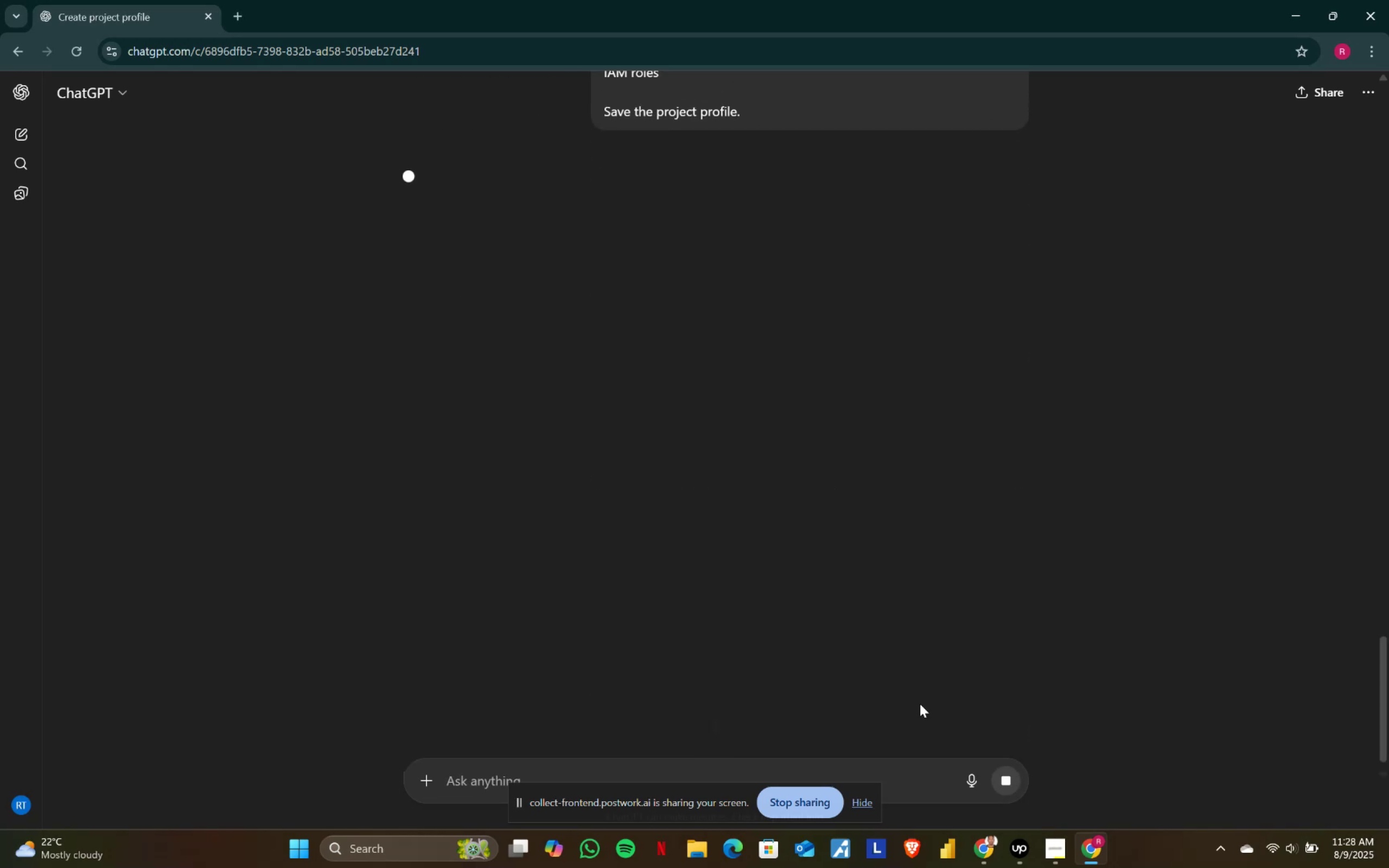 
scroll: coordinate [587, 381], scroll_direction: up, amount: 2.0
 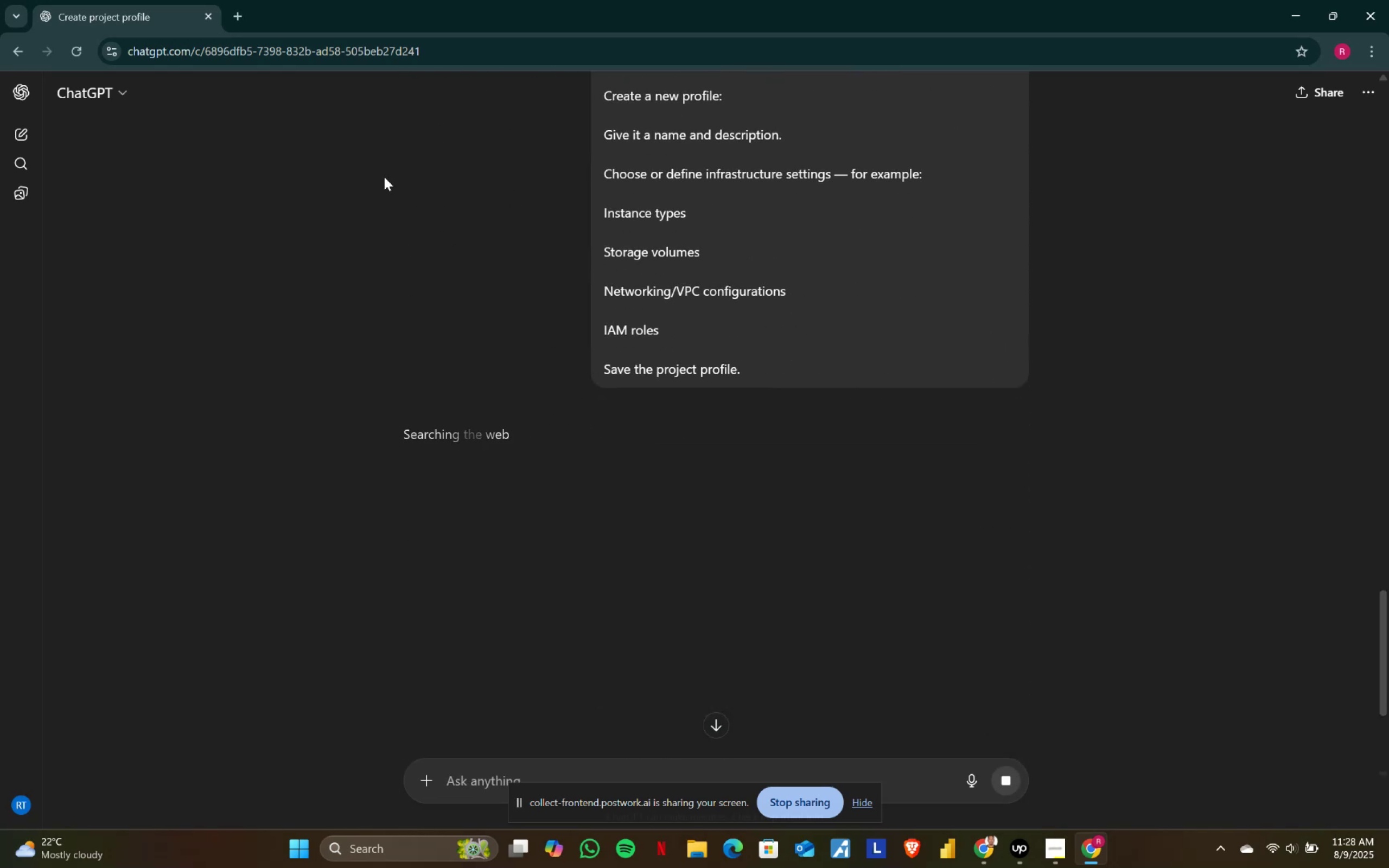 
scroll: coordinate [761, 567], scroll_direction: down, amount: 1.0
 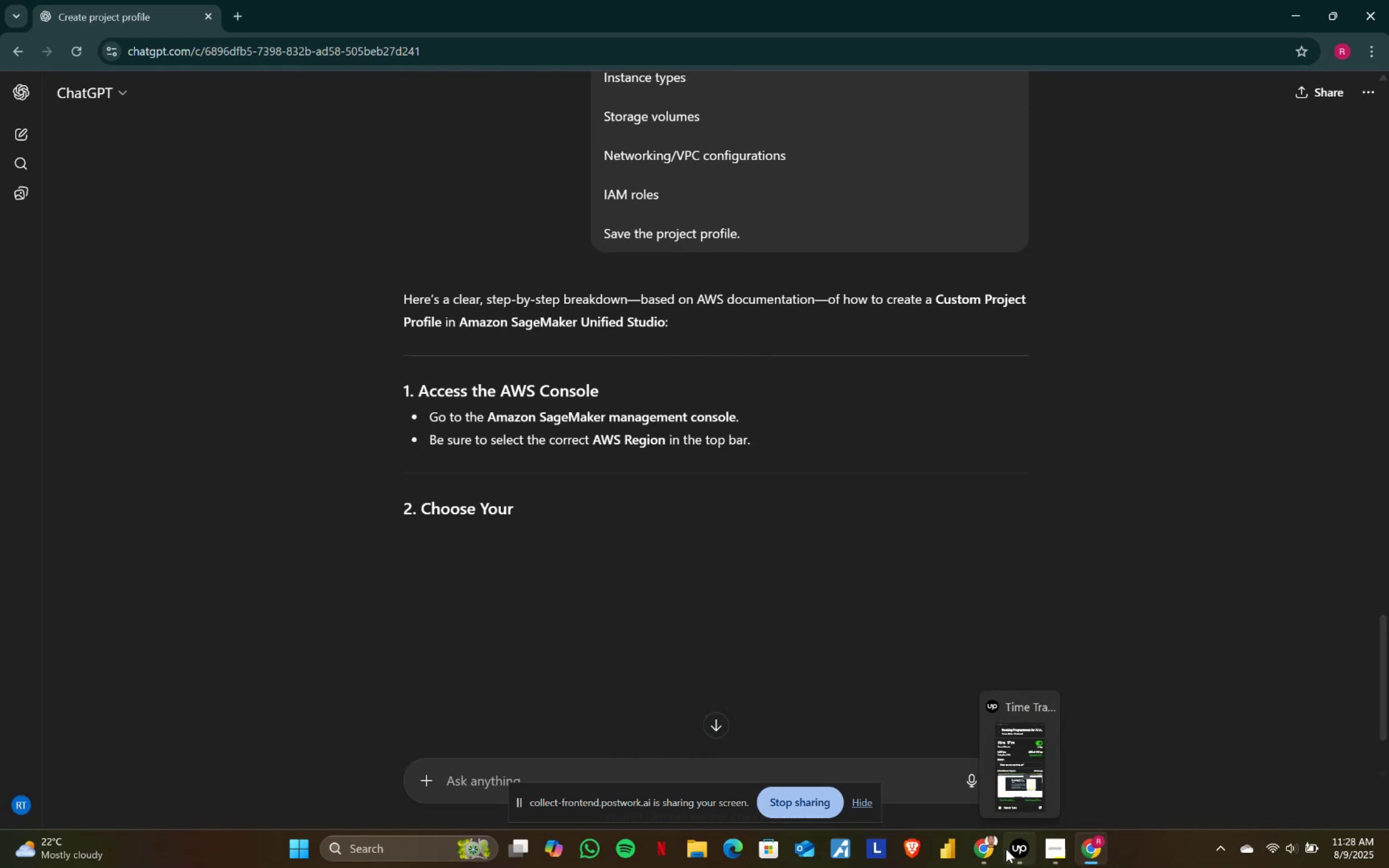 
left_click([993, 848])
 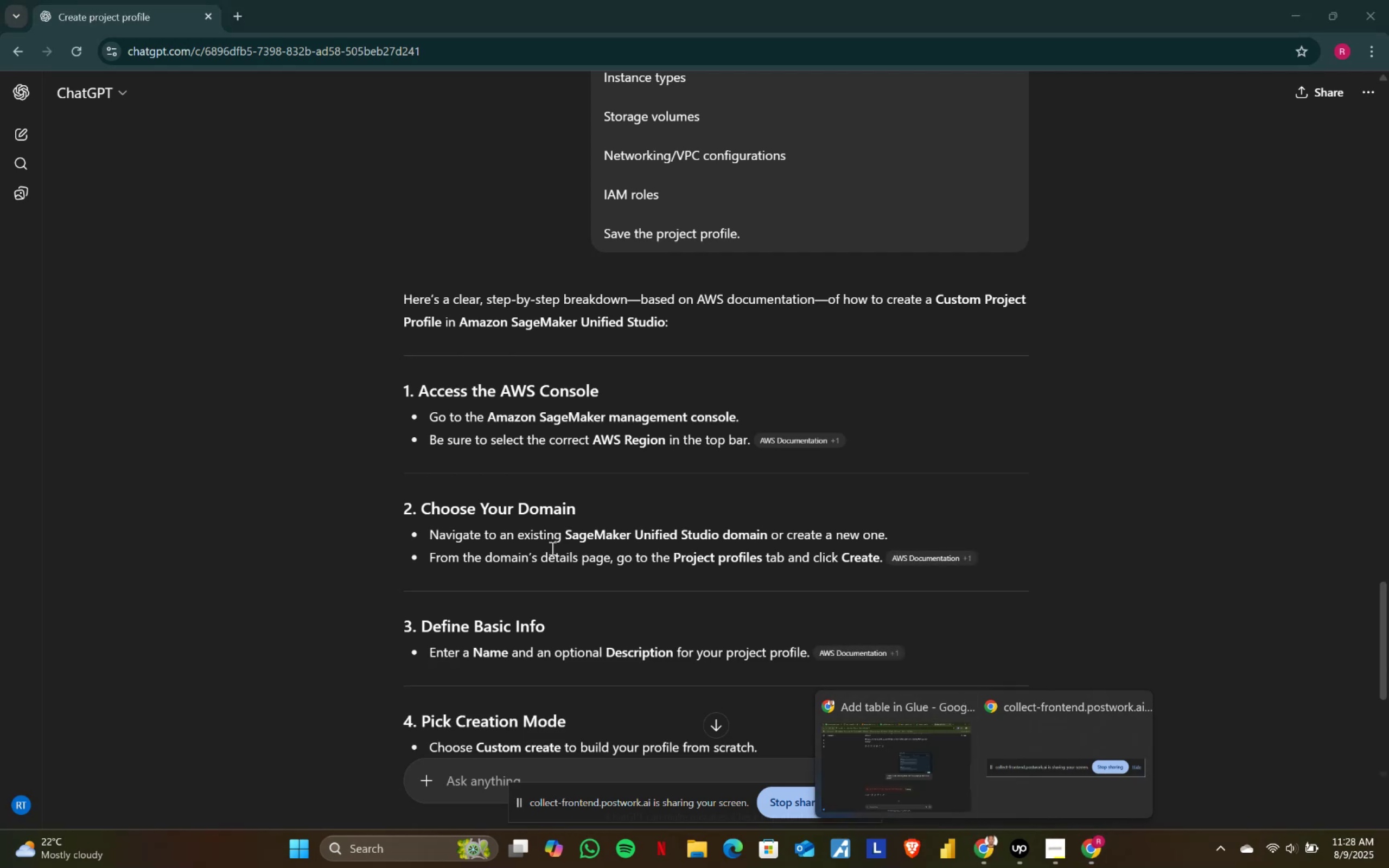 
left_click([488, 427])
 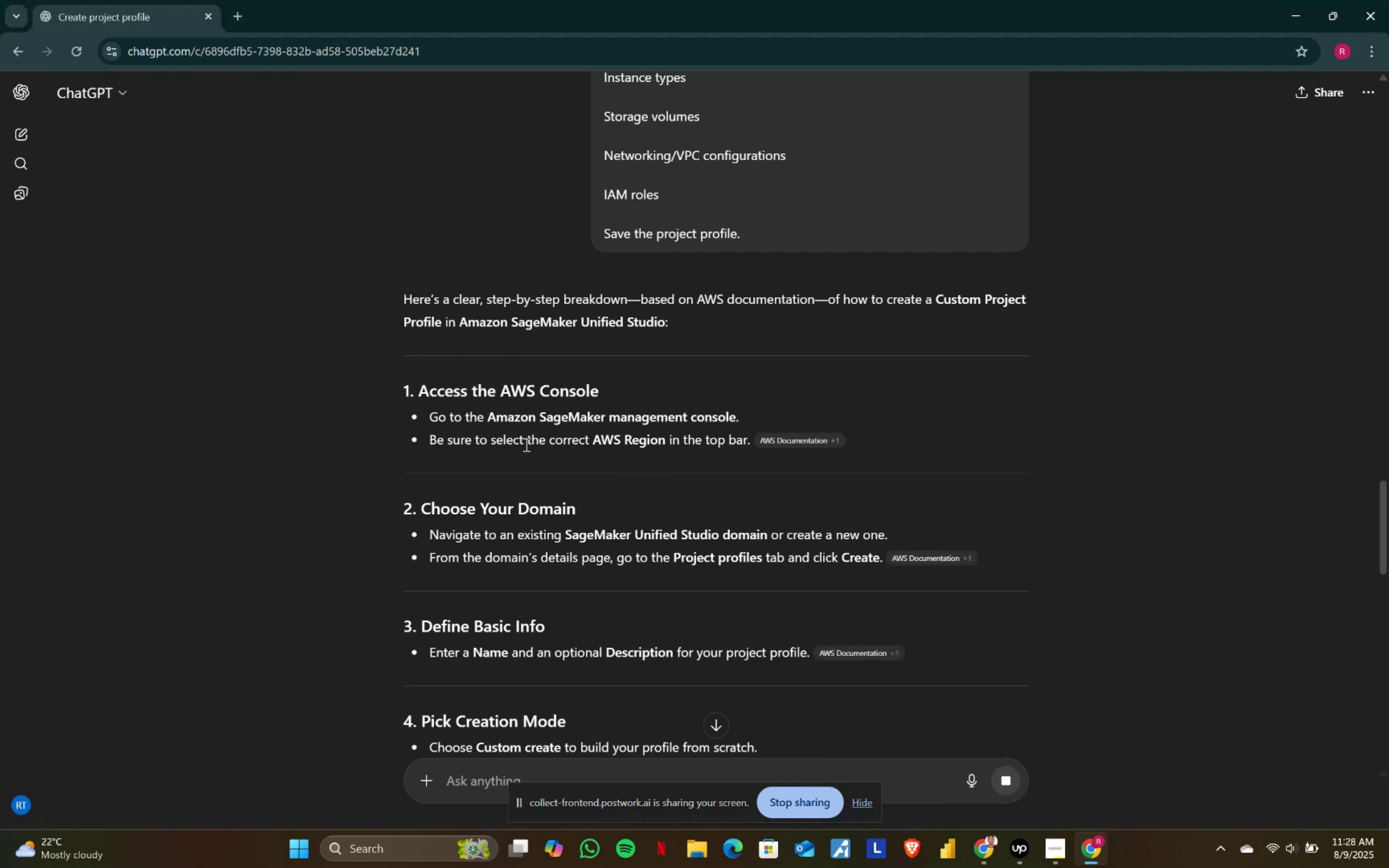 
left_click_drag(start_coordinate=[418, 417], to_coordinate=[765, 417])
 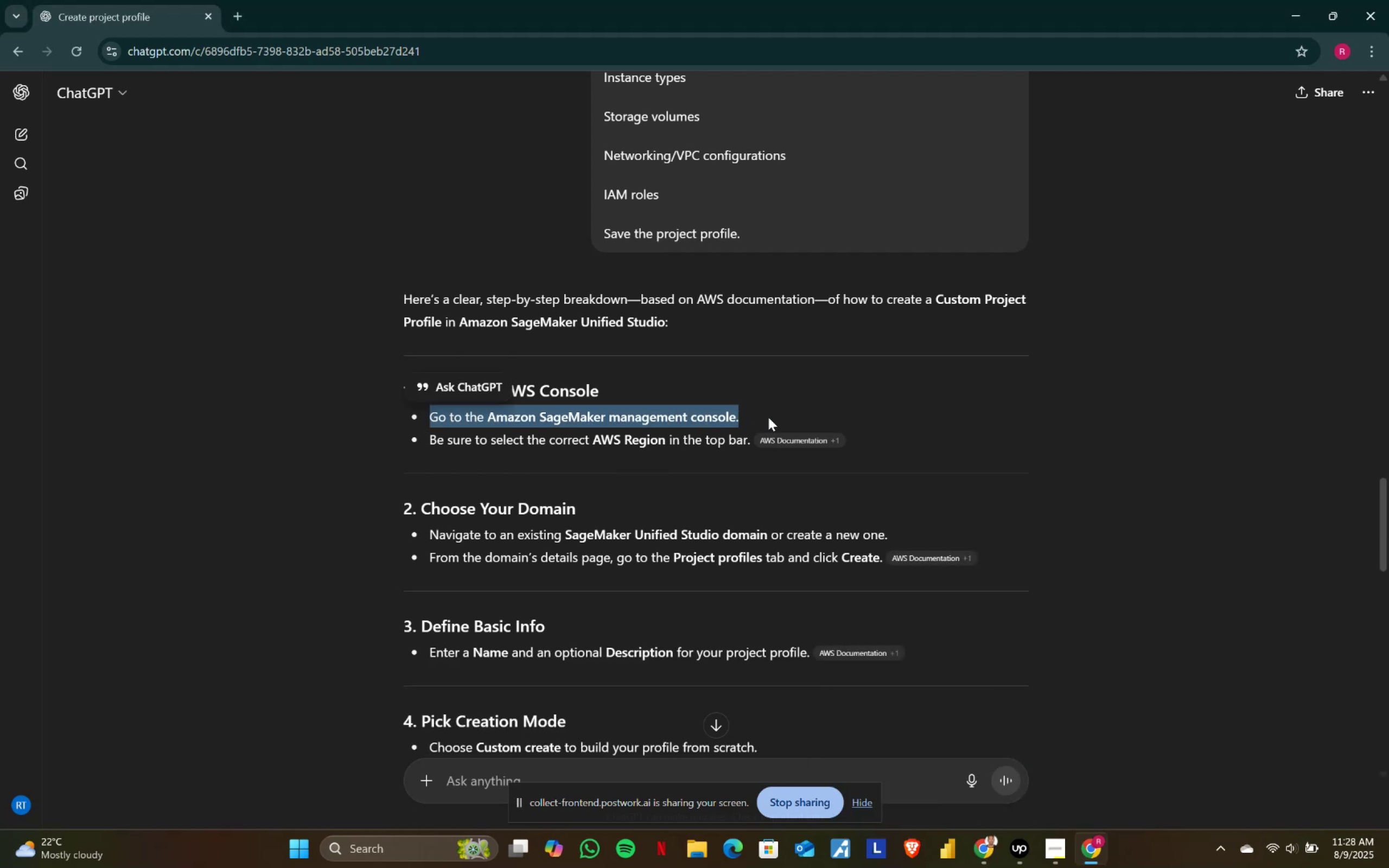 
left_click([768, 417])
 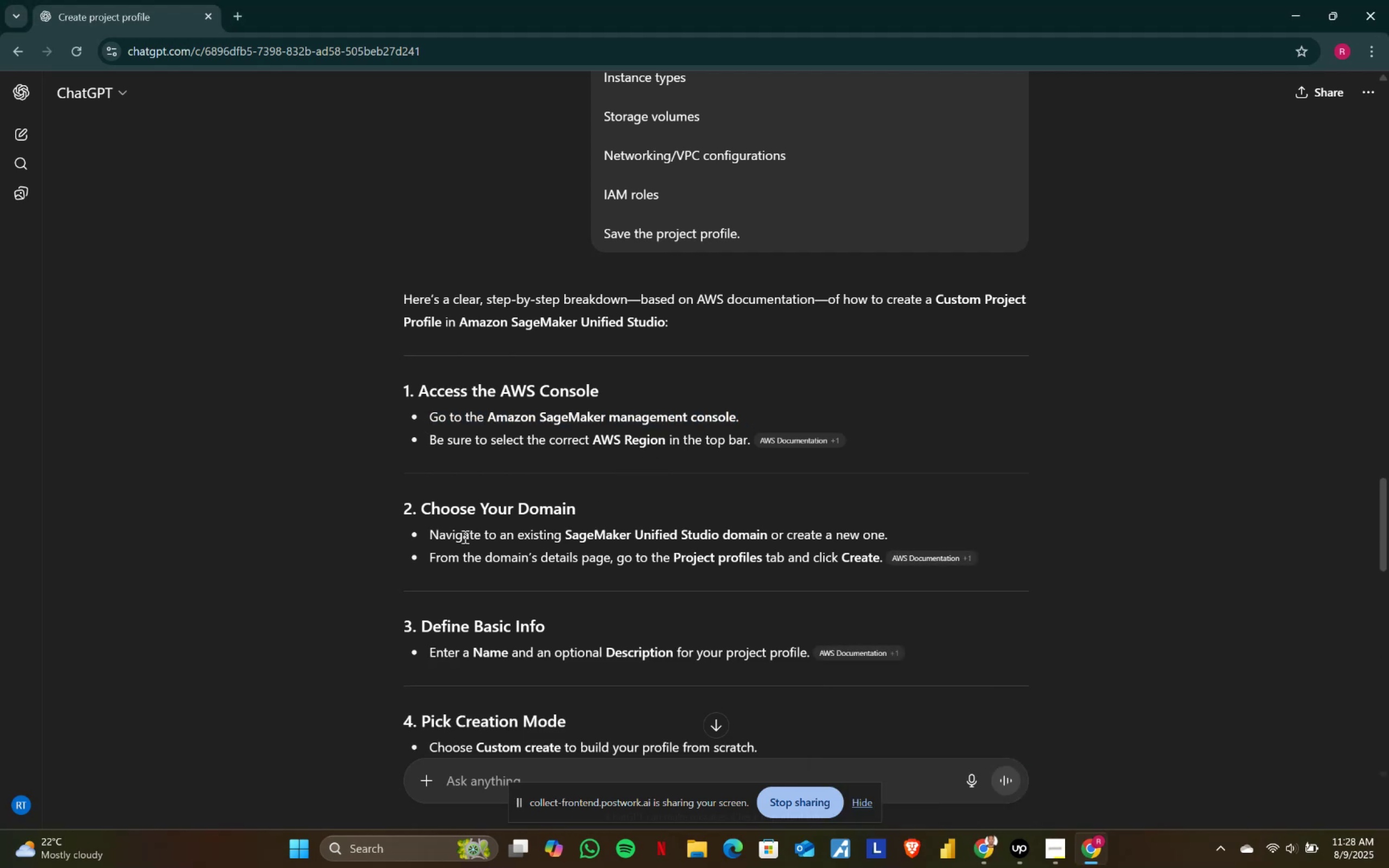 
scroll: coordinate [464, 537], scroll_direction: down, amount: 1.0
 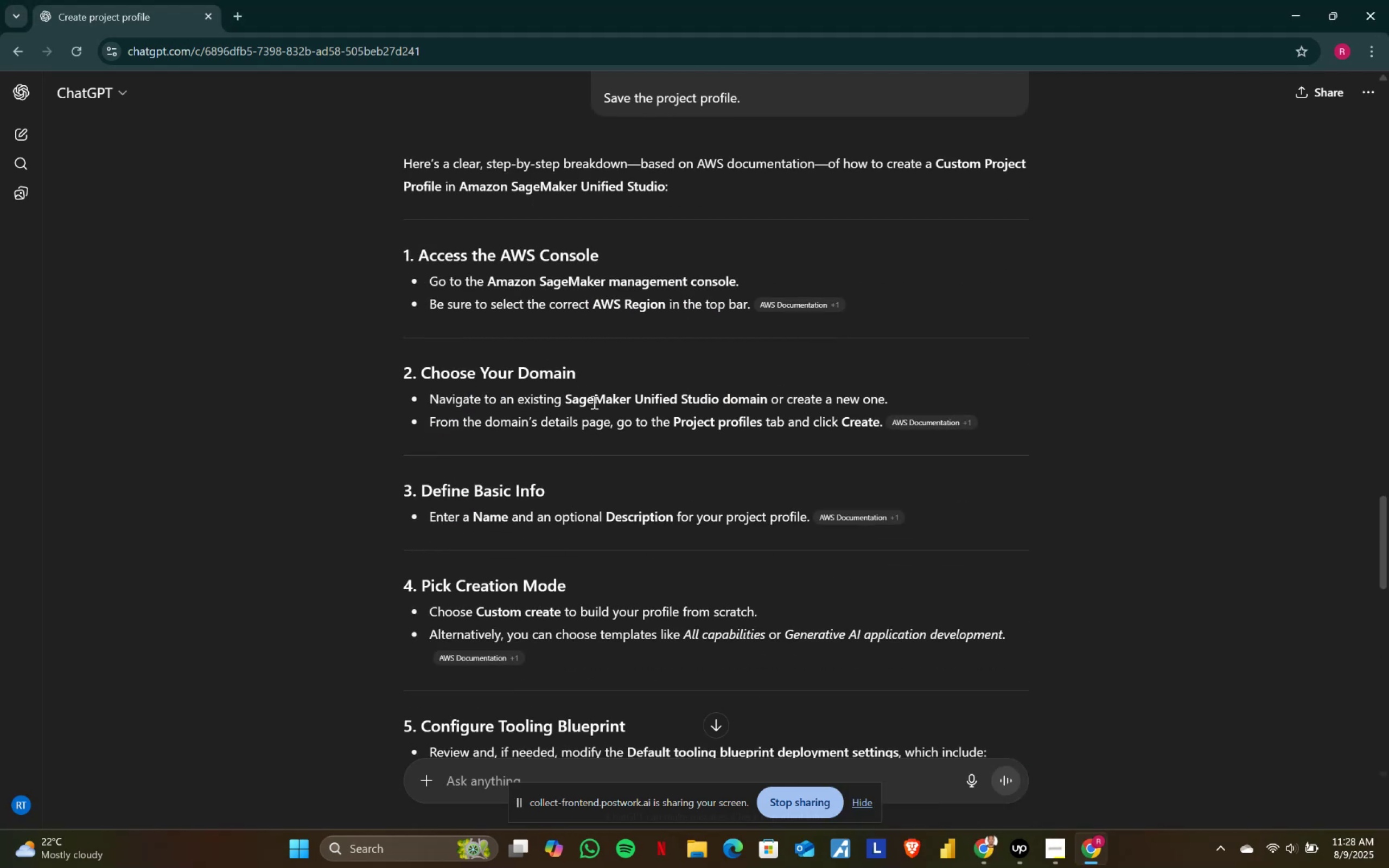 
left_click_drag(start_coordinate=[558, 400], to_coordinate=[635, 406])
 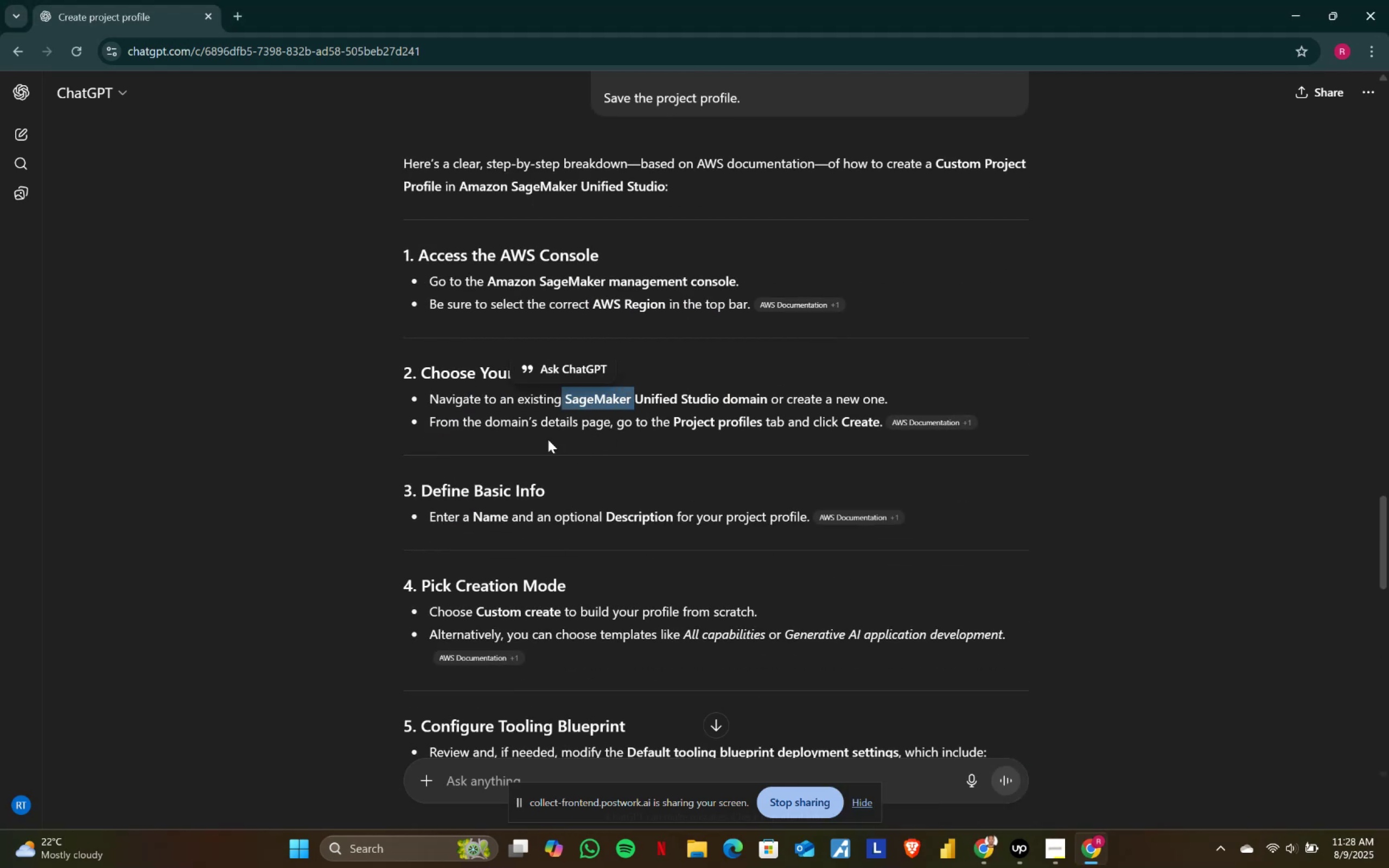 
left_click([457, 436])
 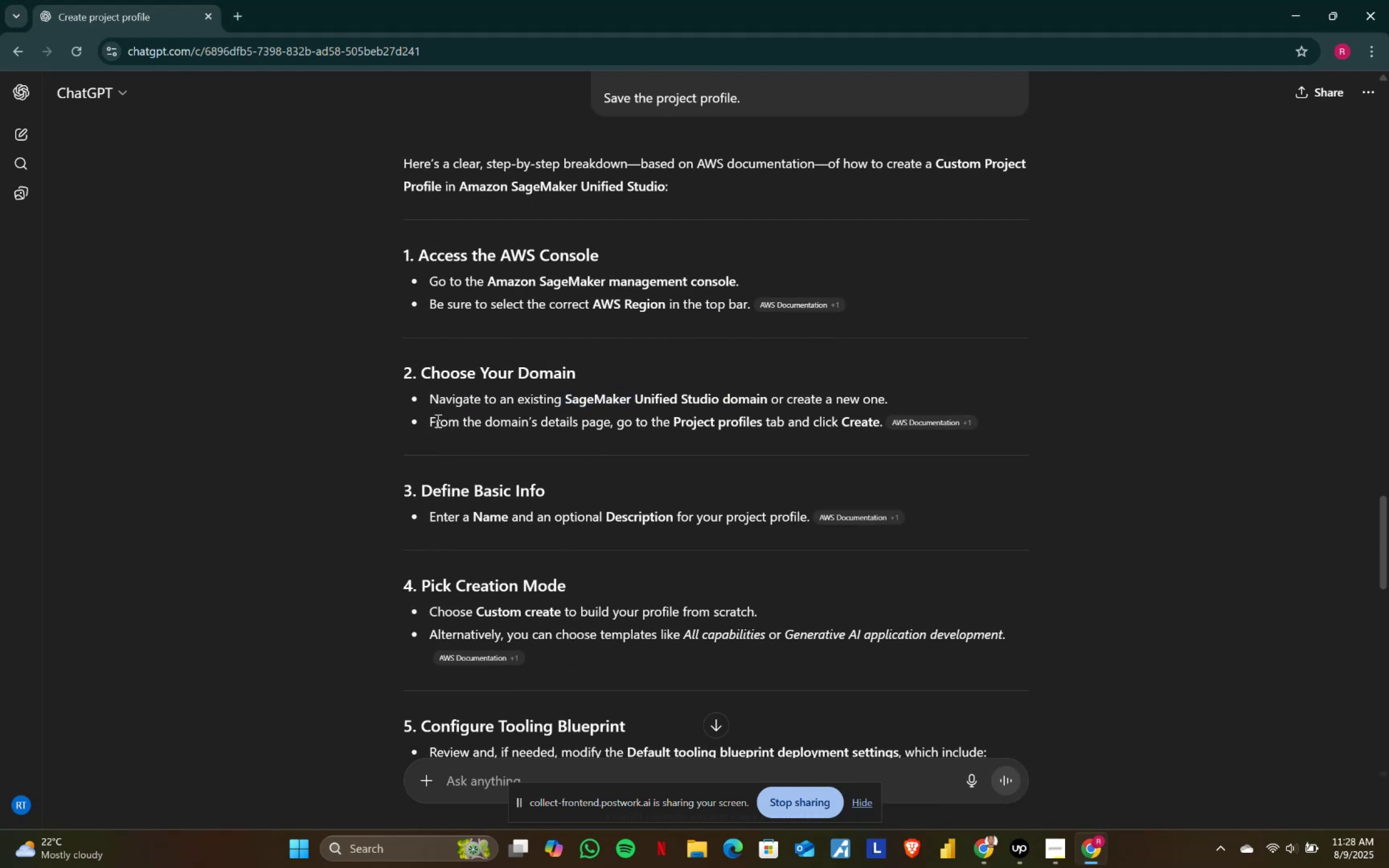 
left_click_drag(start_coordinate=[435, 419], to_coordinate=[600, 424])
 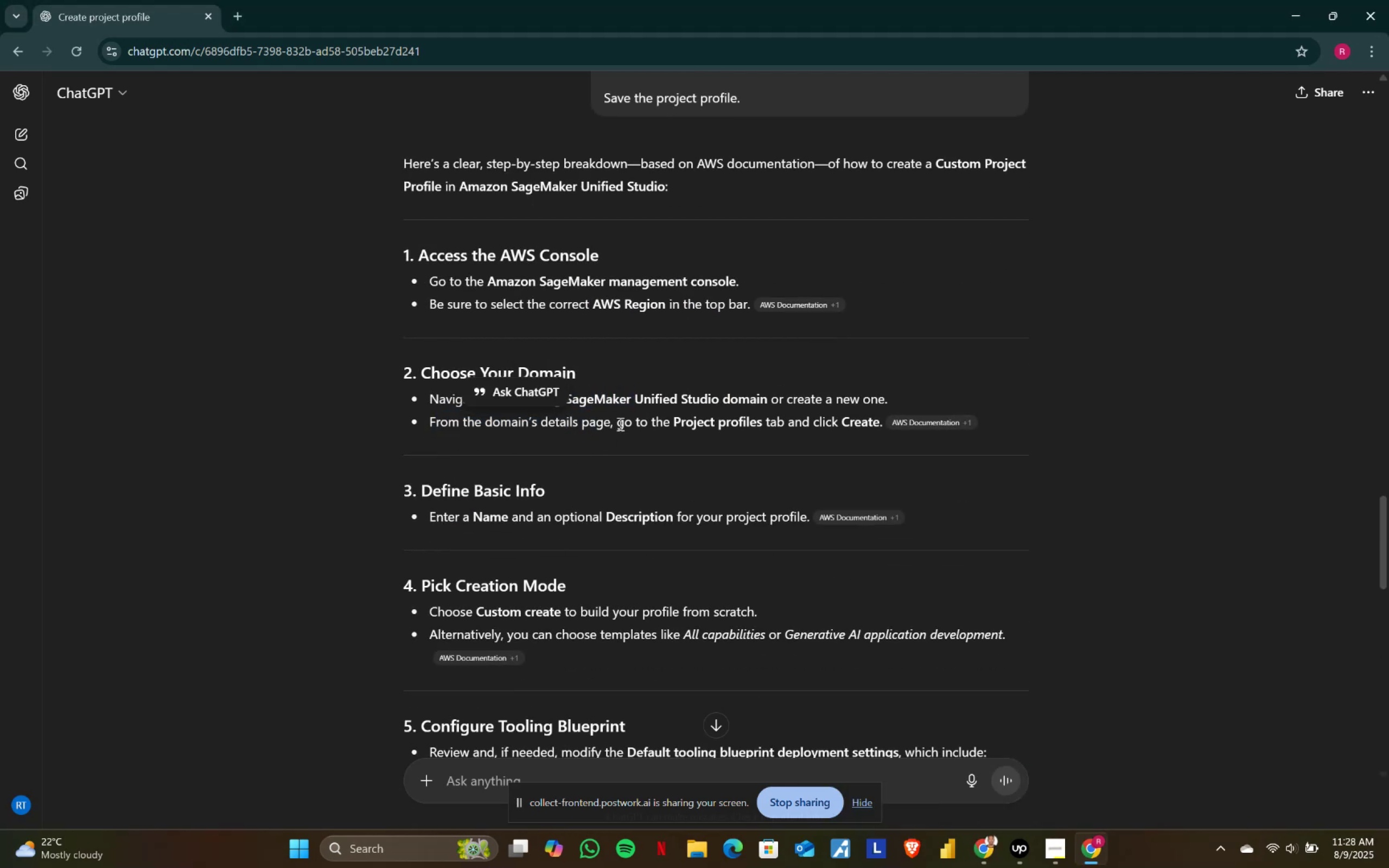 
double_click([619, 424])
 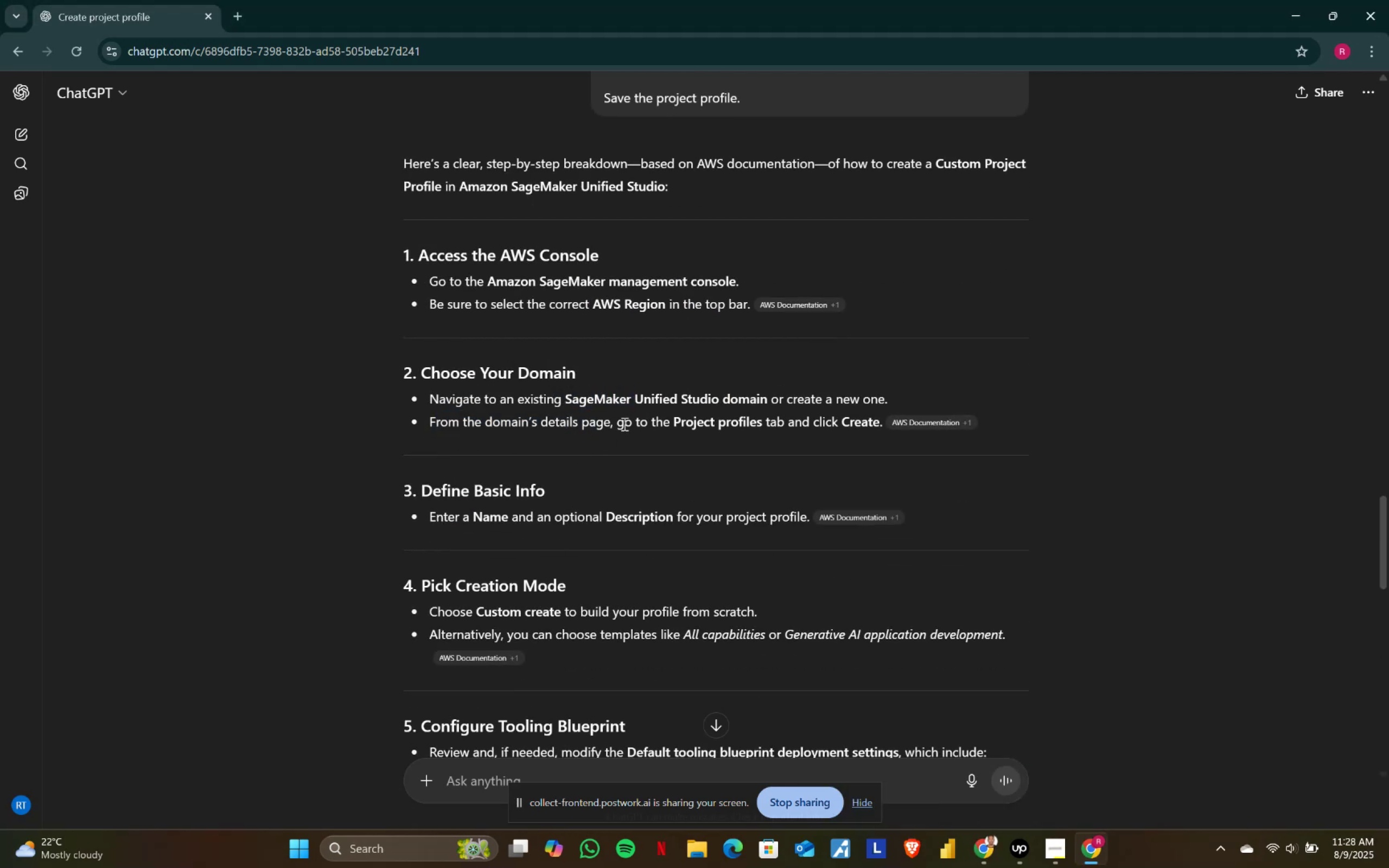 
left_click_drag(start_coordinate=[634, 424], to_coordinate=[753, 424])
 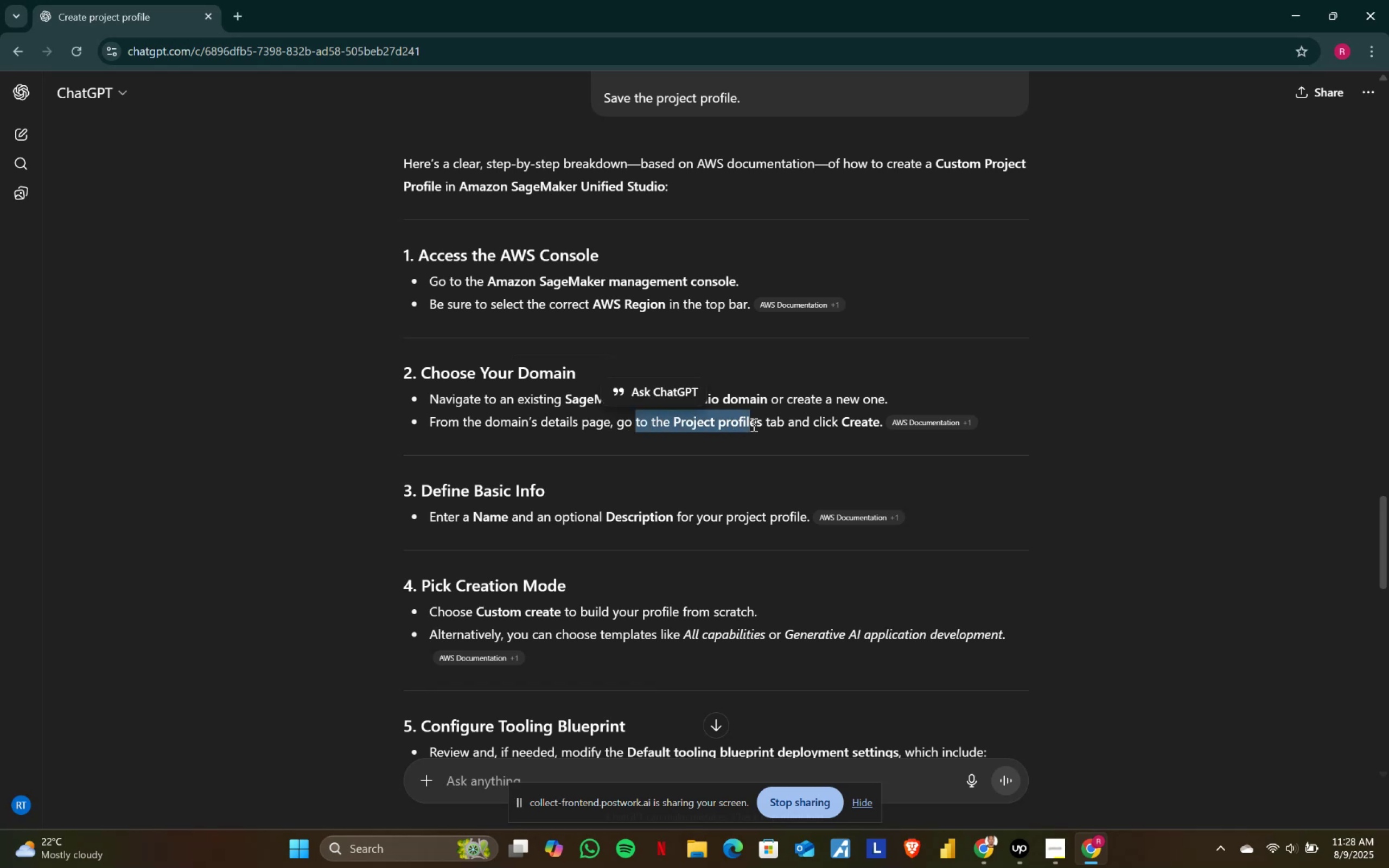 
triple_click([753, 424])
 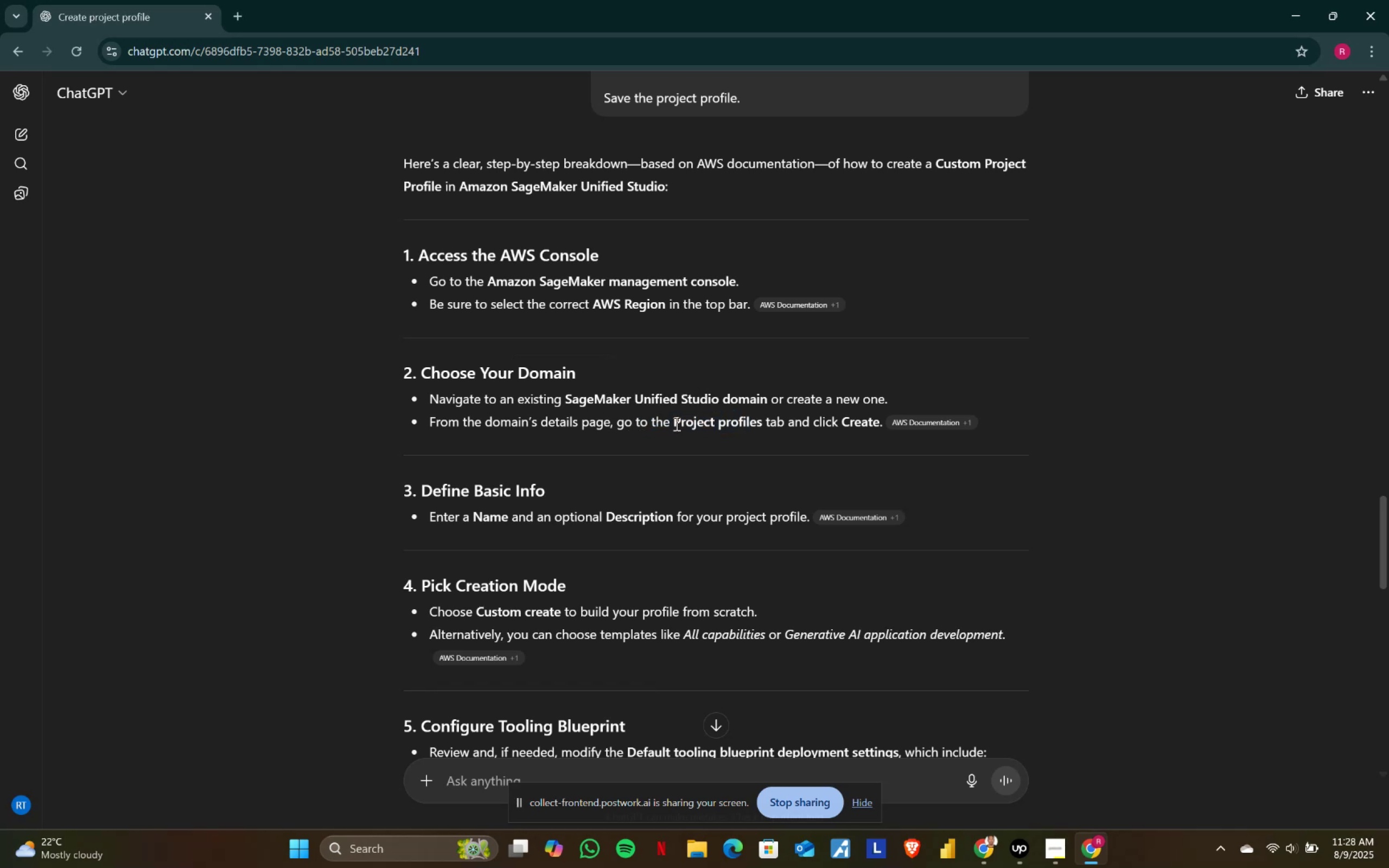 
left_click_drag(start_coordinate=[672, 422], to_coordinate=[770, 423])
 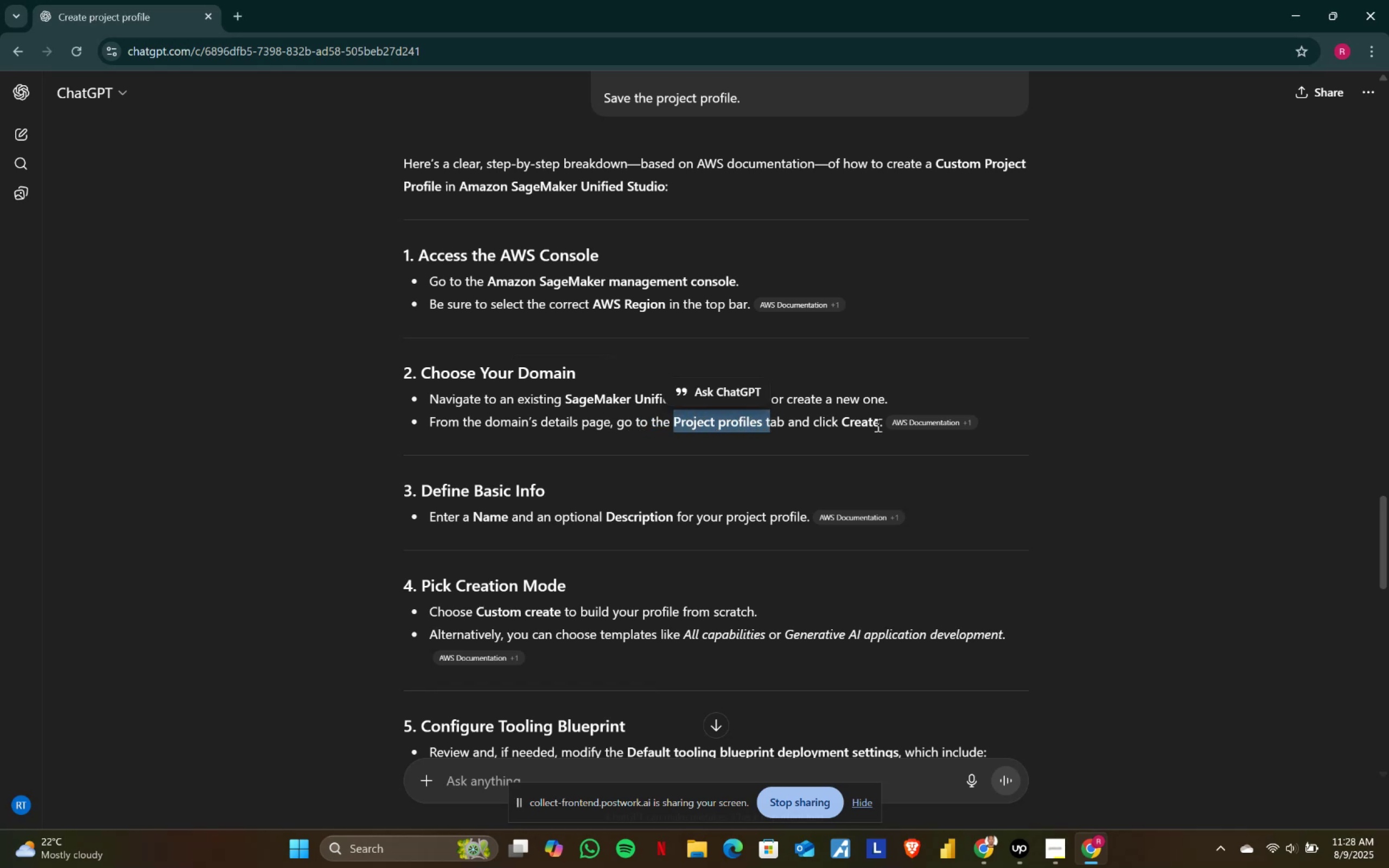 
mouse_move([915, 437])
 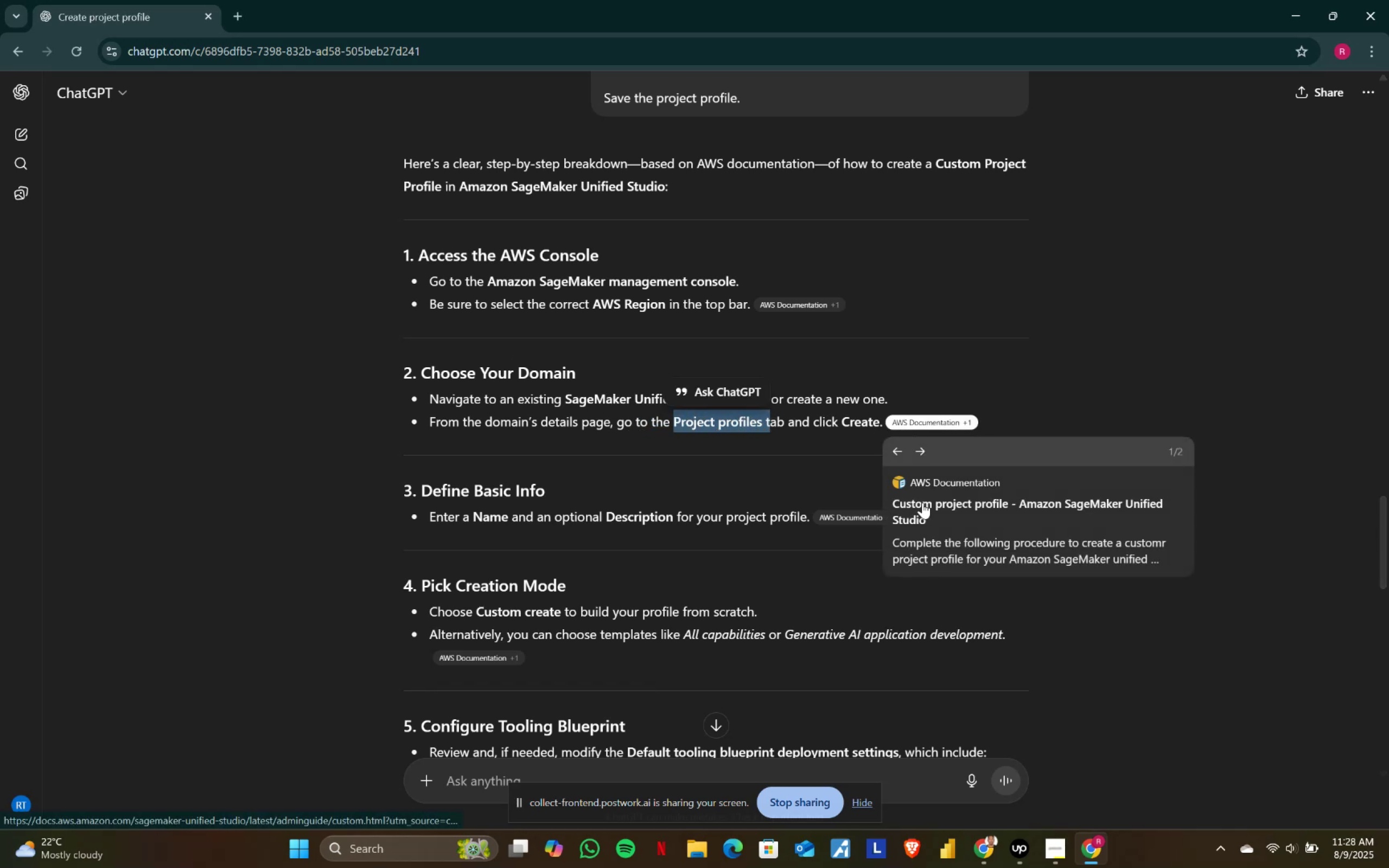 
left_click([923, 500])
 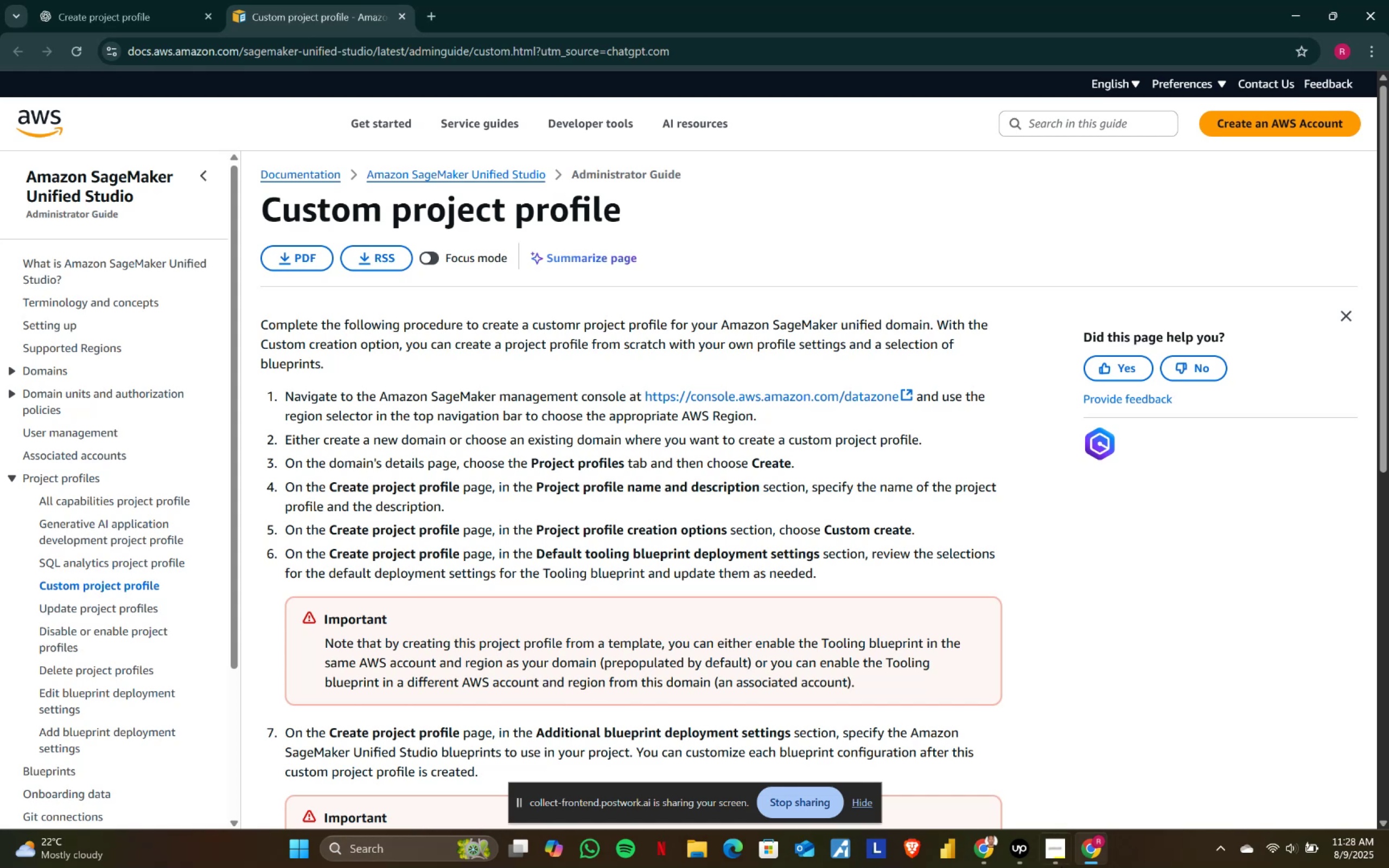 
wait(5.99)
 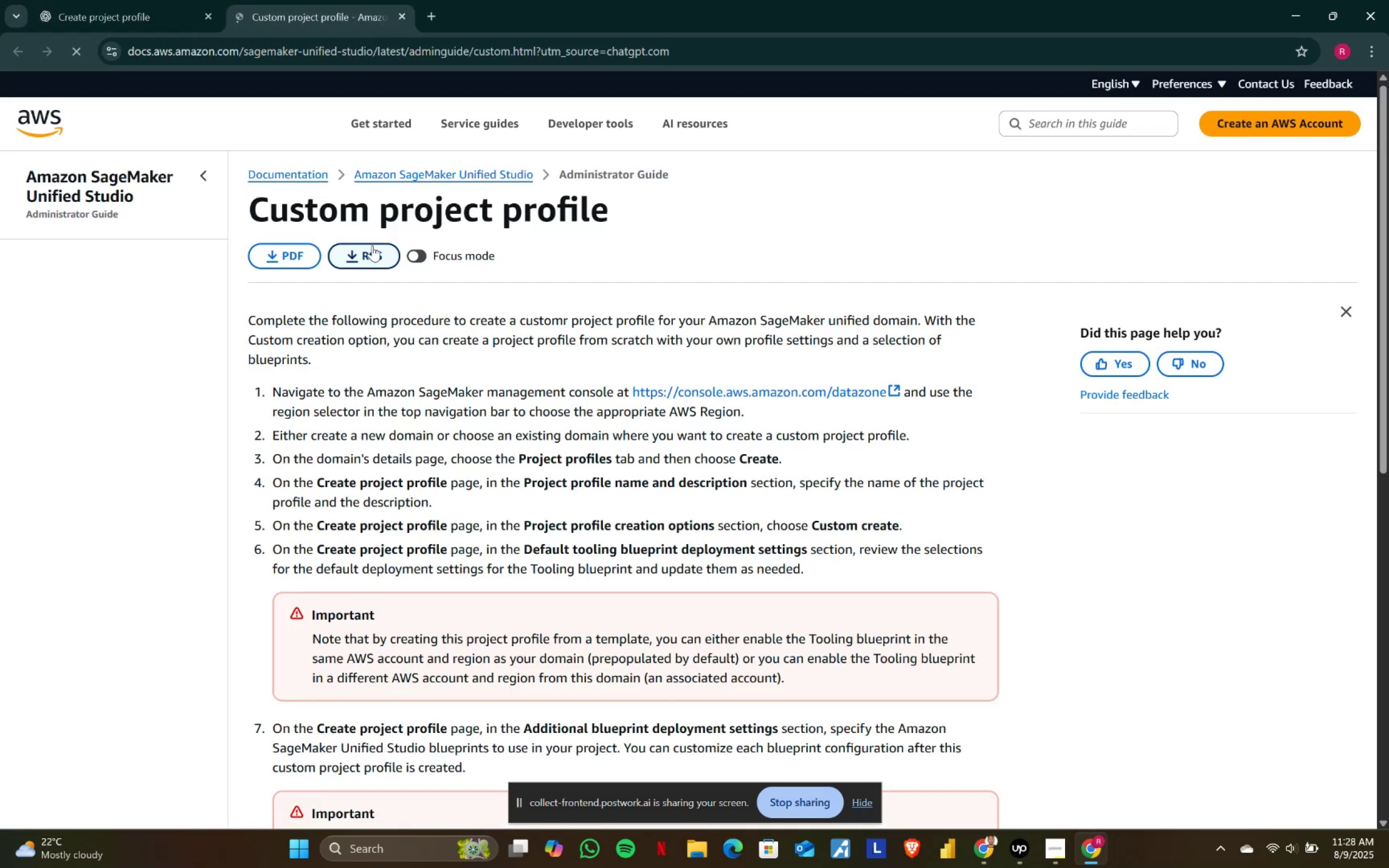 
left_click([693, 48])
 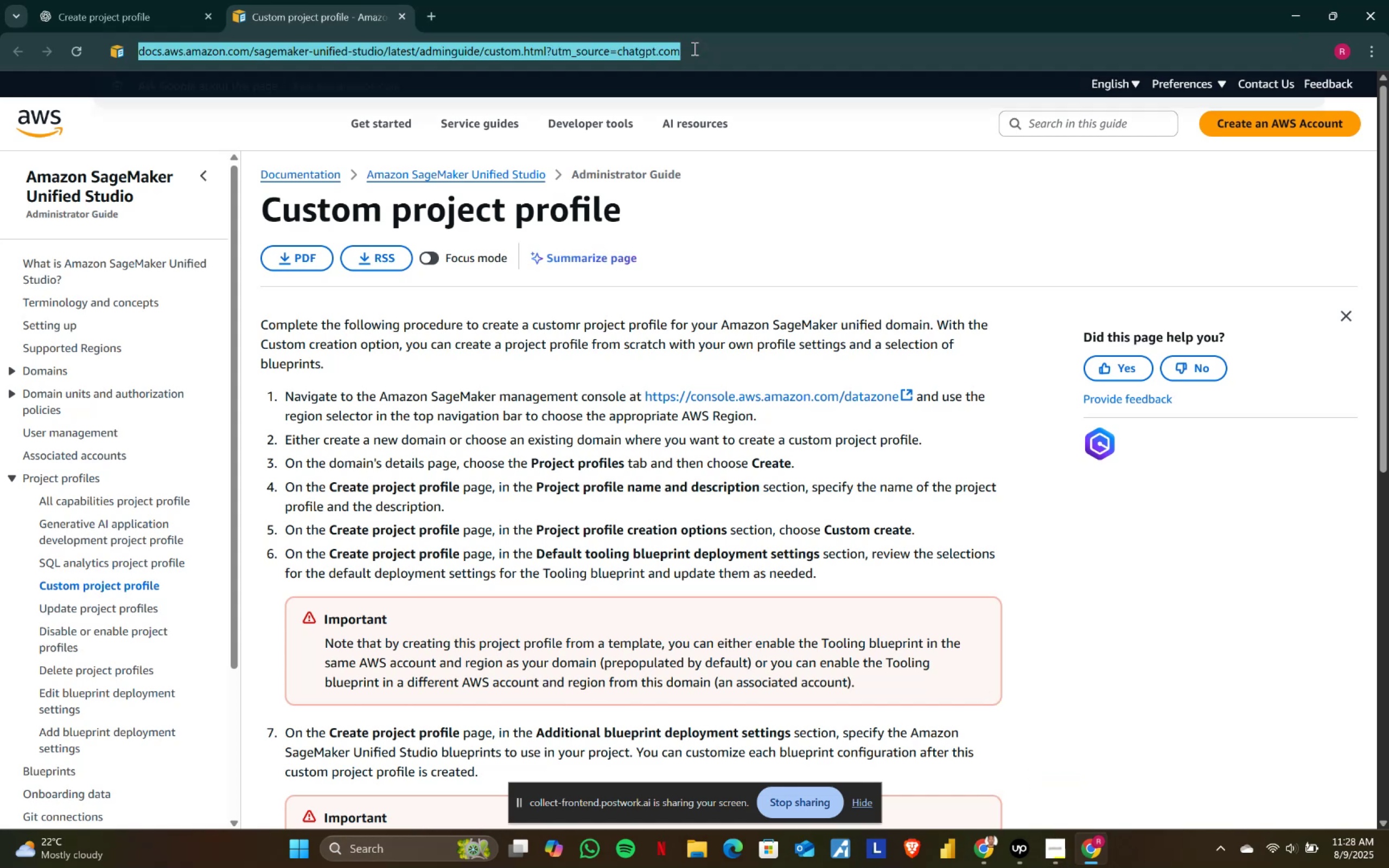 
key(Control+ControlLeft)
 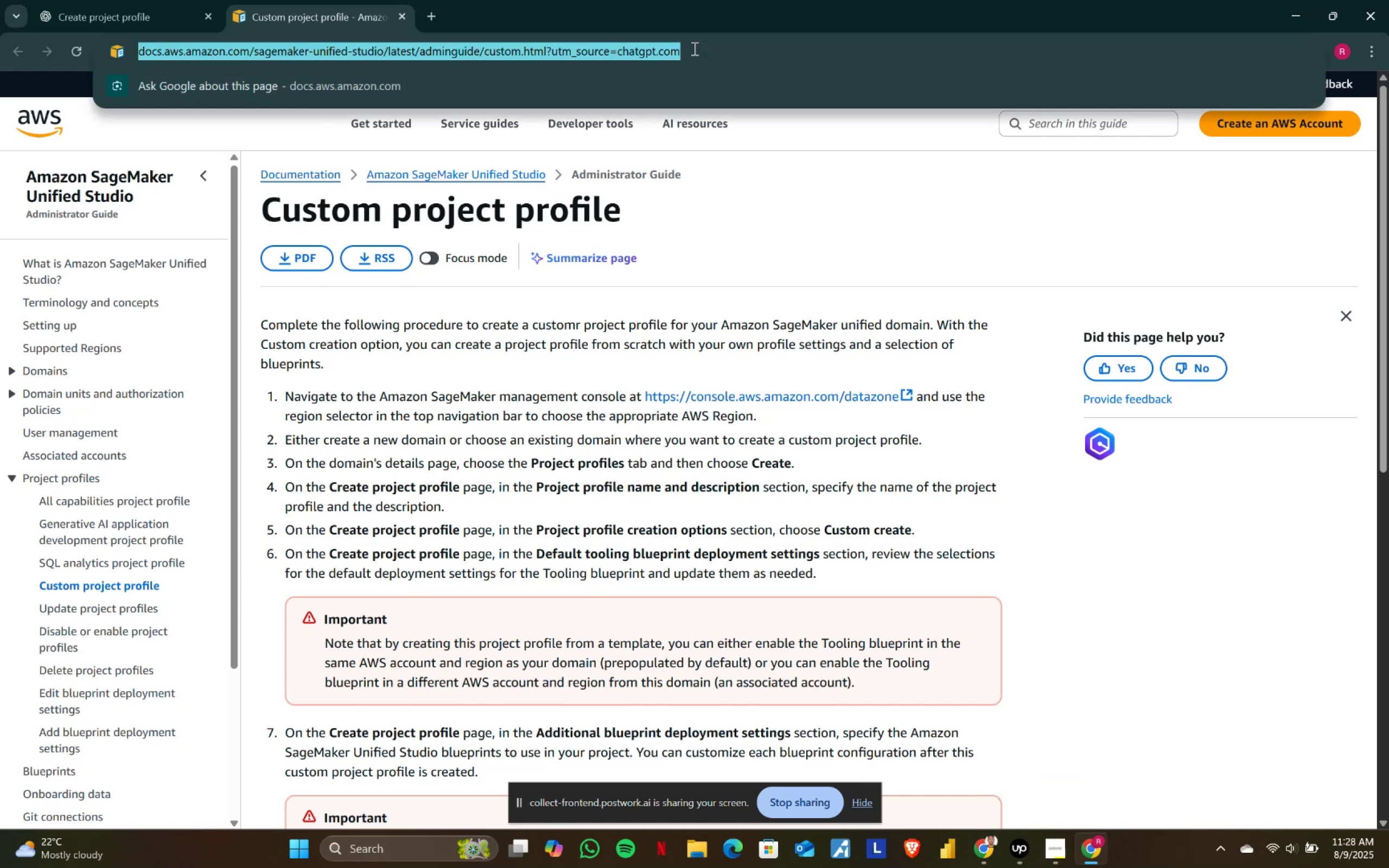 
key(Control+C)
 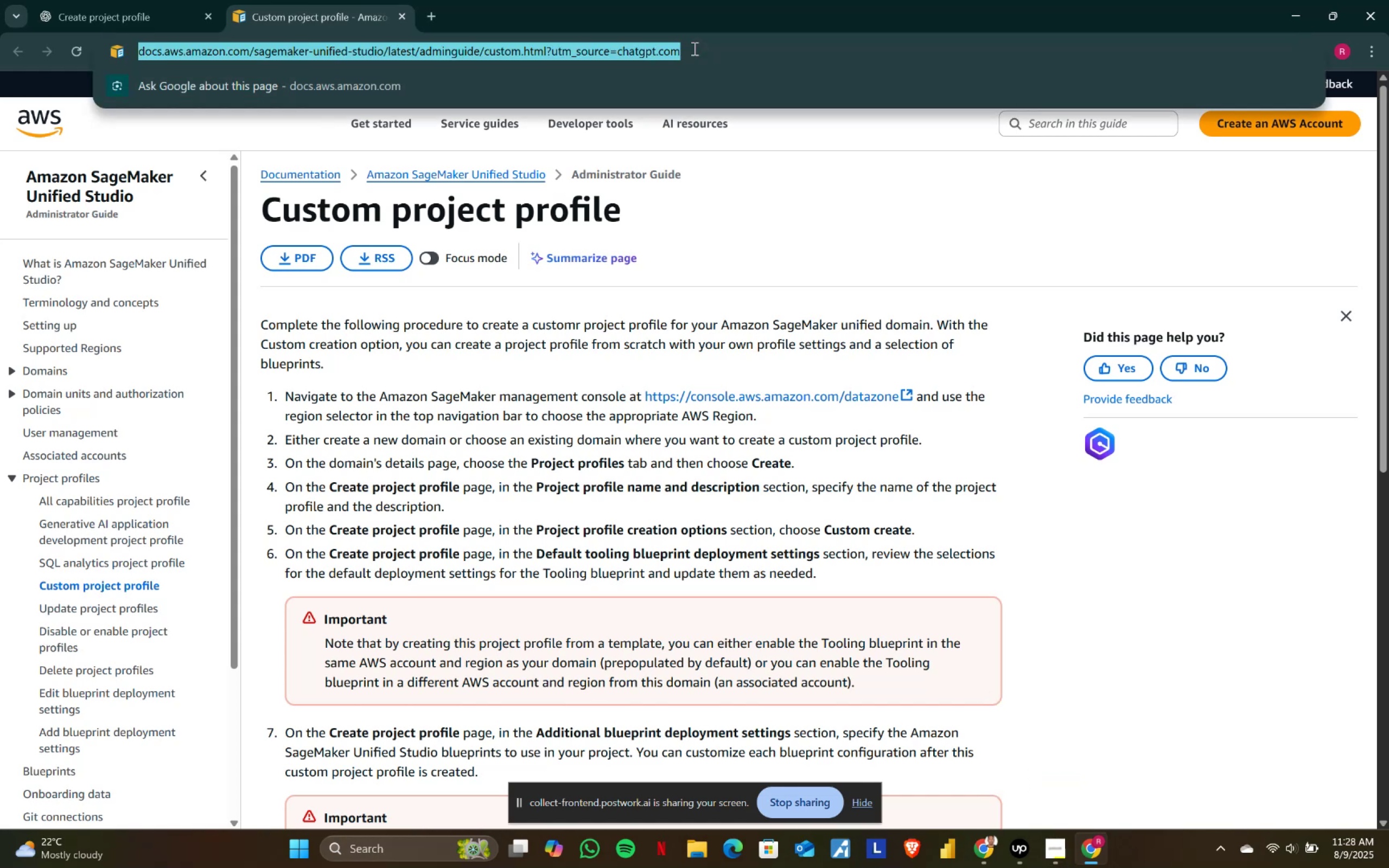 
key(Control+ControlLeft)
 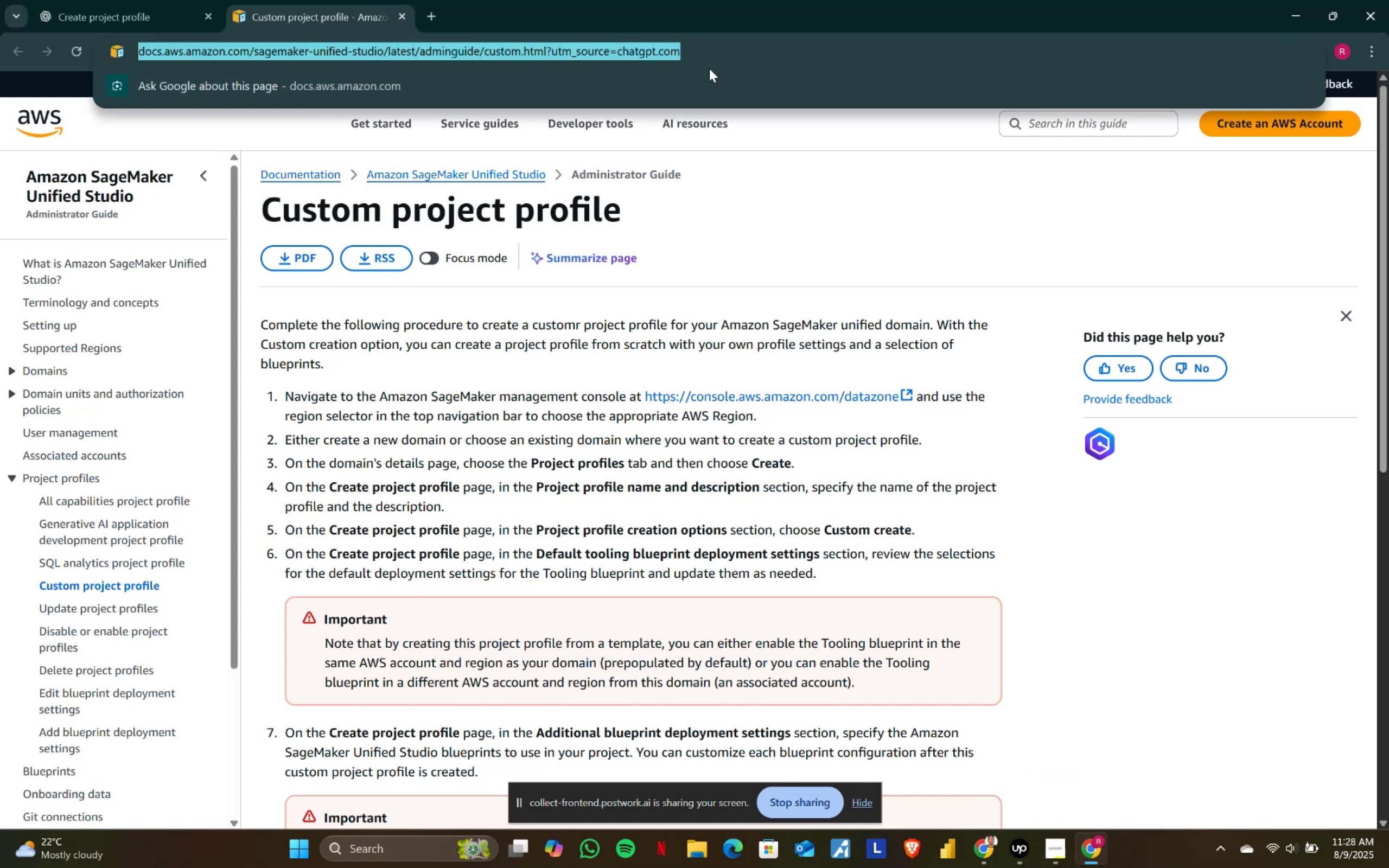 
key(Control+C)
 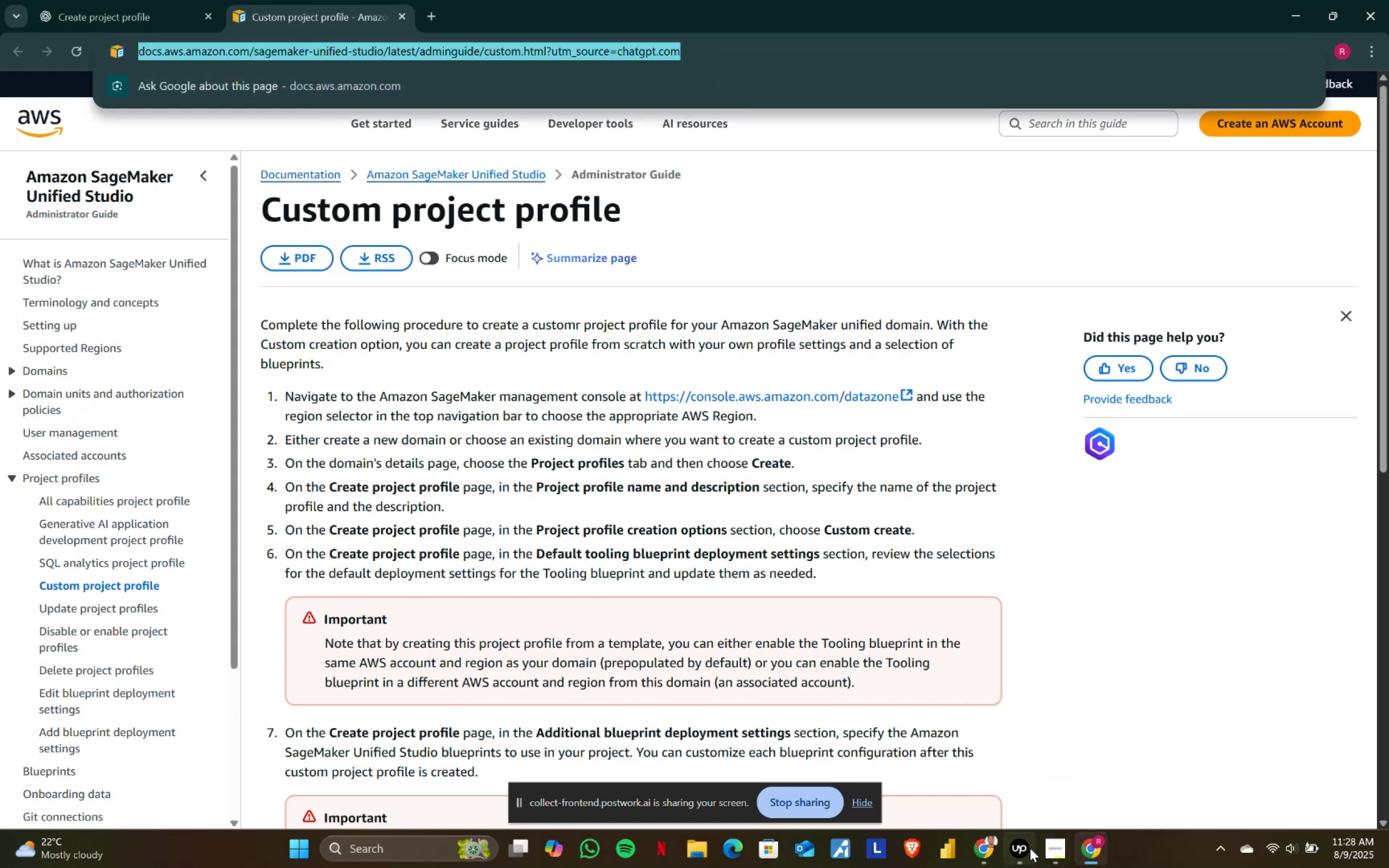 
left_click([996, 846])
 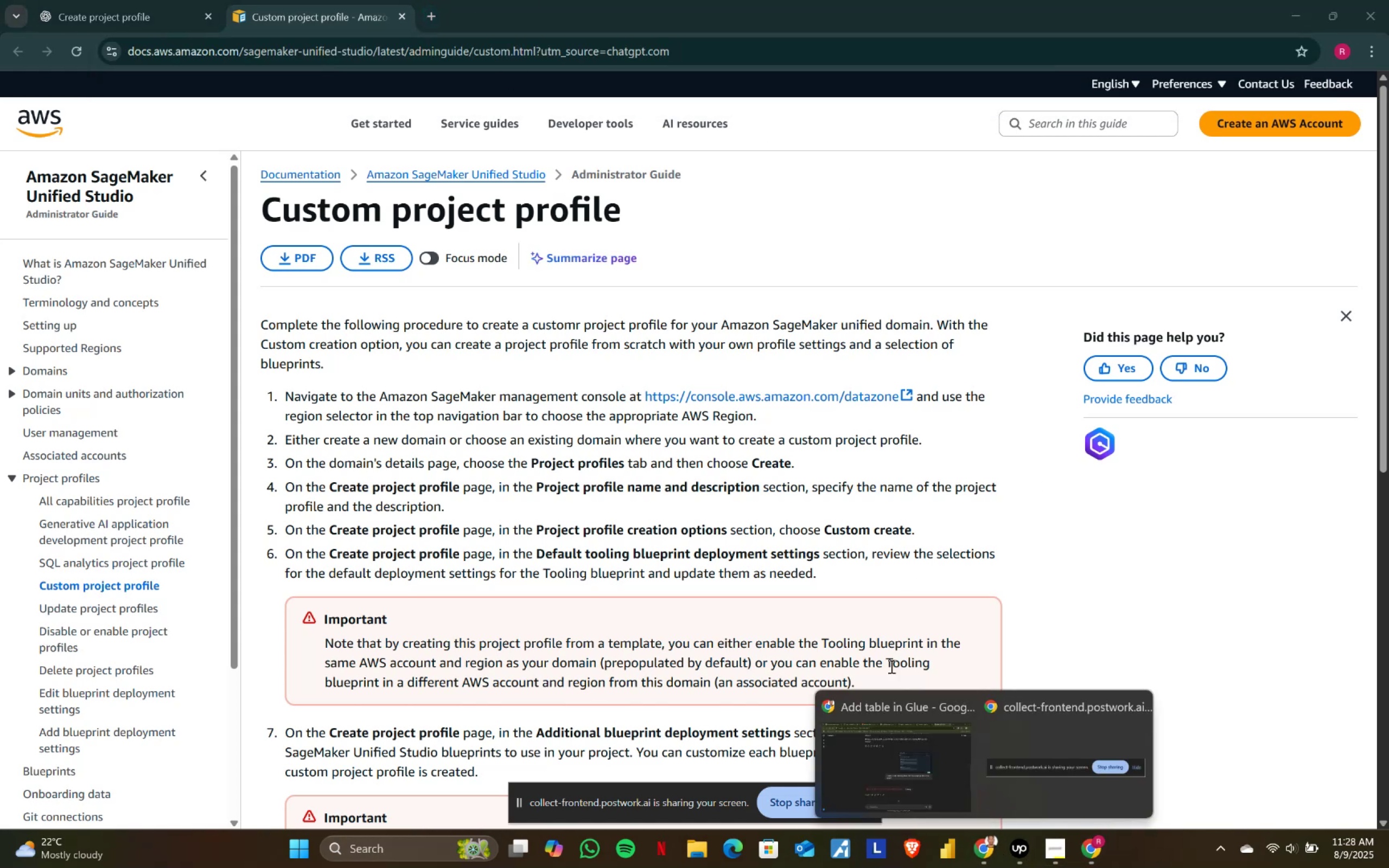 
left_click([915, 758])
 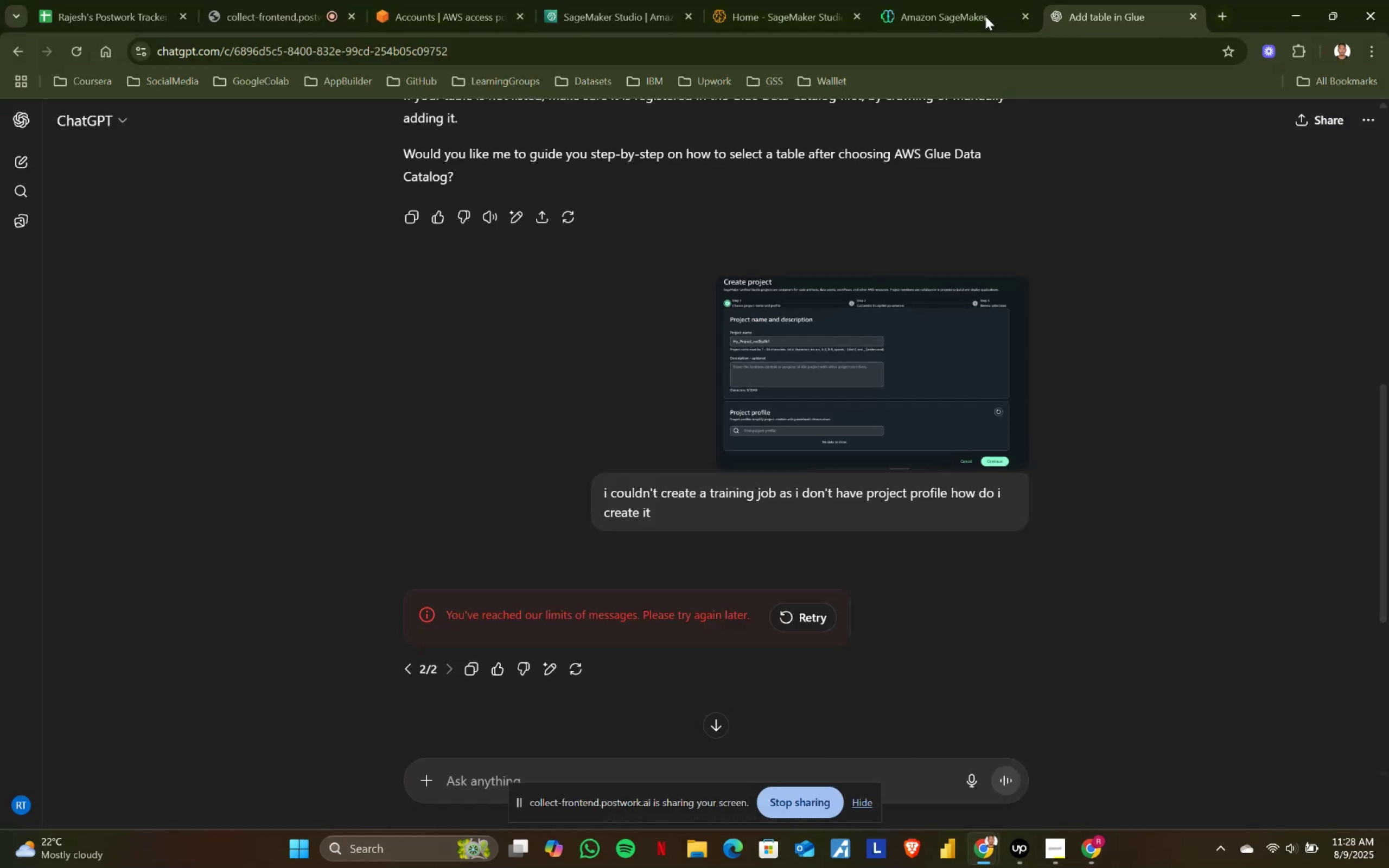 
double_click([1022, 16])
 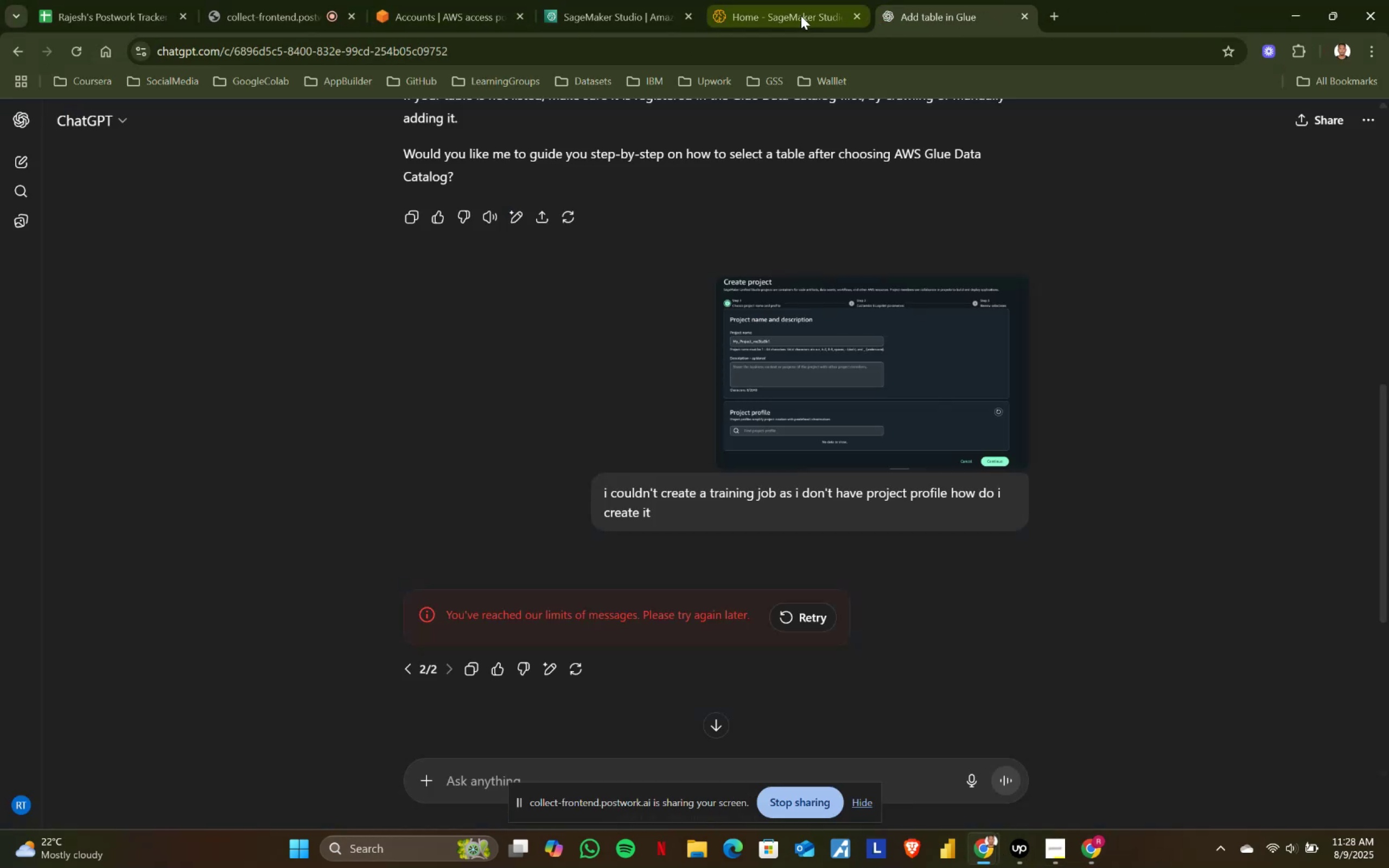 
triple_click([757, 11])
 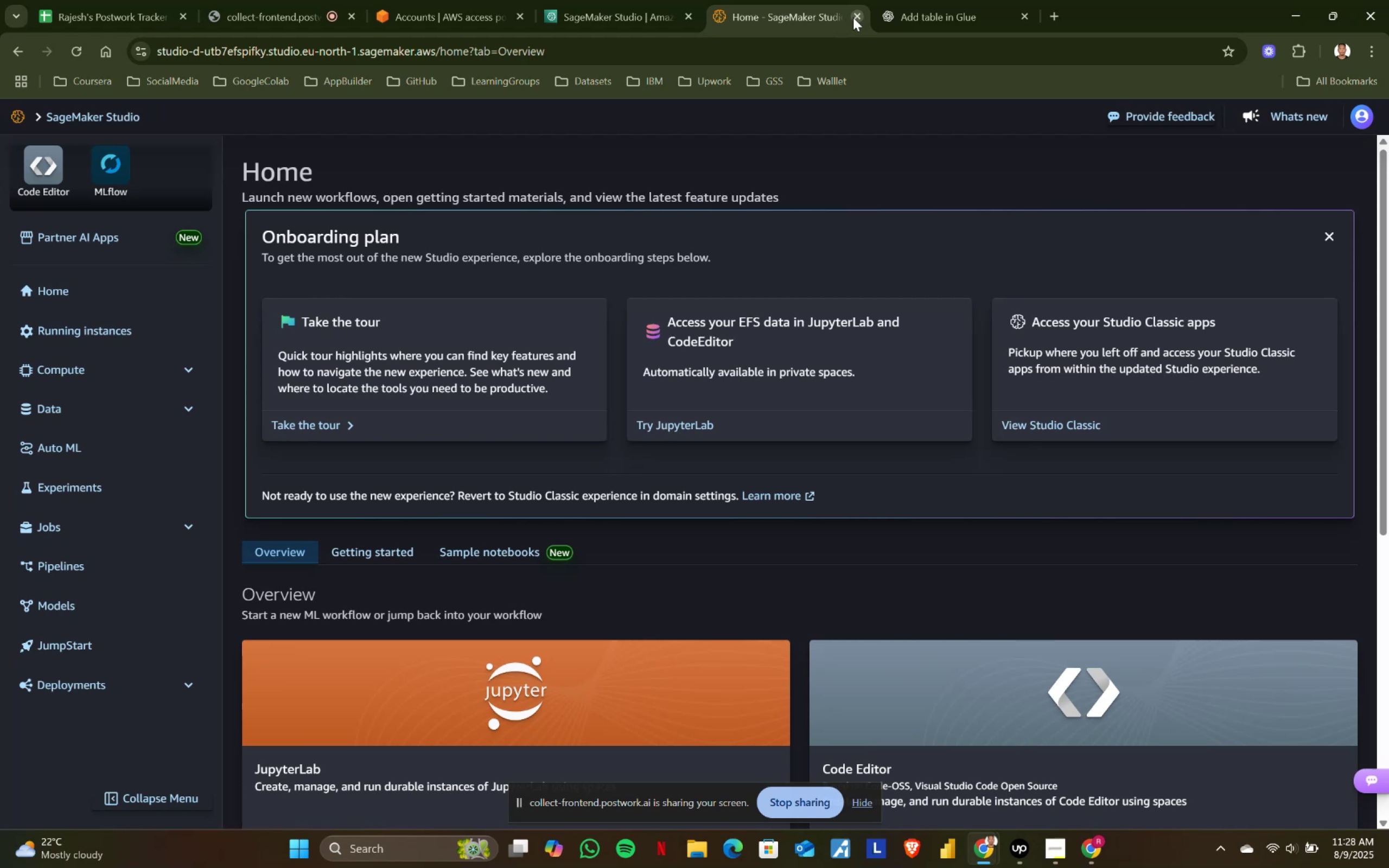 
left_click([853, 16])
 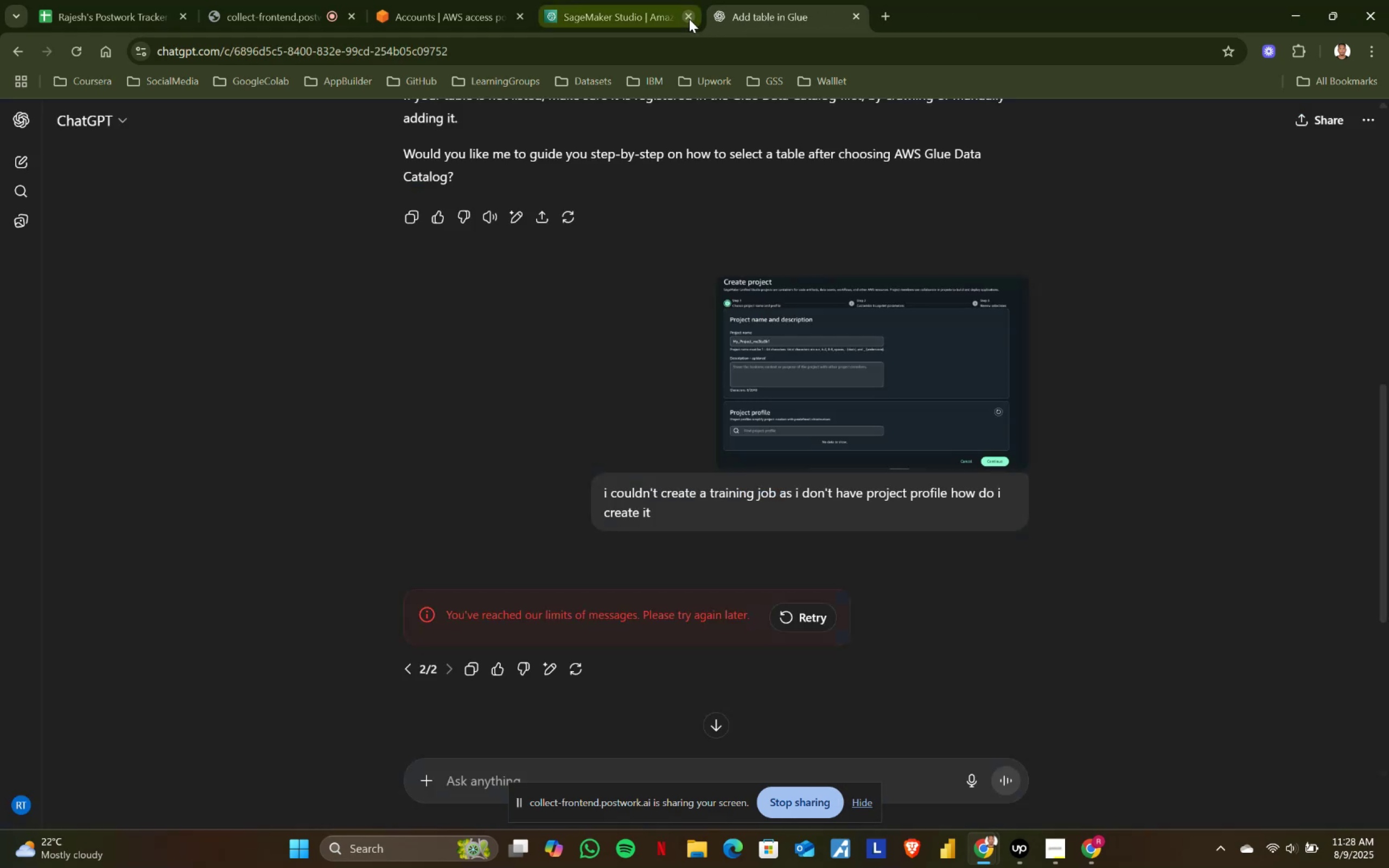 
left_click([598, 8])
 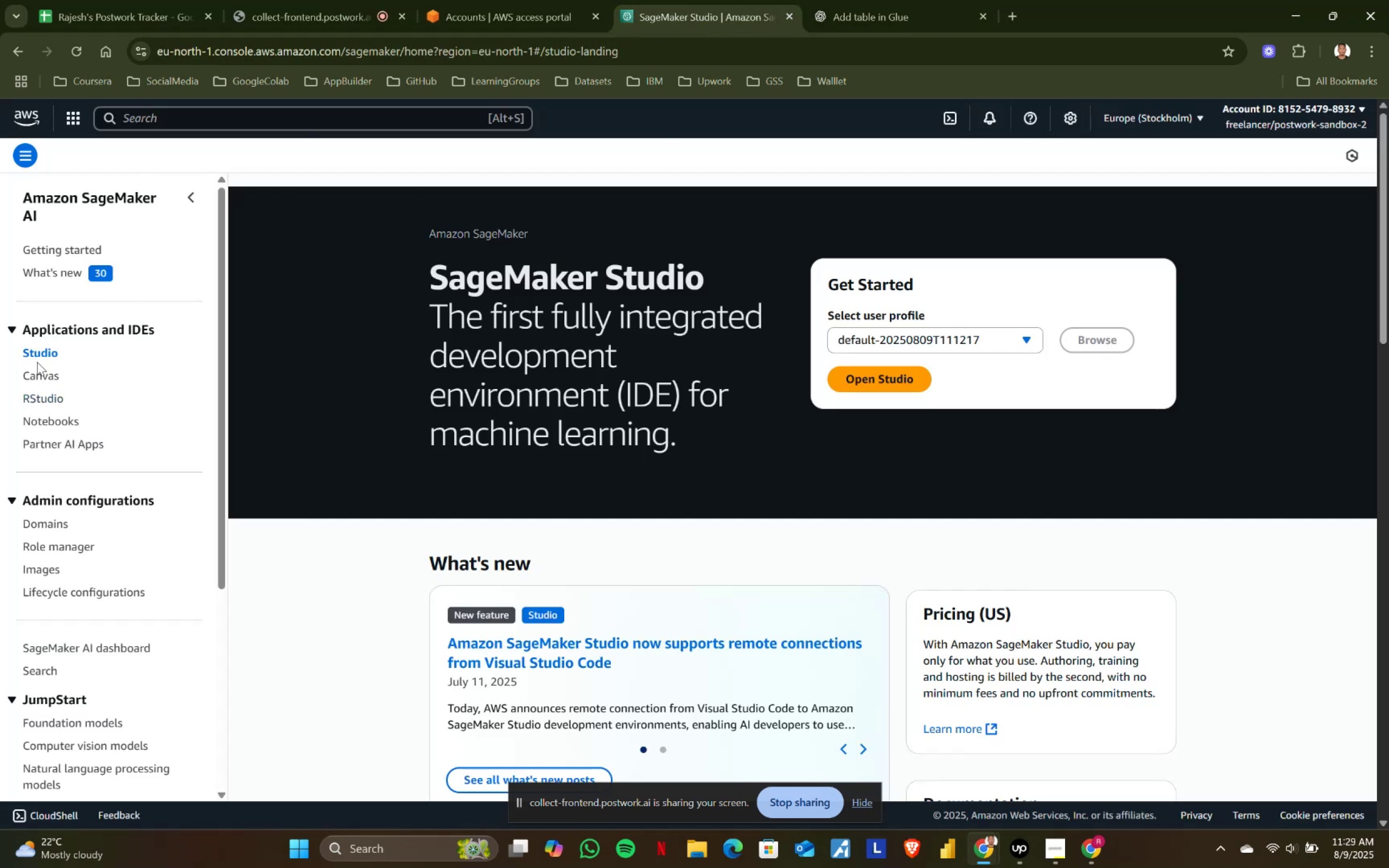 
scroll: coordinate [73, 462], scroll_direction: down, amount: 5.0
 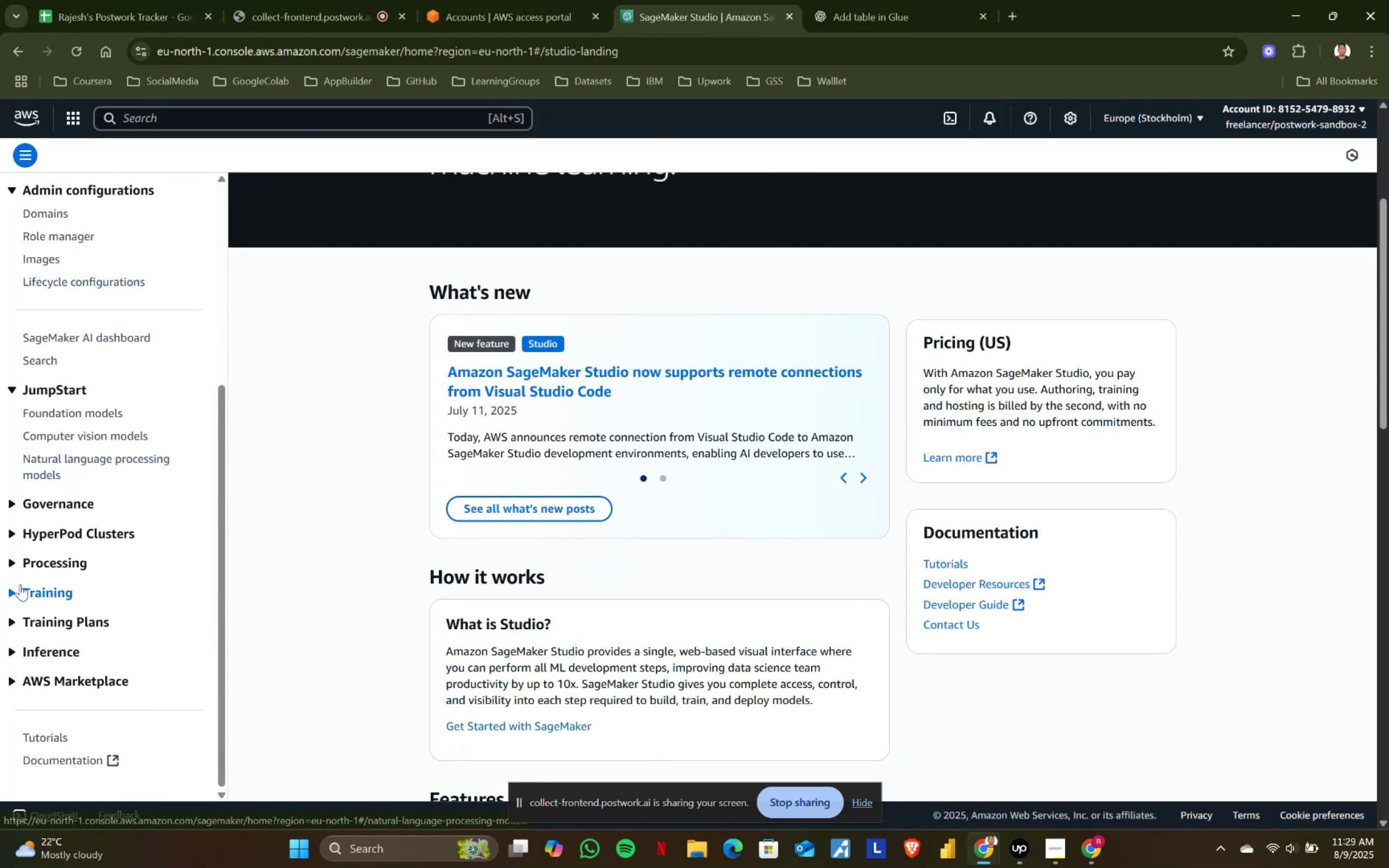 
left_click([20, 585])
 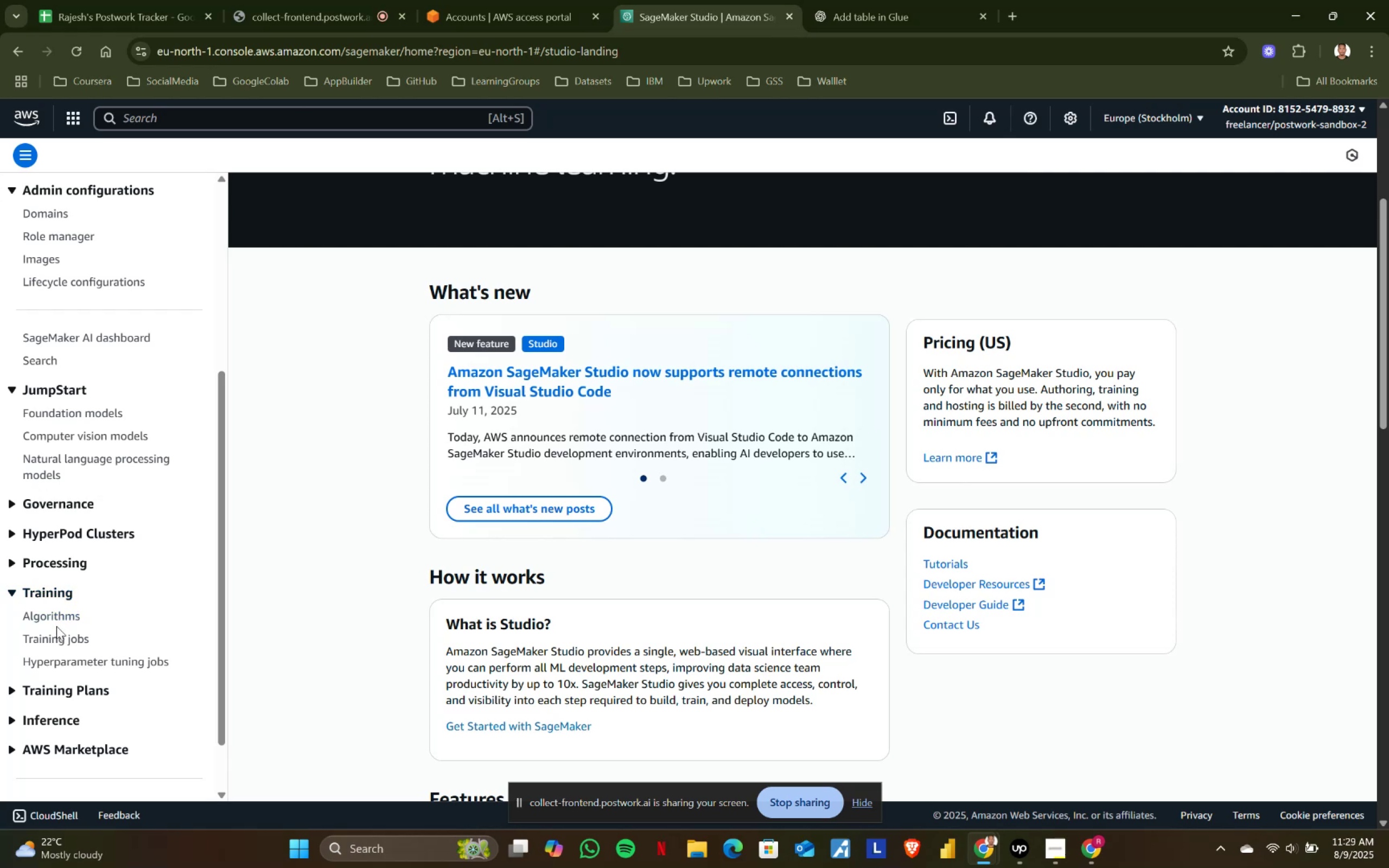 
left_click([49, 637])
 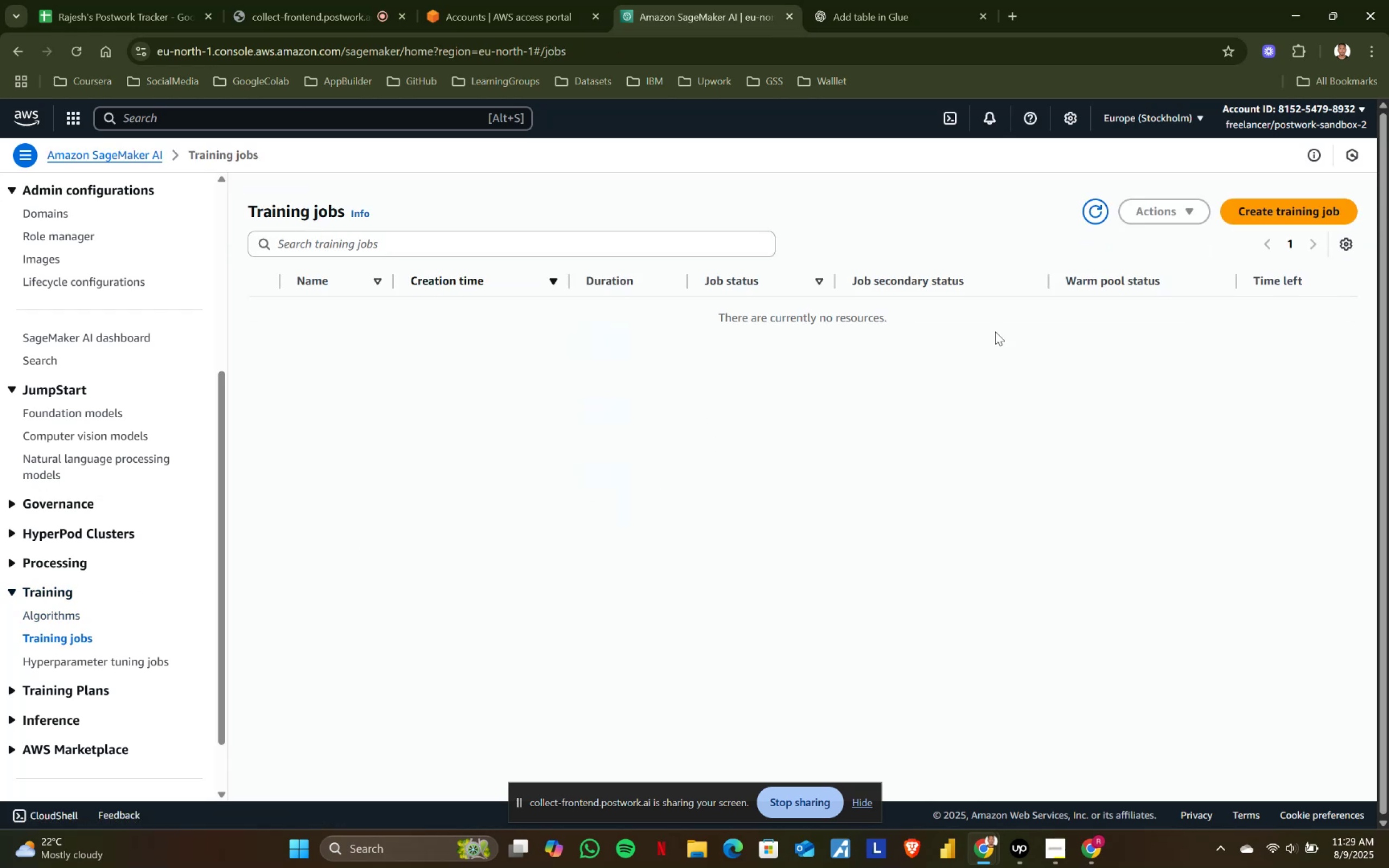 
left_click([1265, 214])
 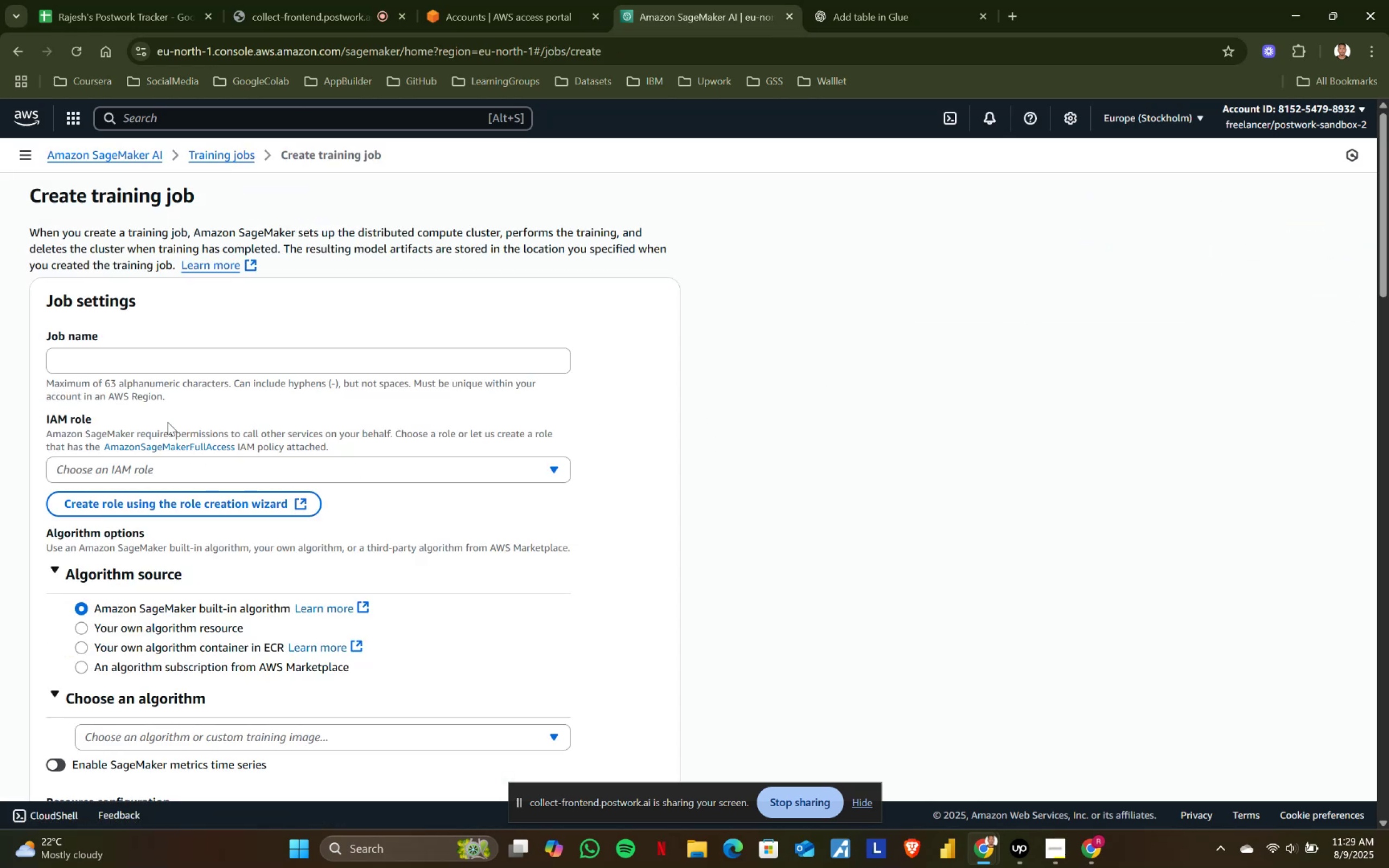 
left_click([112, 366])
 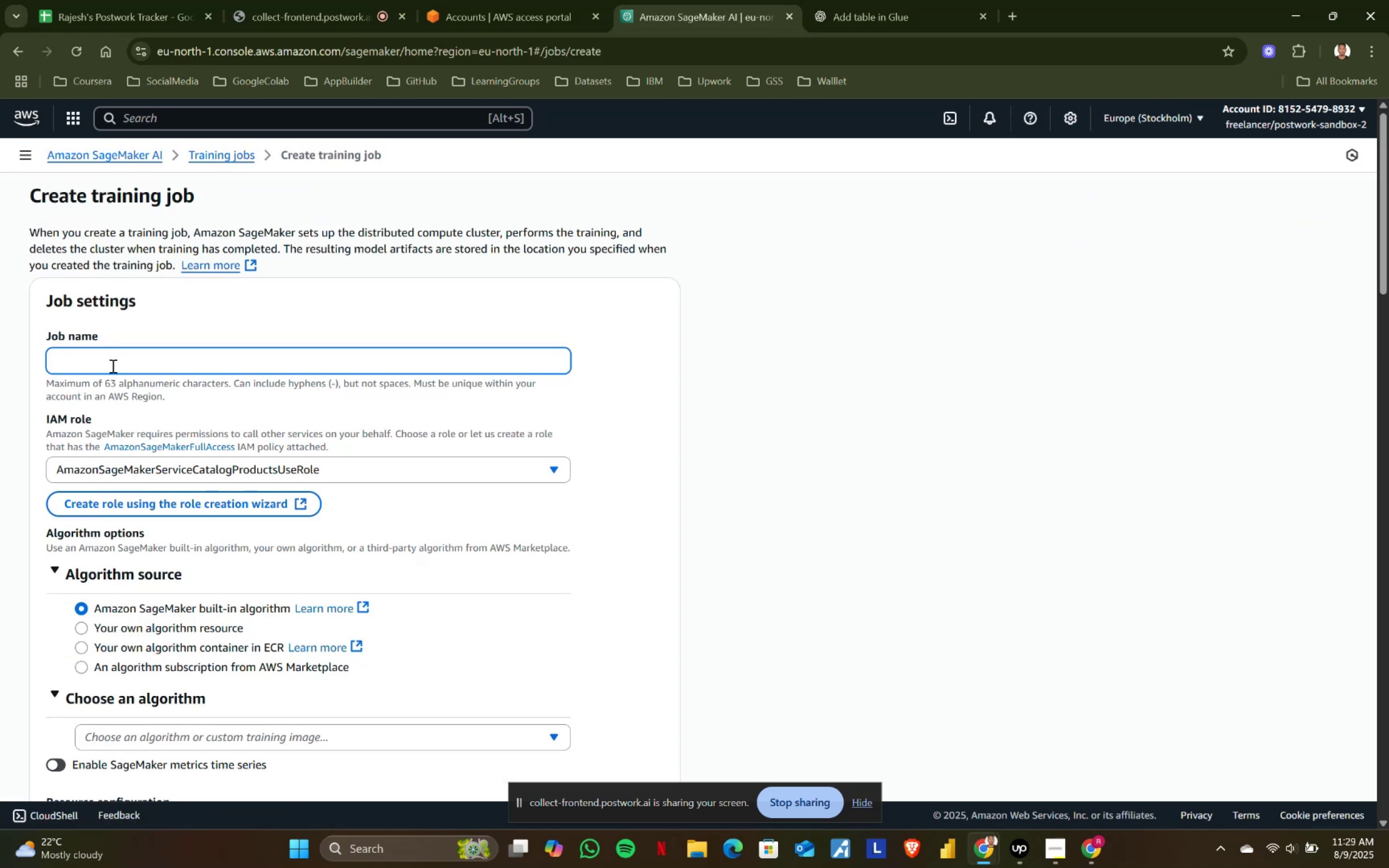 
wait(8.06)
 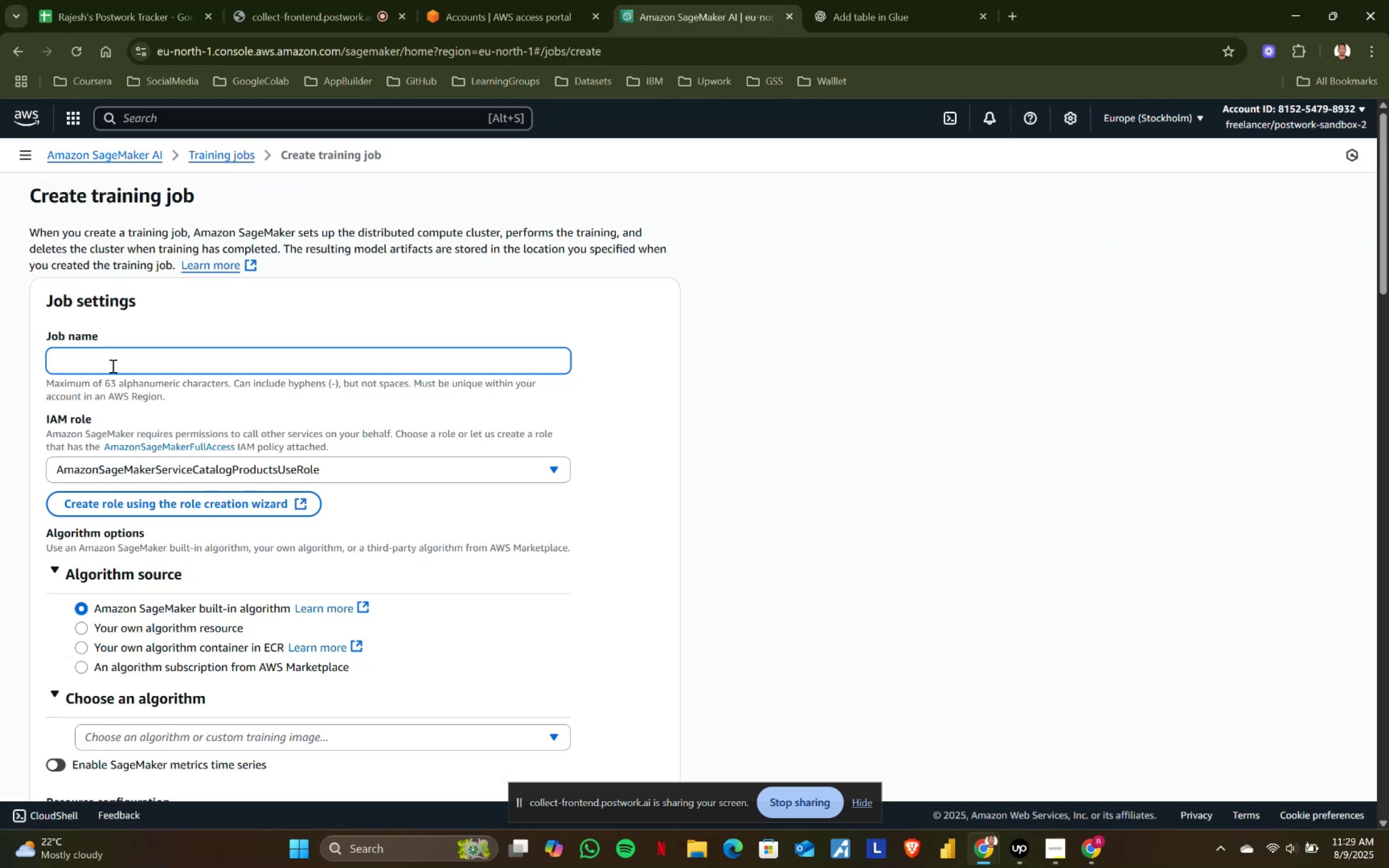 
type(wine-traiig)
key(Backspace)
type(ng-job)
 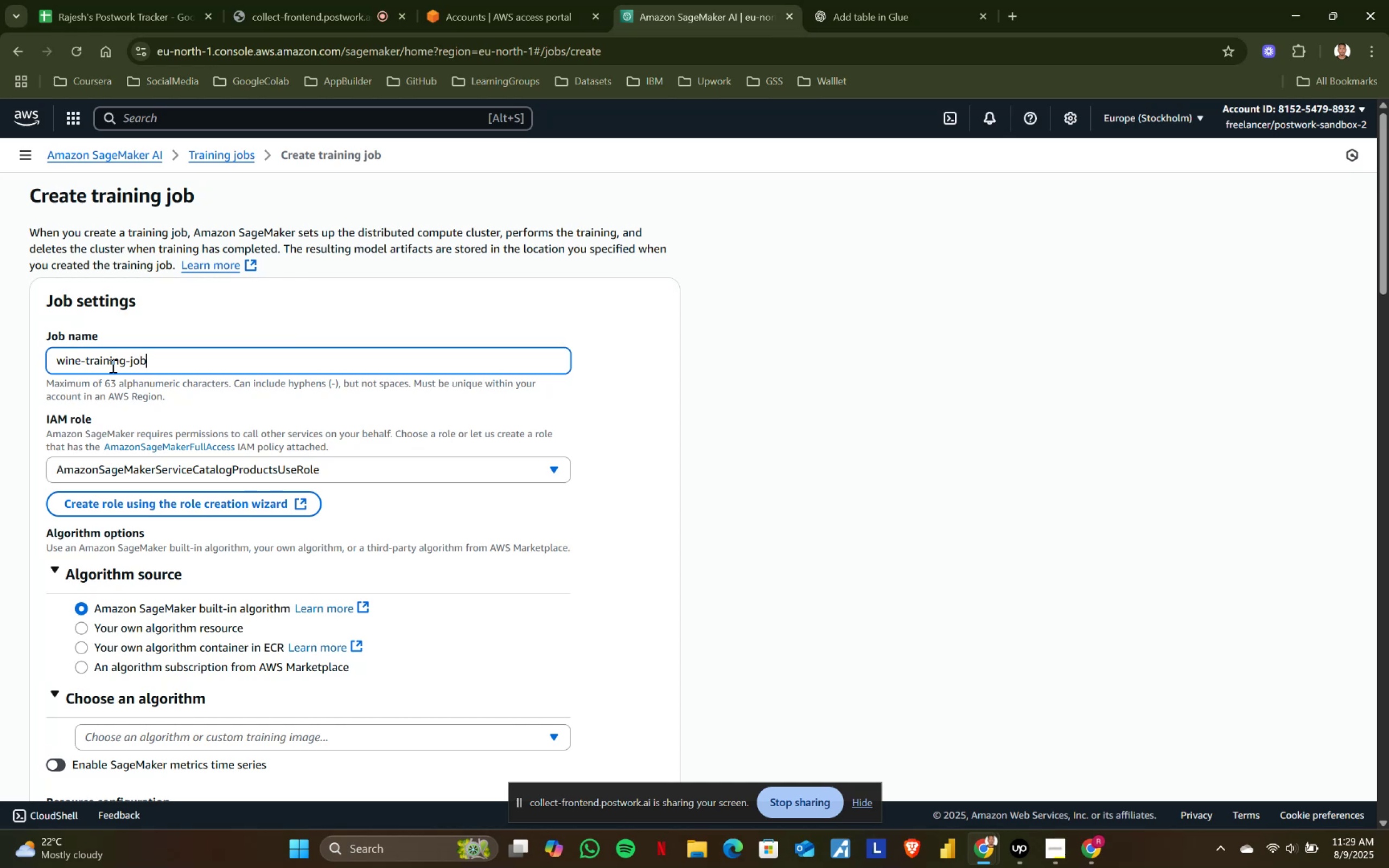 
scroll: coordinate [175, 461], scroll_direction: down, amount: 2.0
 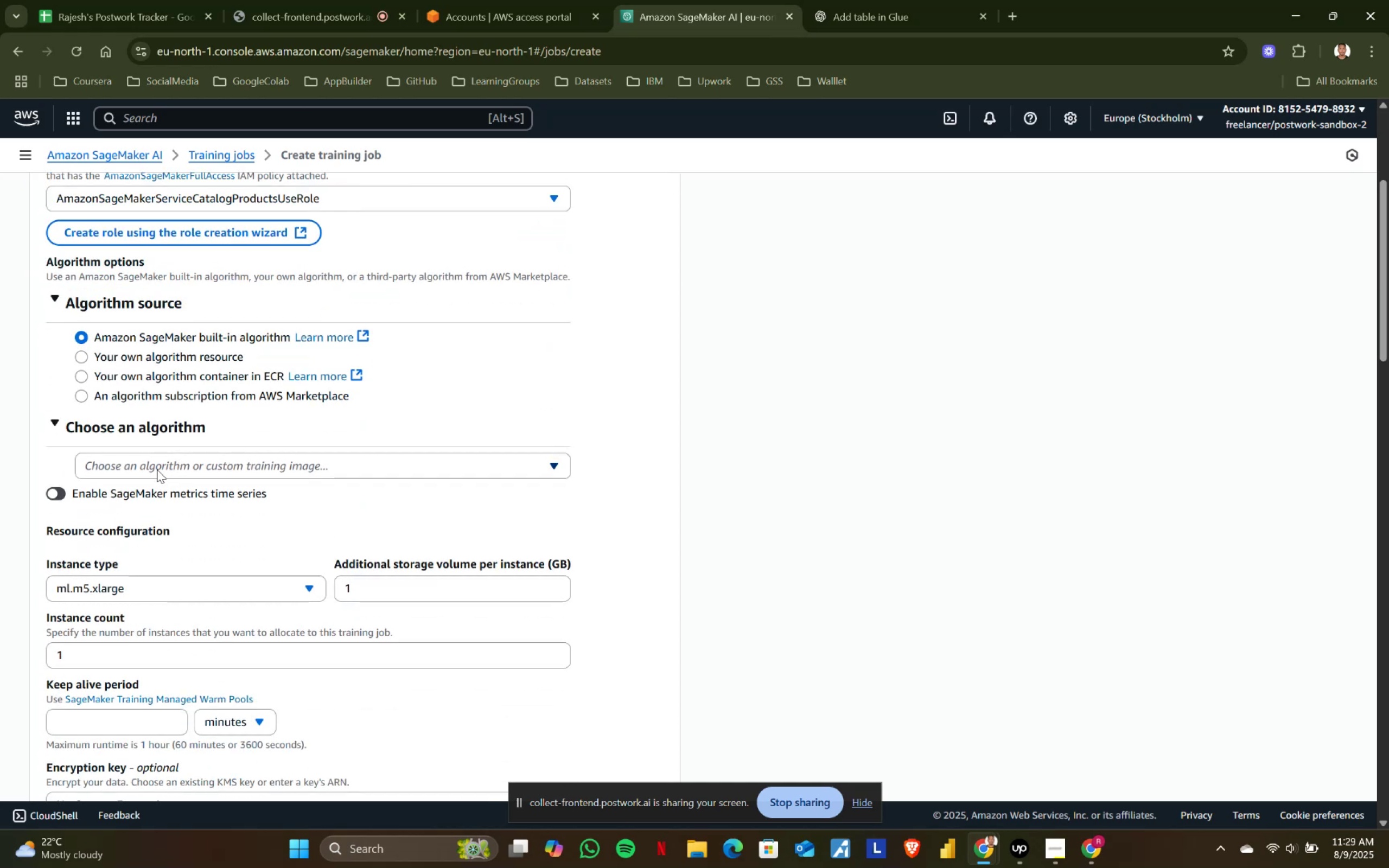 
left_click([157, 462])
 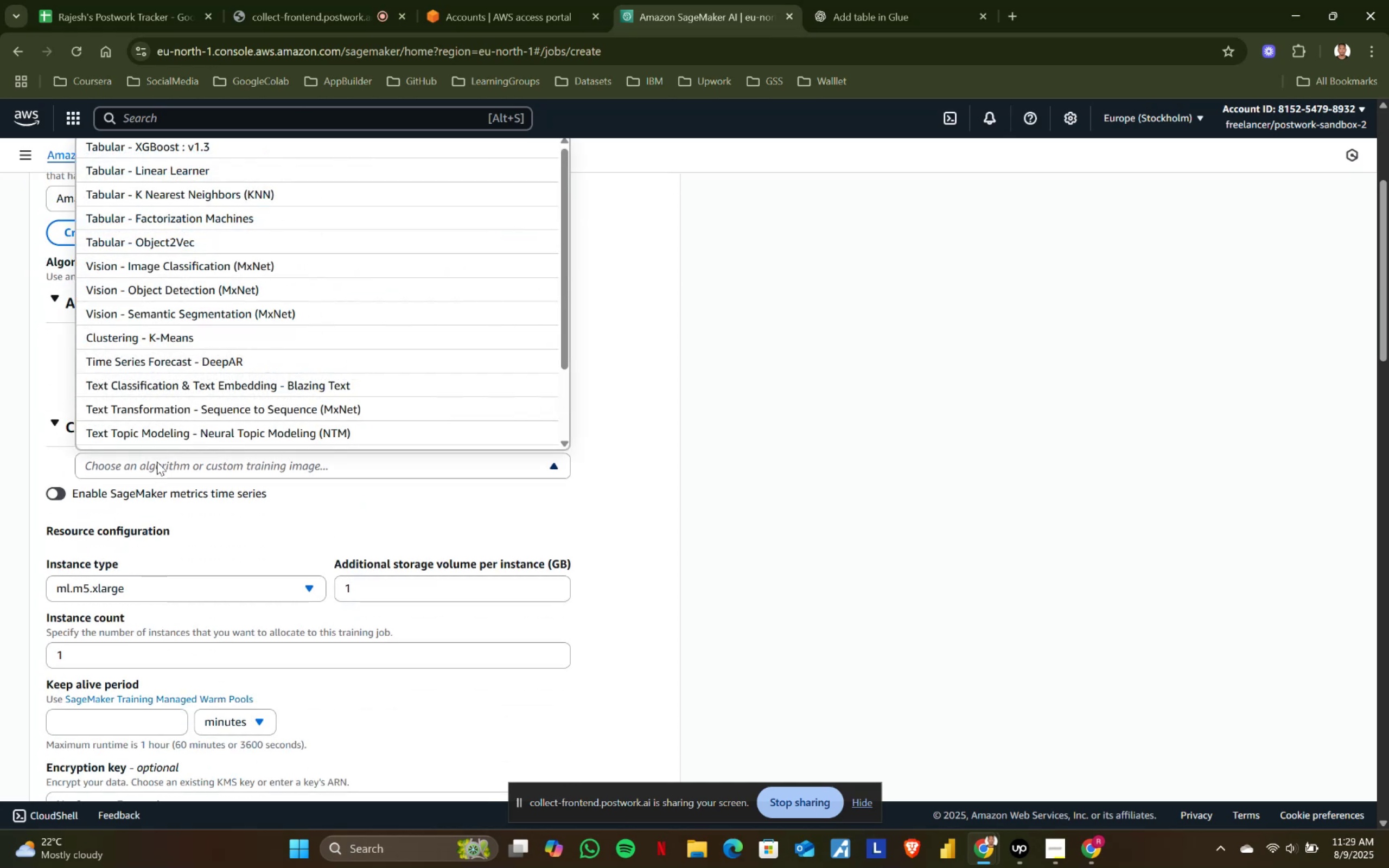 
wait(10.25)
 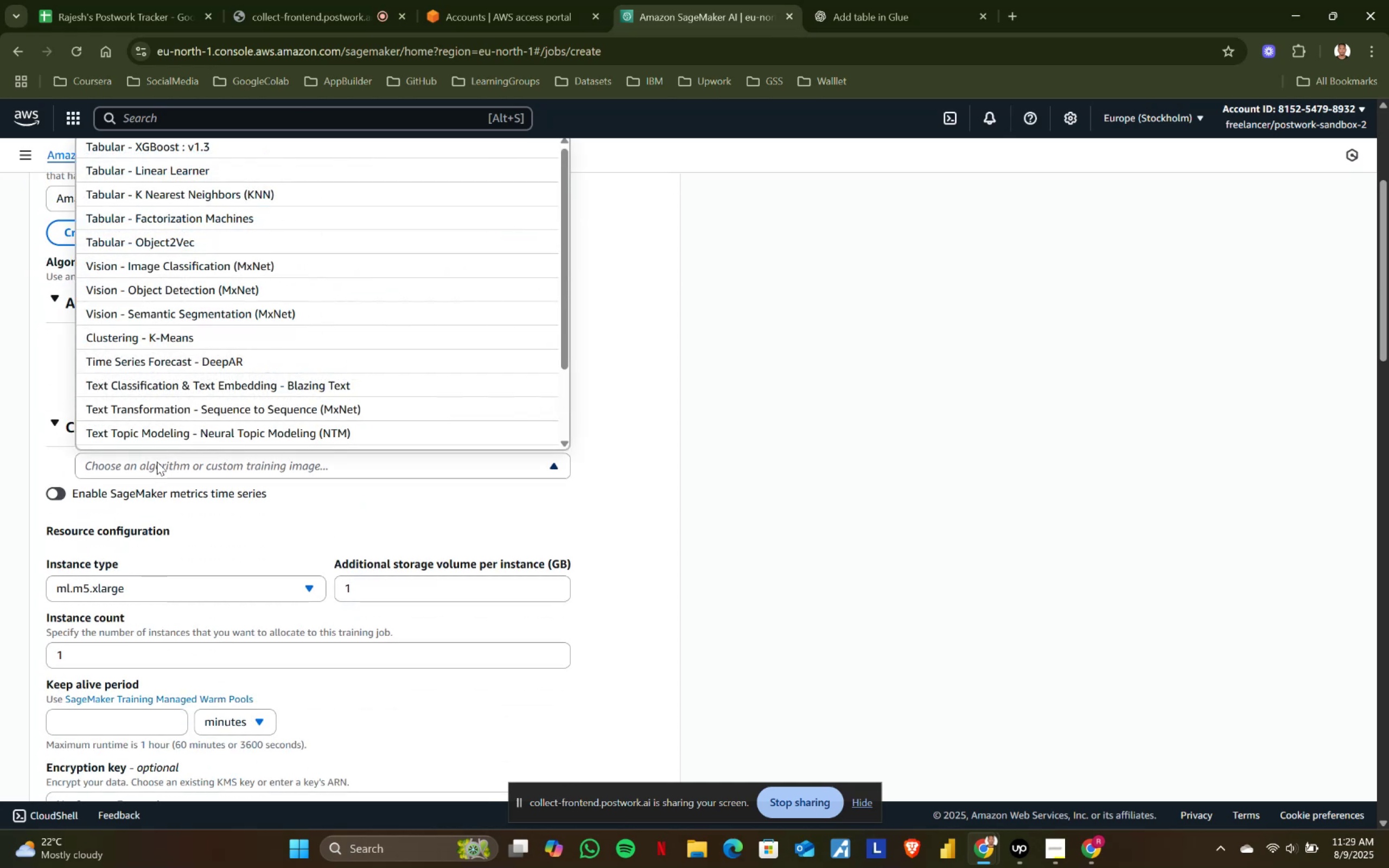 
scroll: coordinate [186, 412], scroll_direction: down, amount: 2.0
 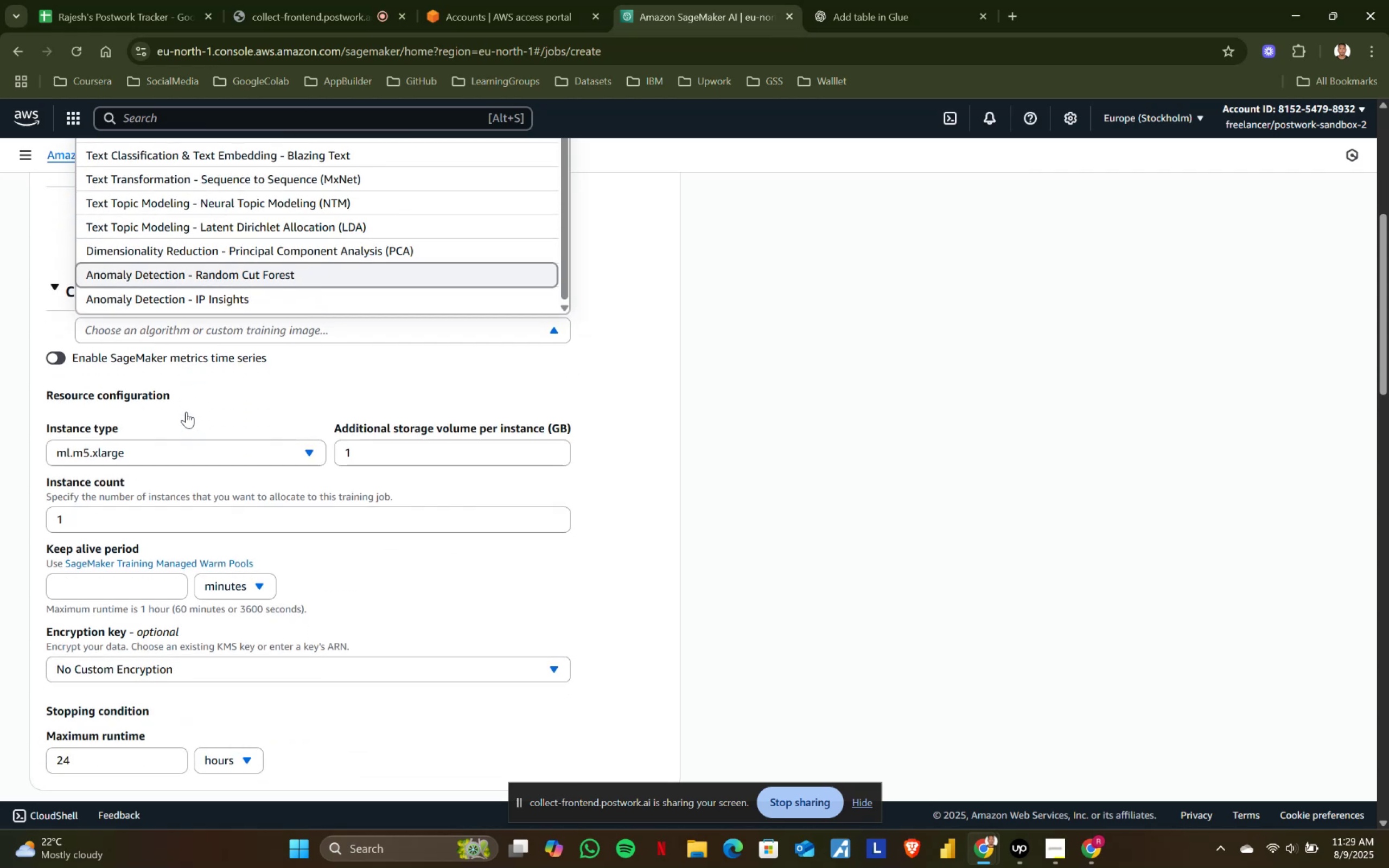 
scroll: coordinate [191, 305], scroll_direction: up, amount: 3.0
 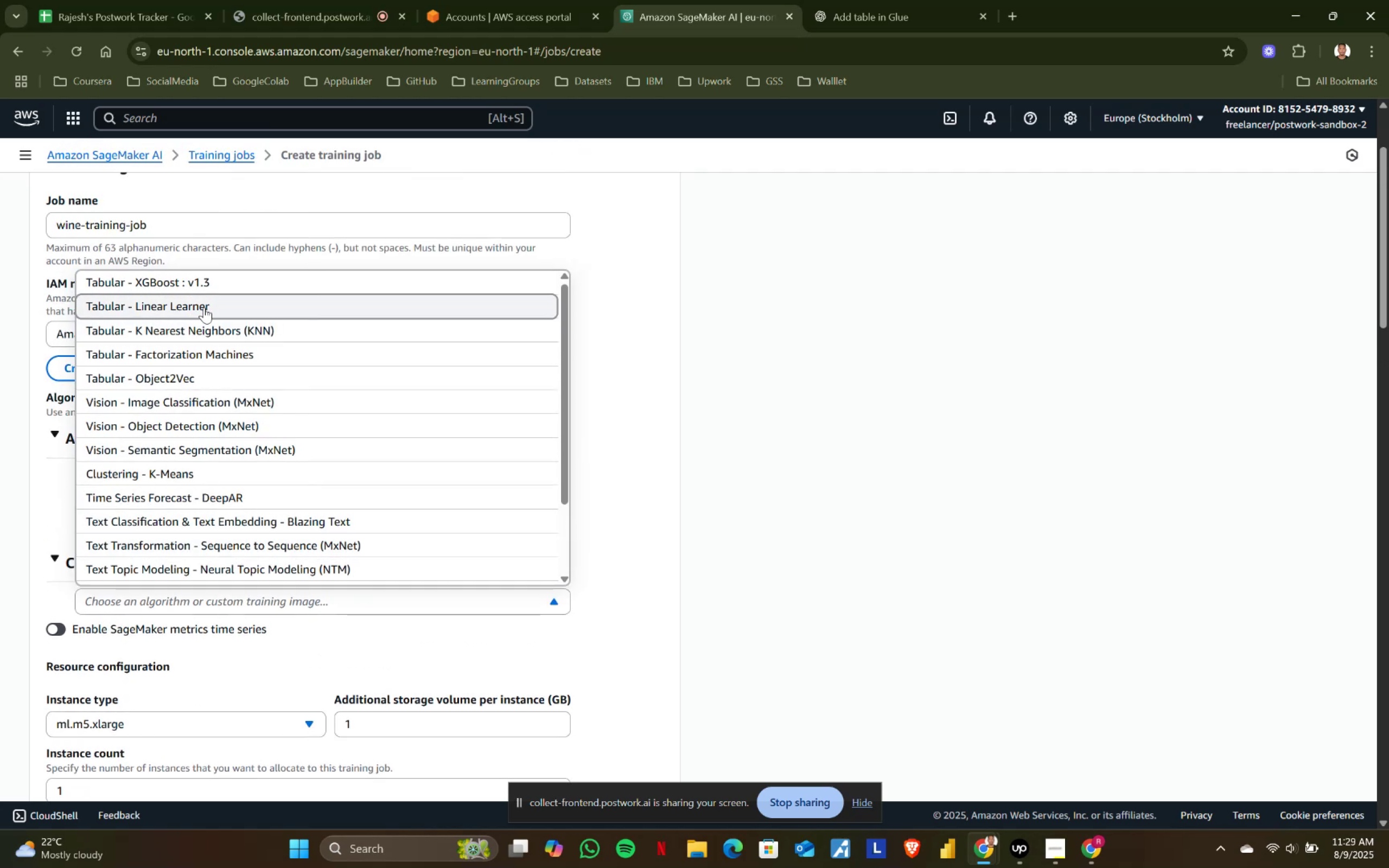 
left_click([204, 307])
 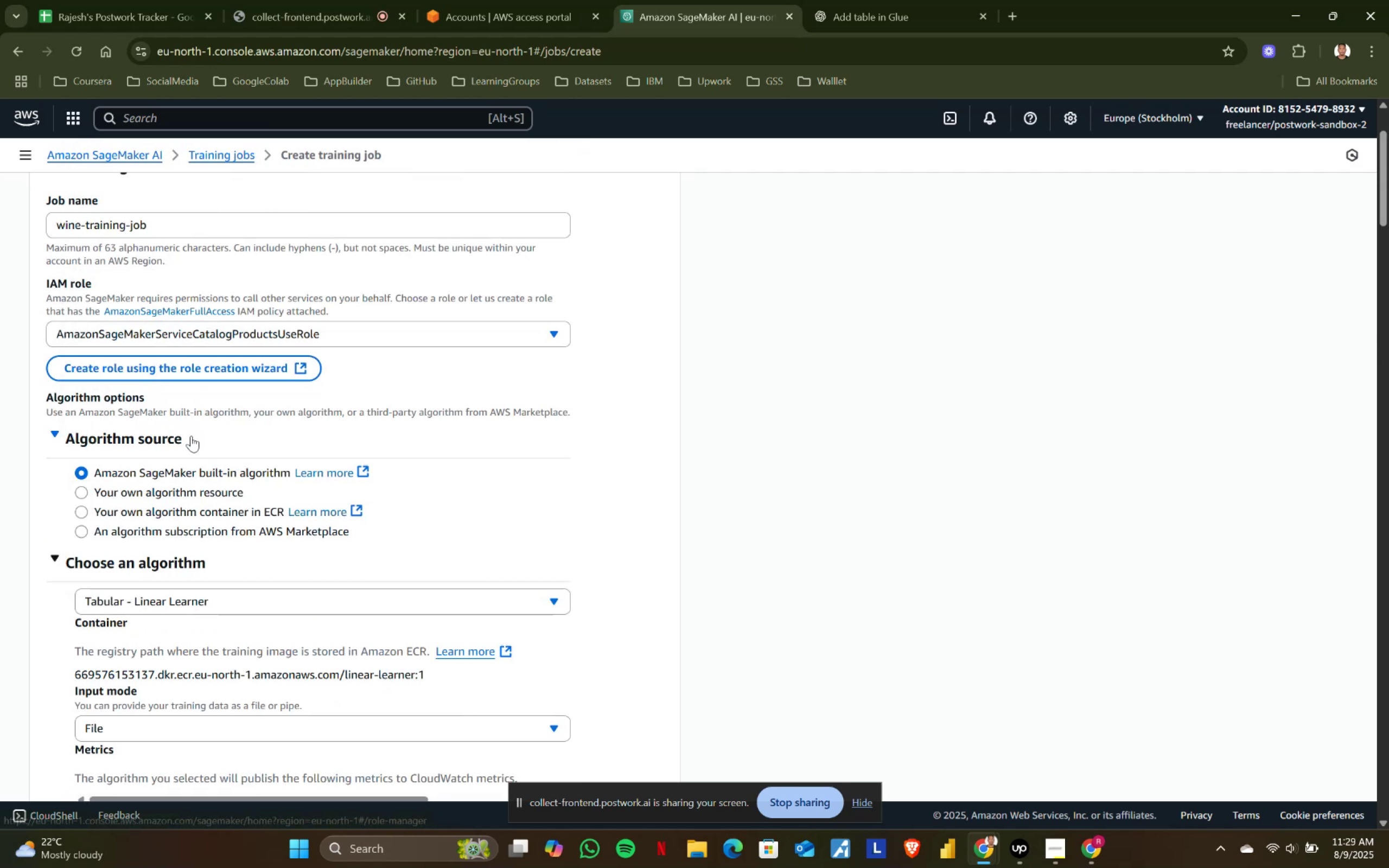 
scroll: coordinate [192, 379], scroll_direction: down, amount: 3.0
 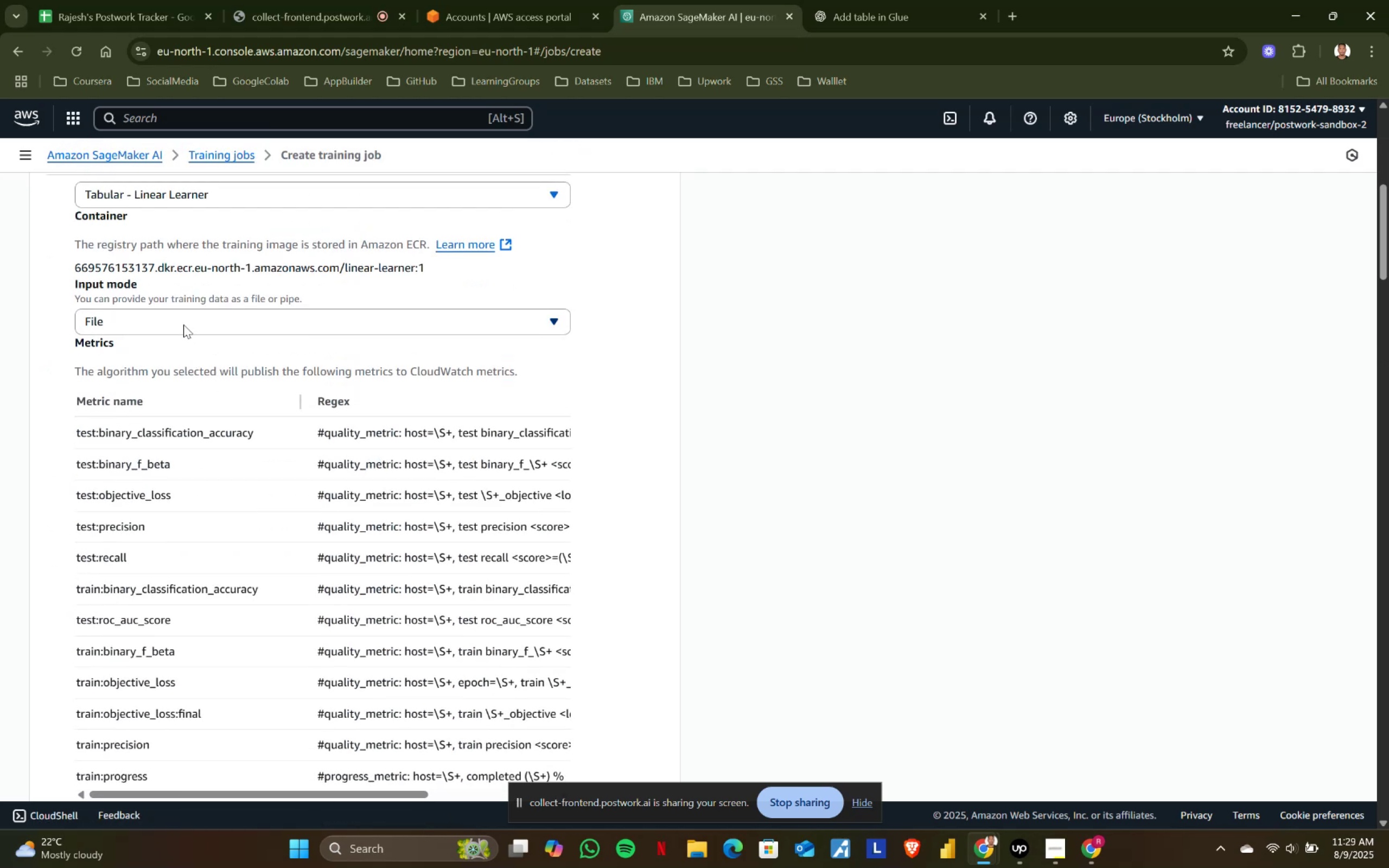 
left_click([183, 318])
 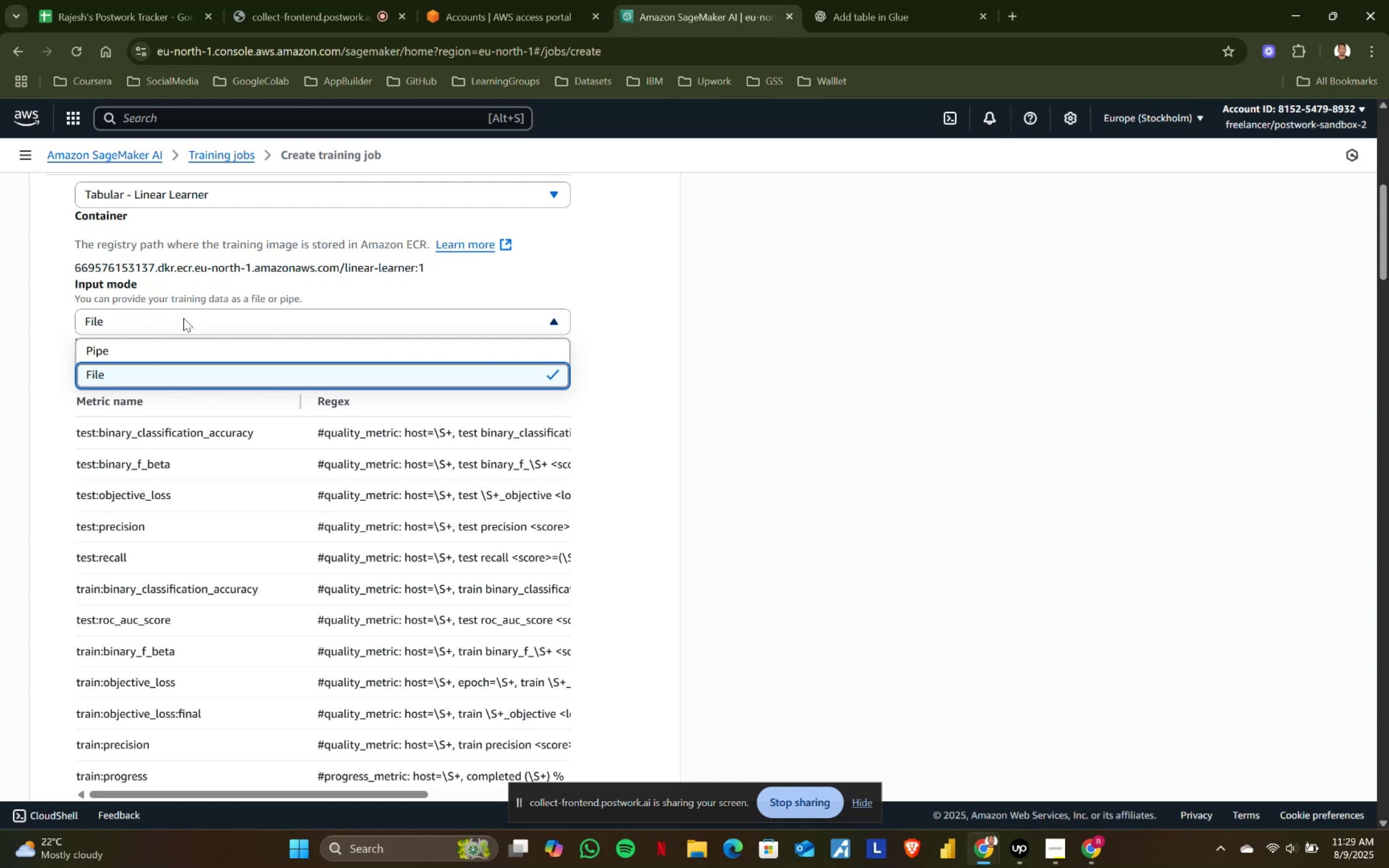 
left_click([183, 318])
 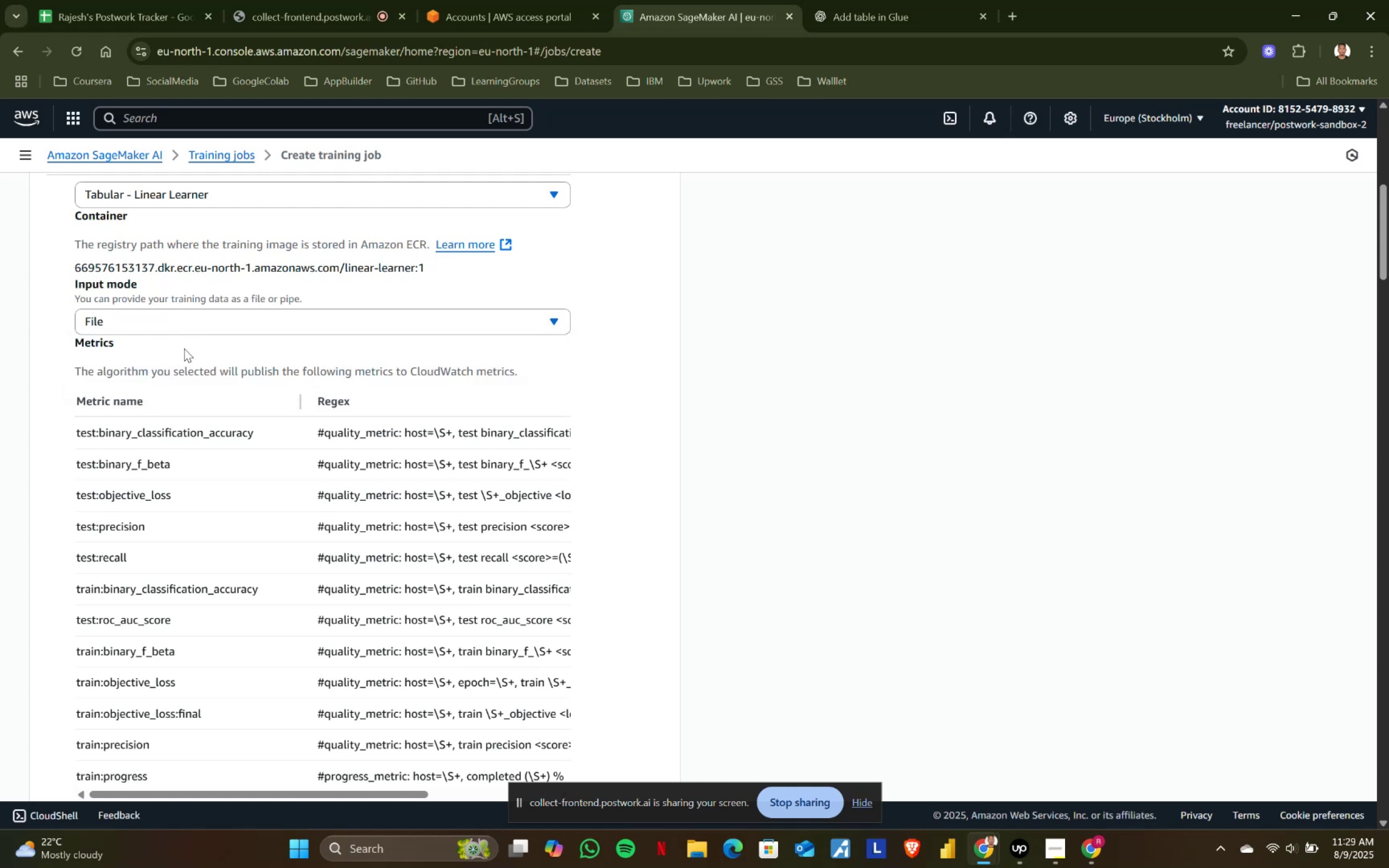 
scroll: coordinate [184, 471], scroll_direction: down, amount: 6.0
 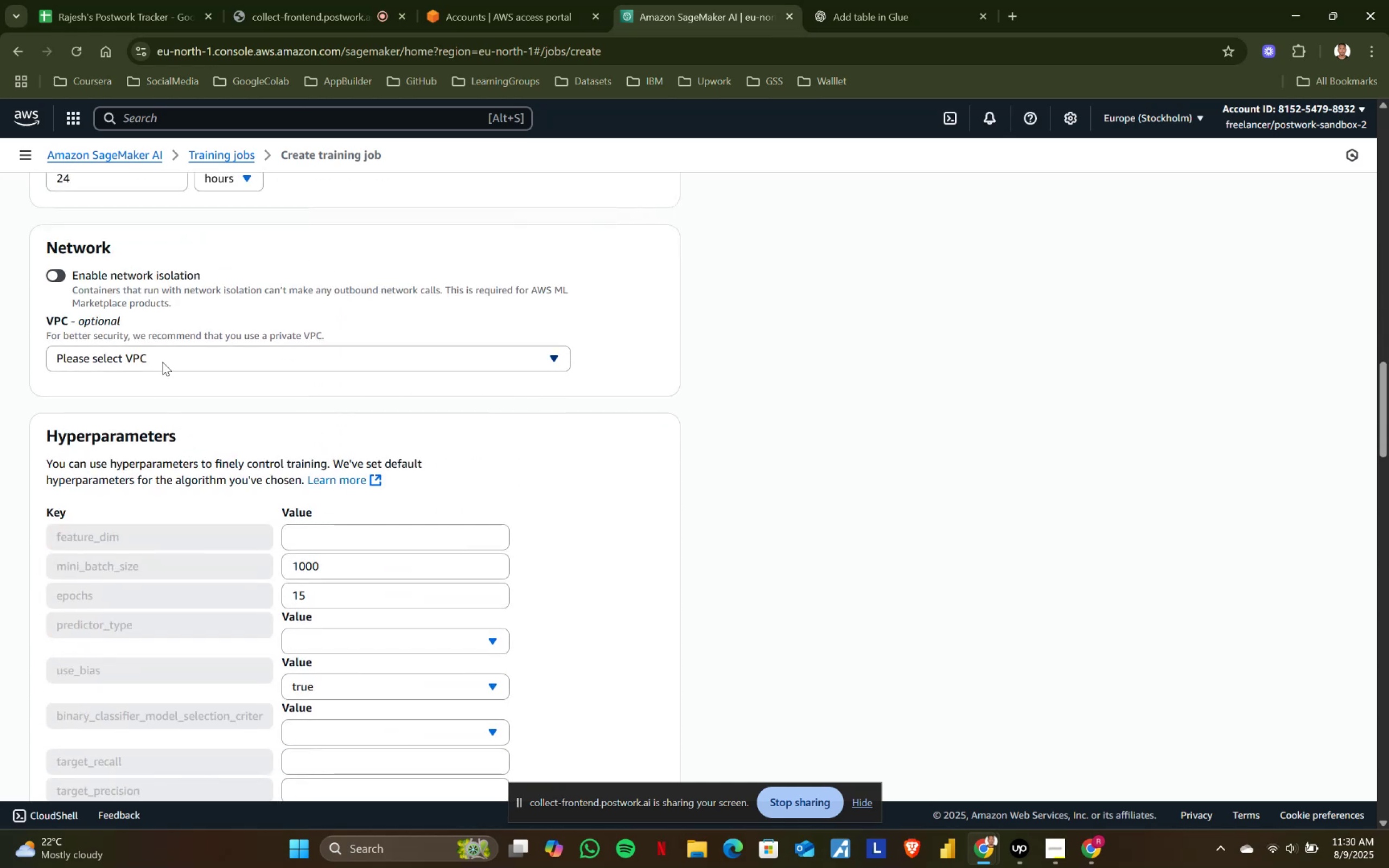 
left_click([162, 362])
 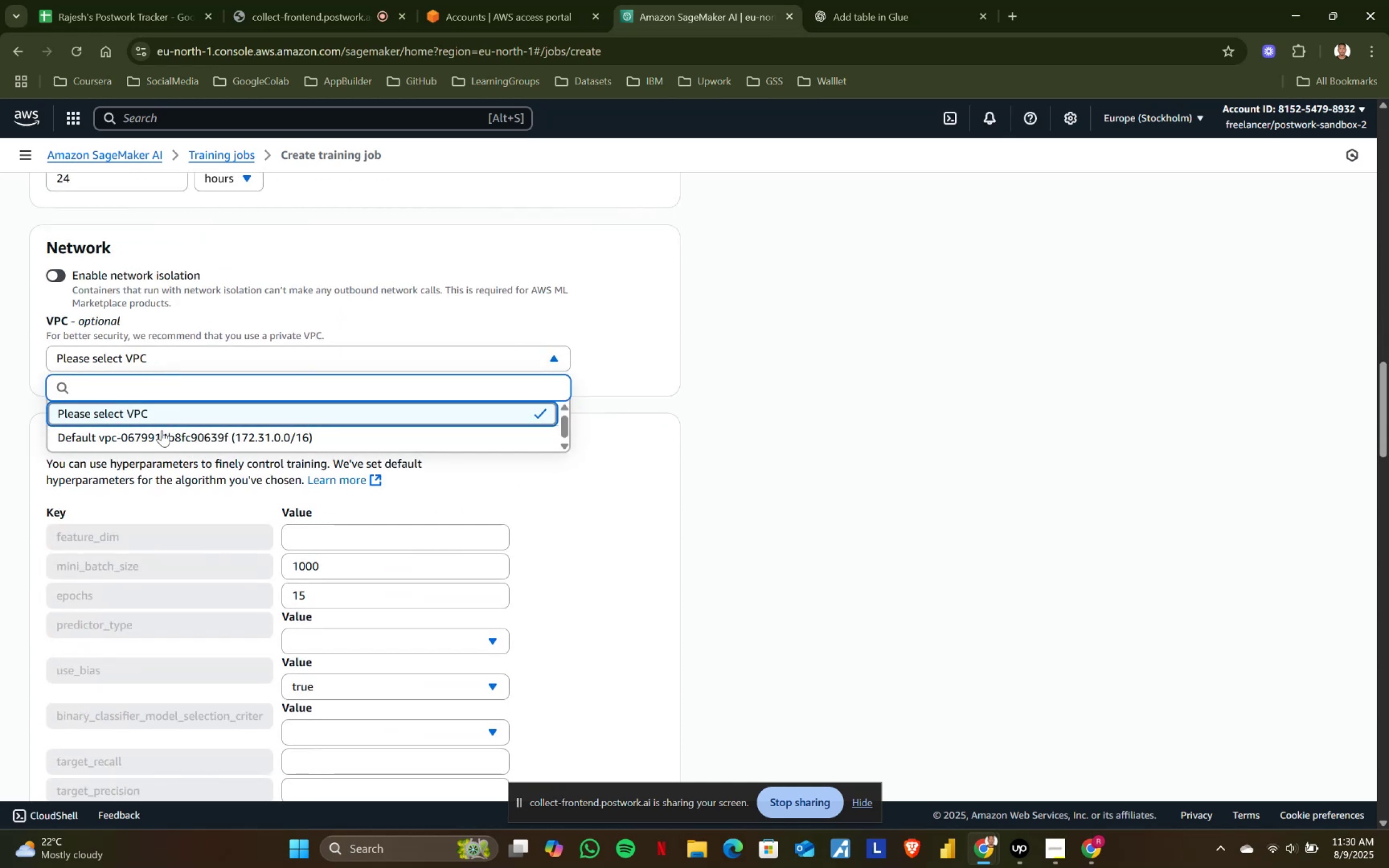 
left_click([162, 445])
 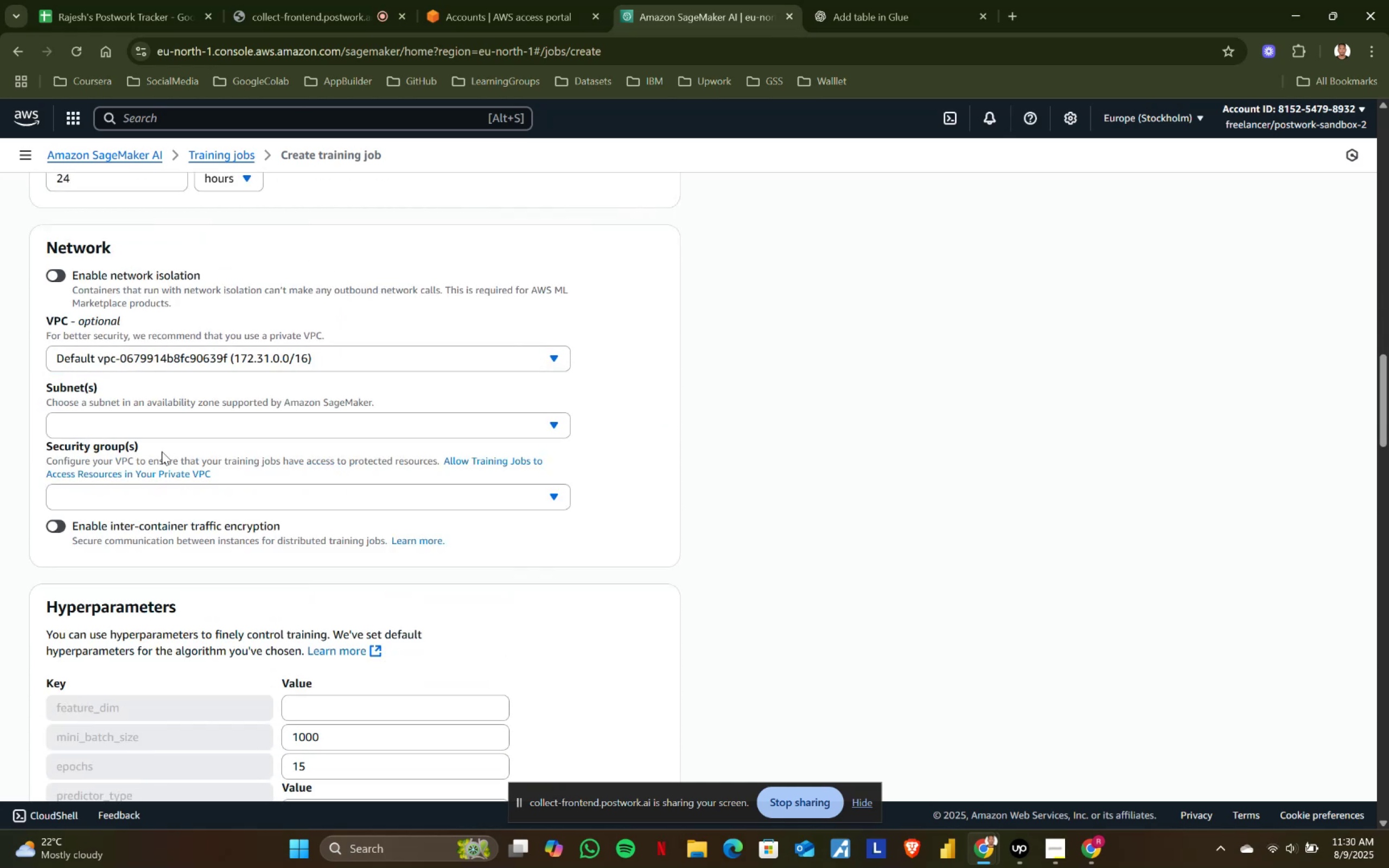 
scroll: coordinate [160, 462], scroll_direction: down, amount: 2.0
 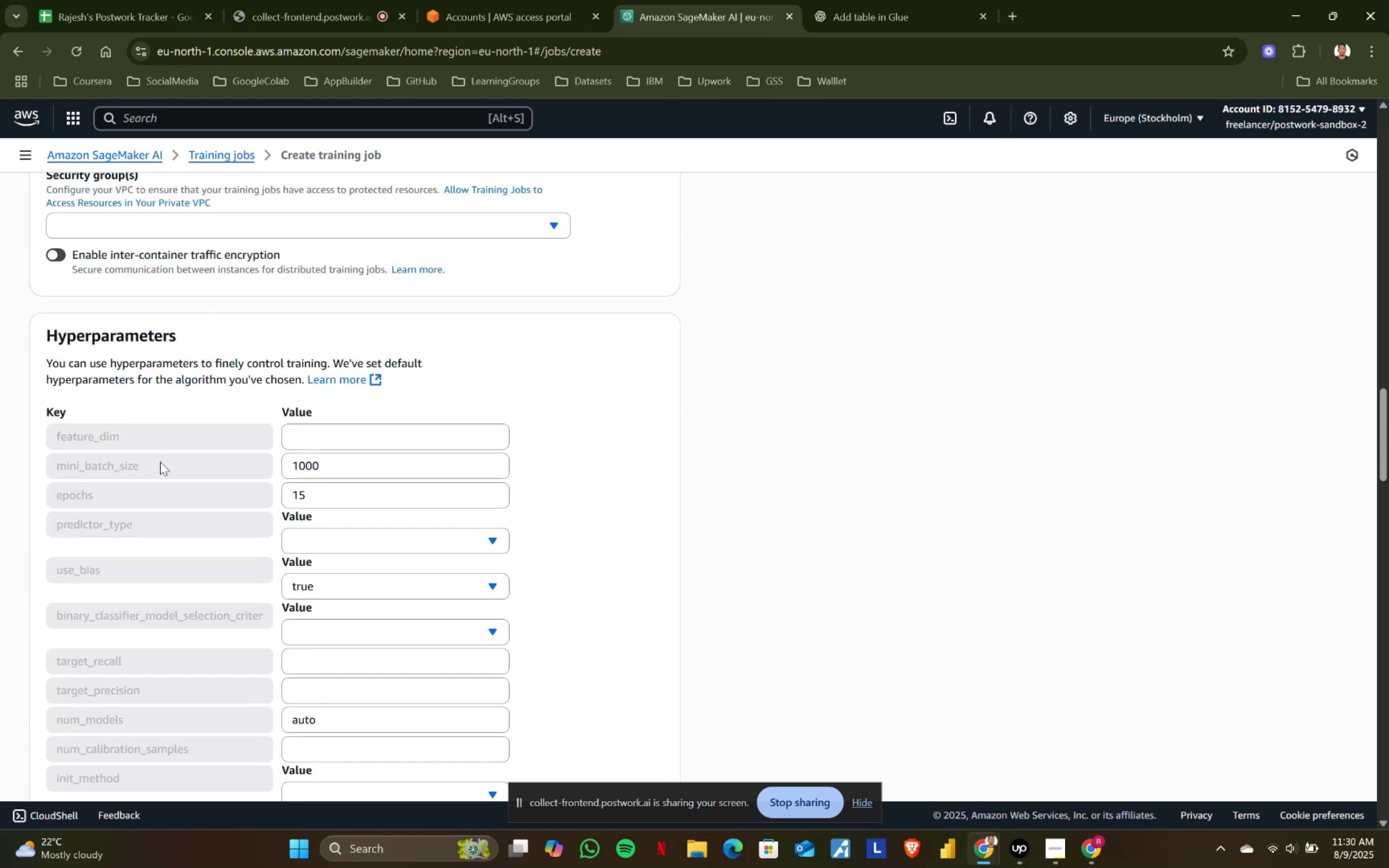 
scroll: coordinate [160, 462], scroll_direction: up, amount: 1.0
 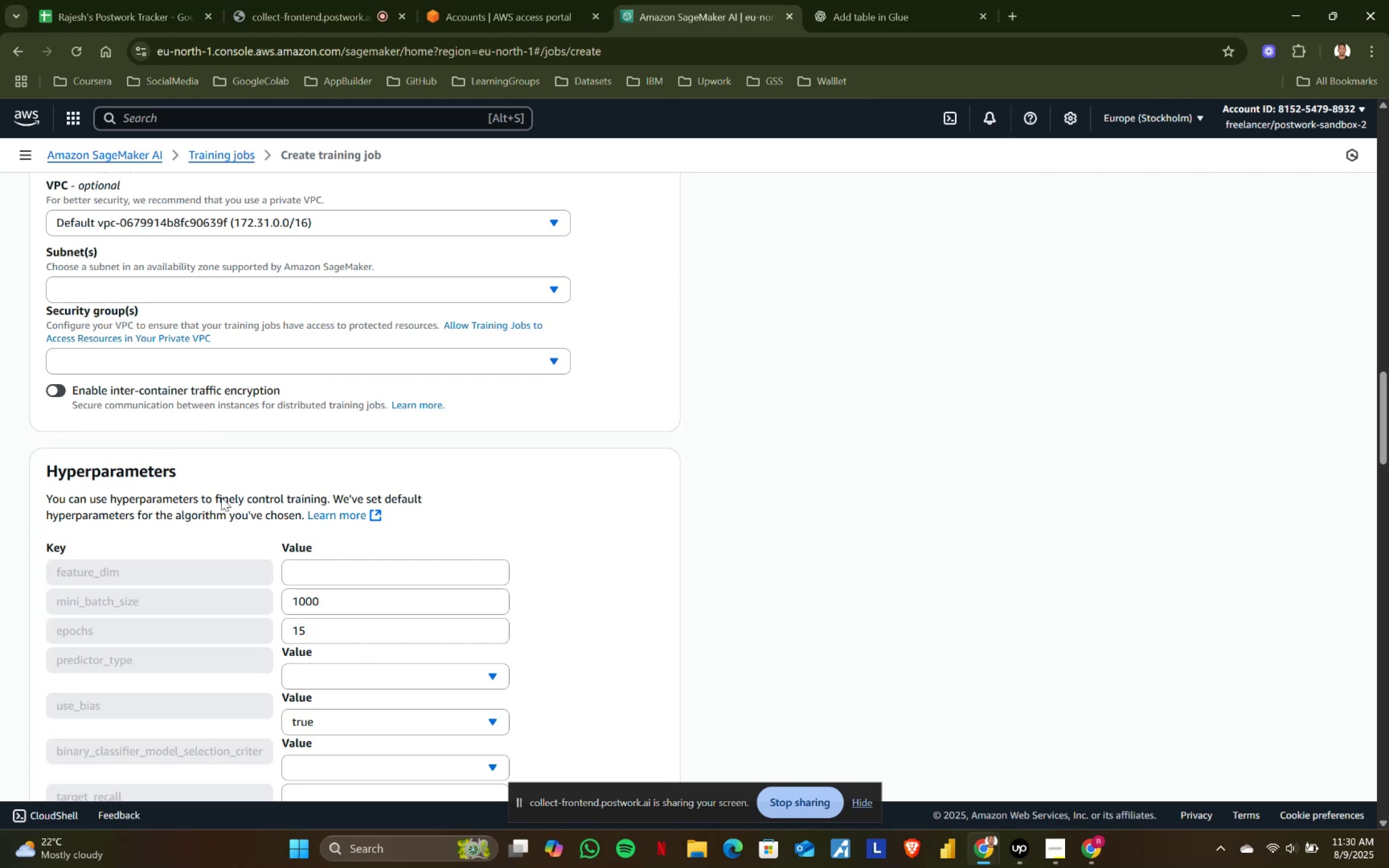 
left_click([331, 576])
 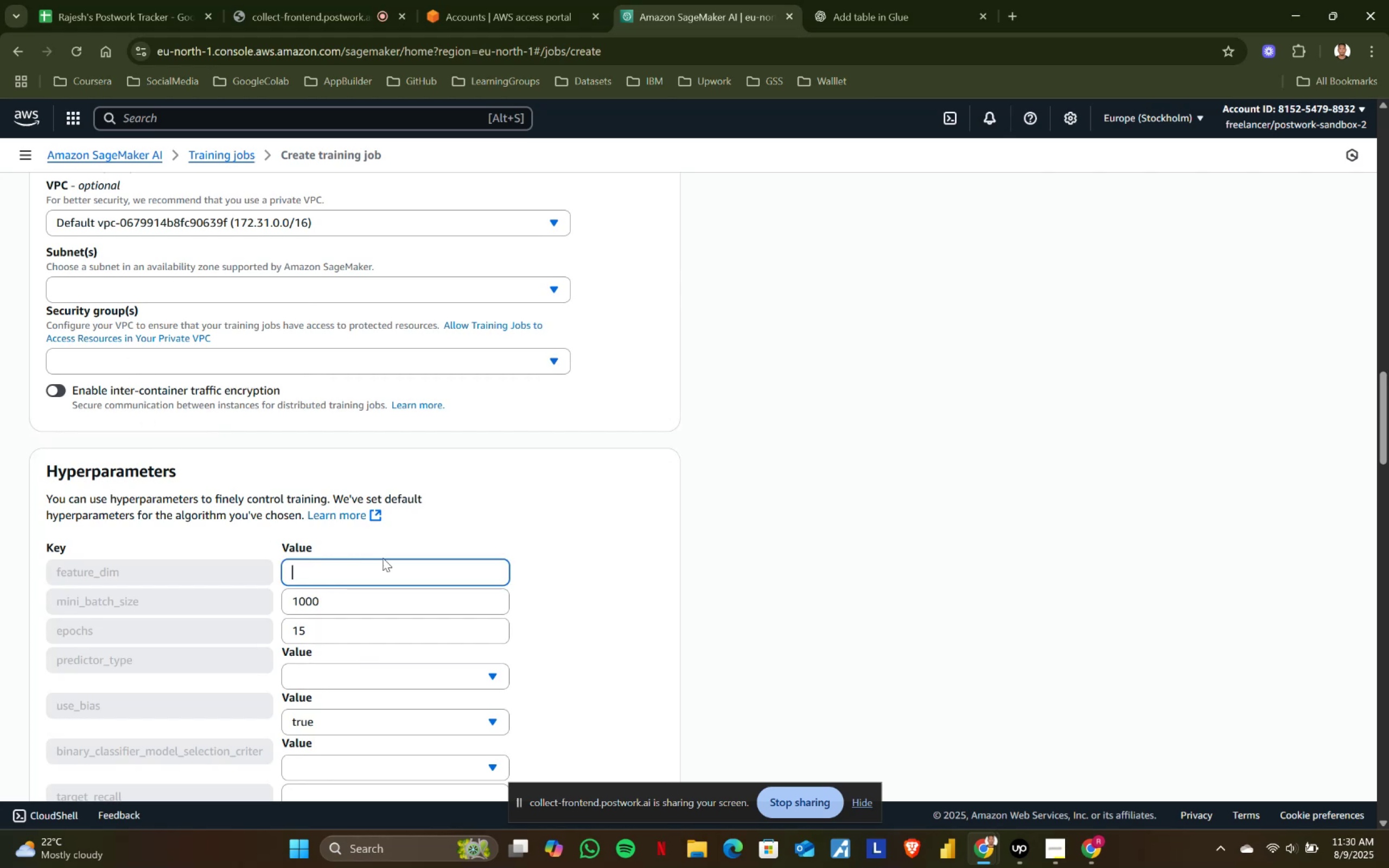 
left_click([499, 508])
 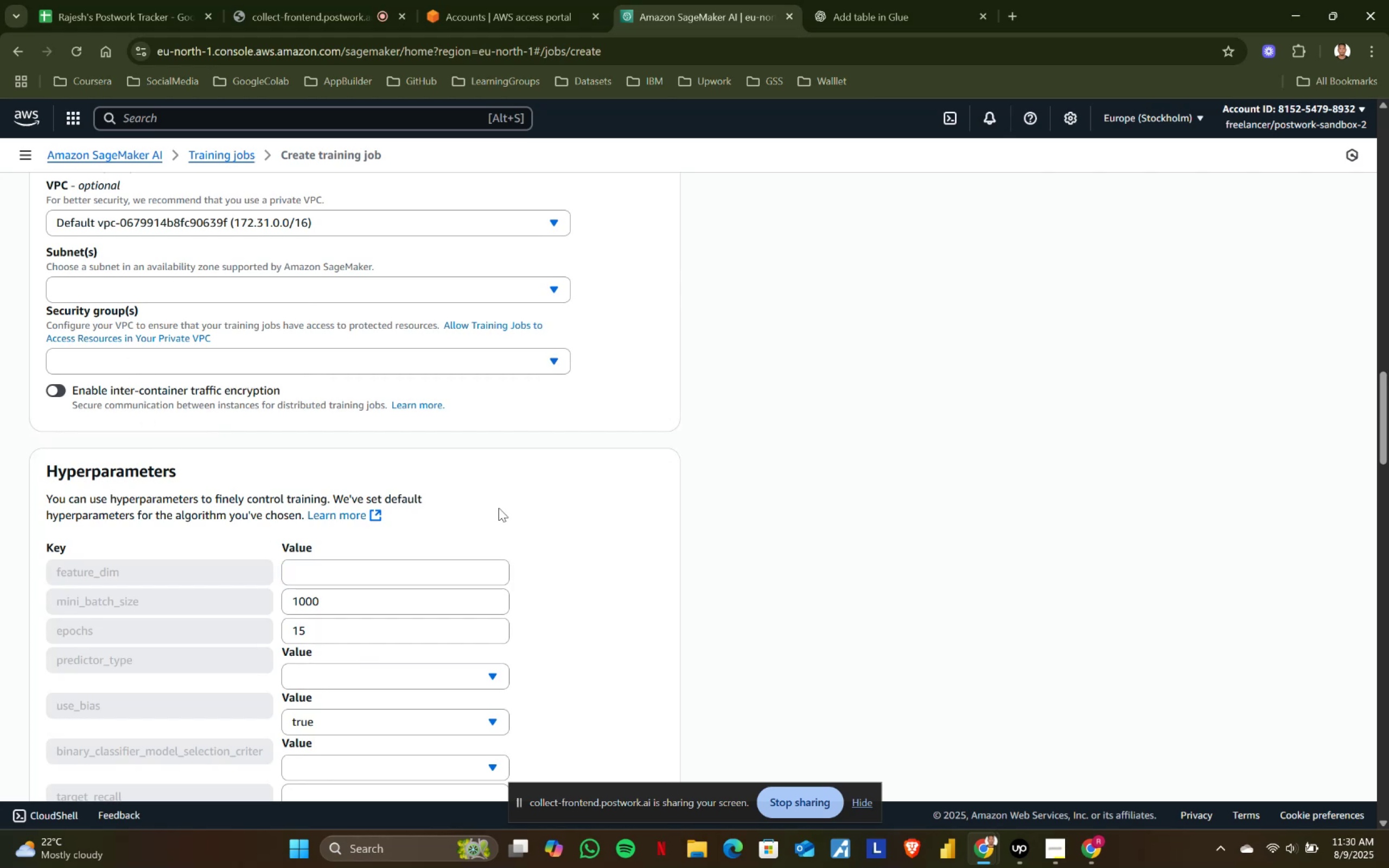 
scroll: coordinate [498, 517], scroll_direction: down, amount: 2.0
 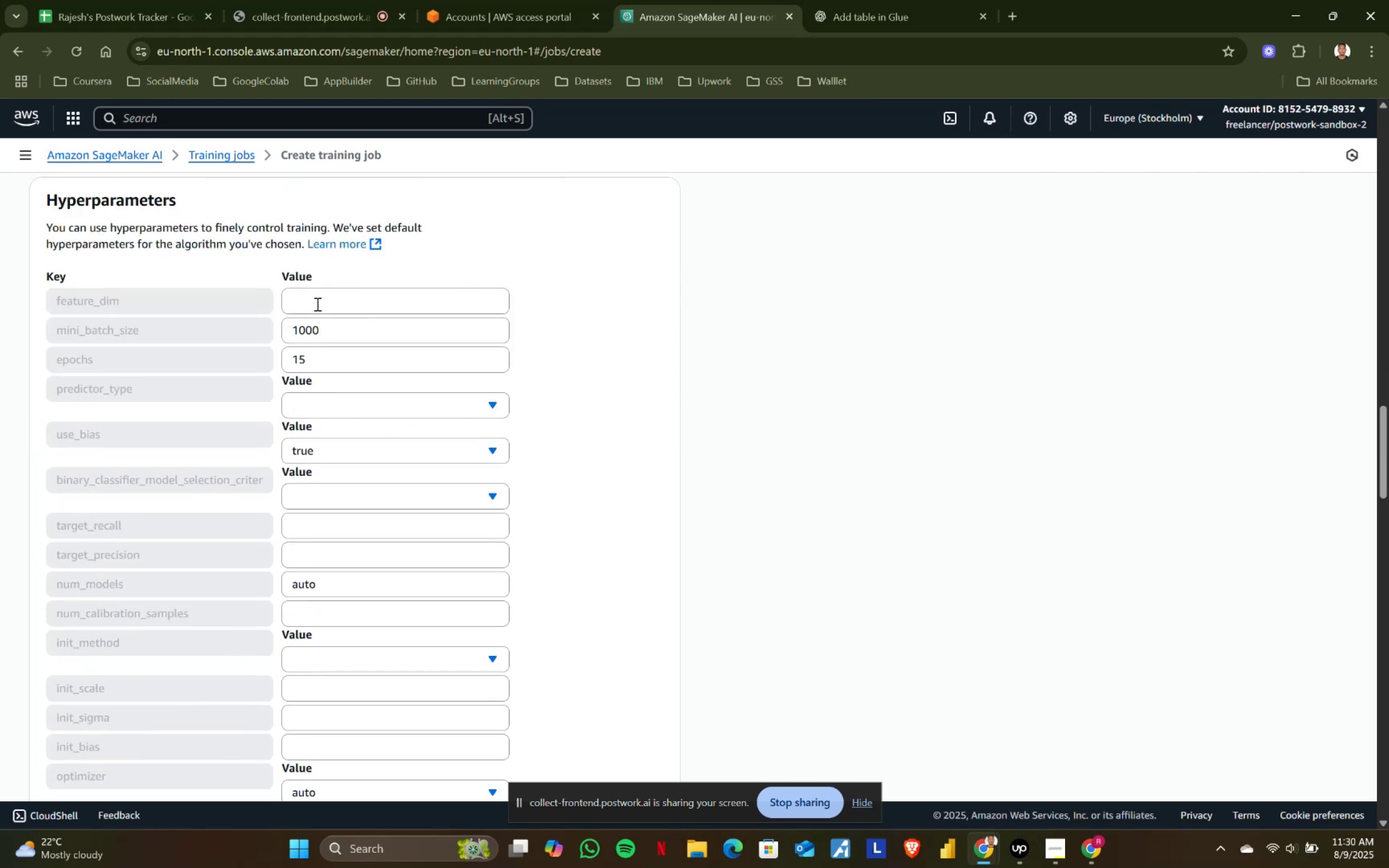 
left_click([316, 298])
 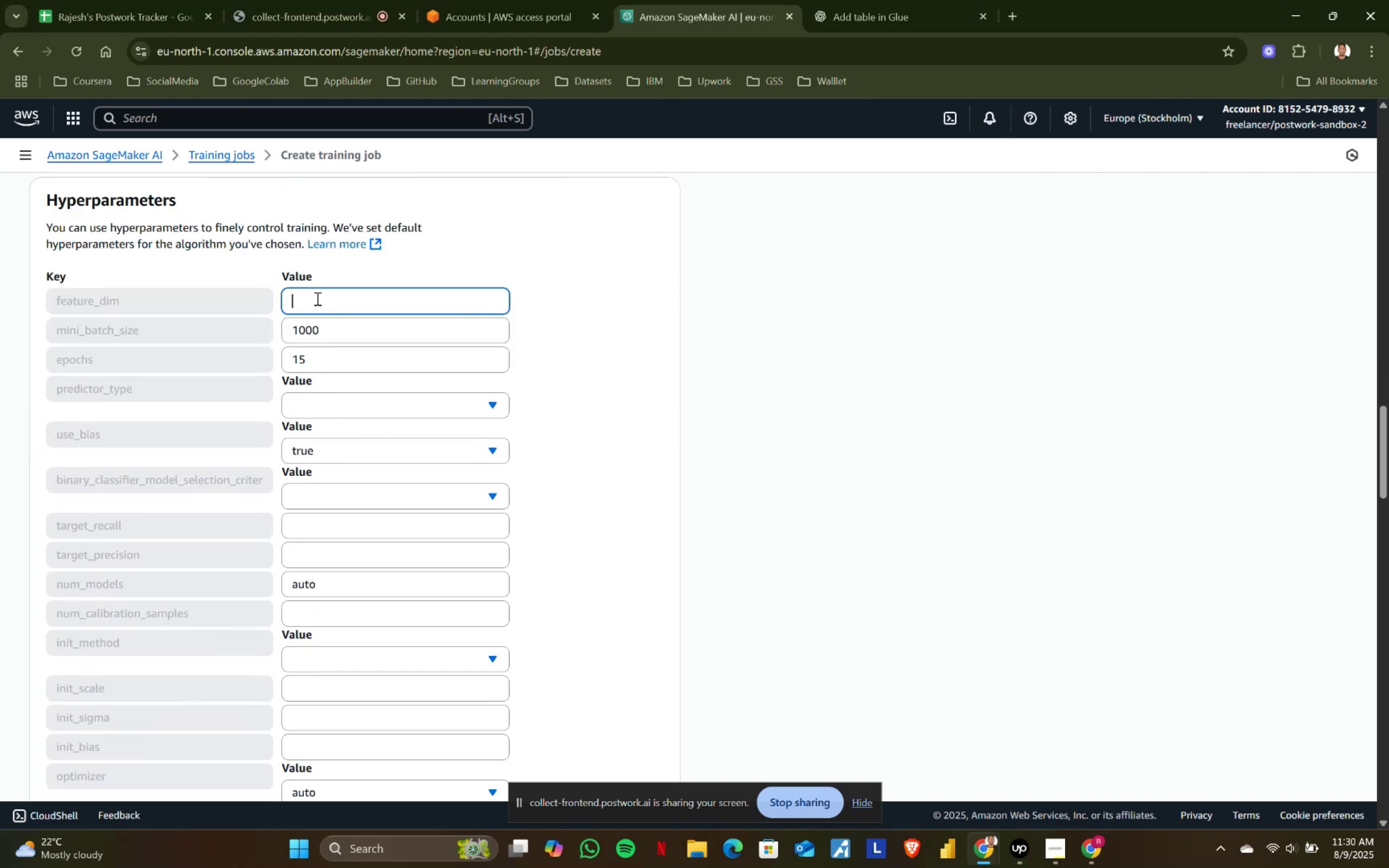 
type(100)
 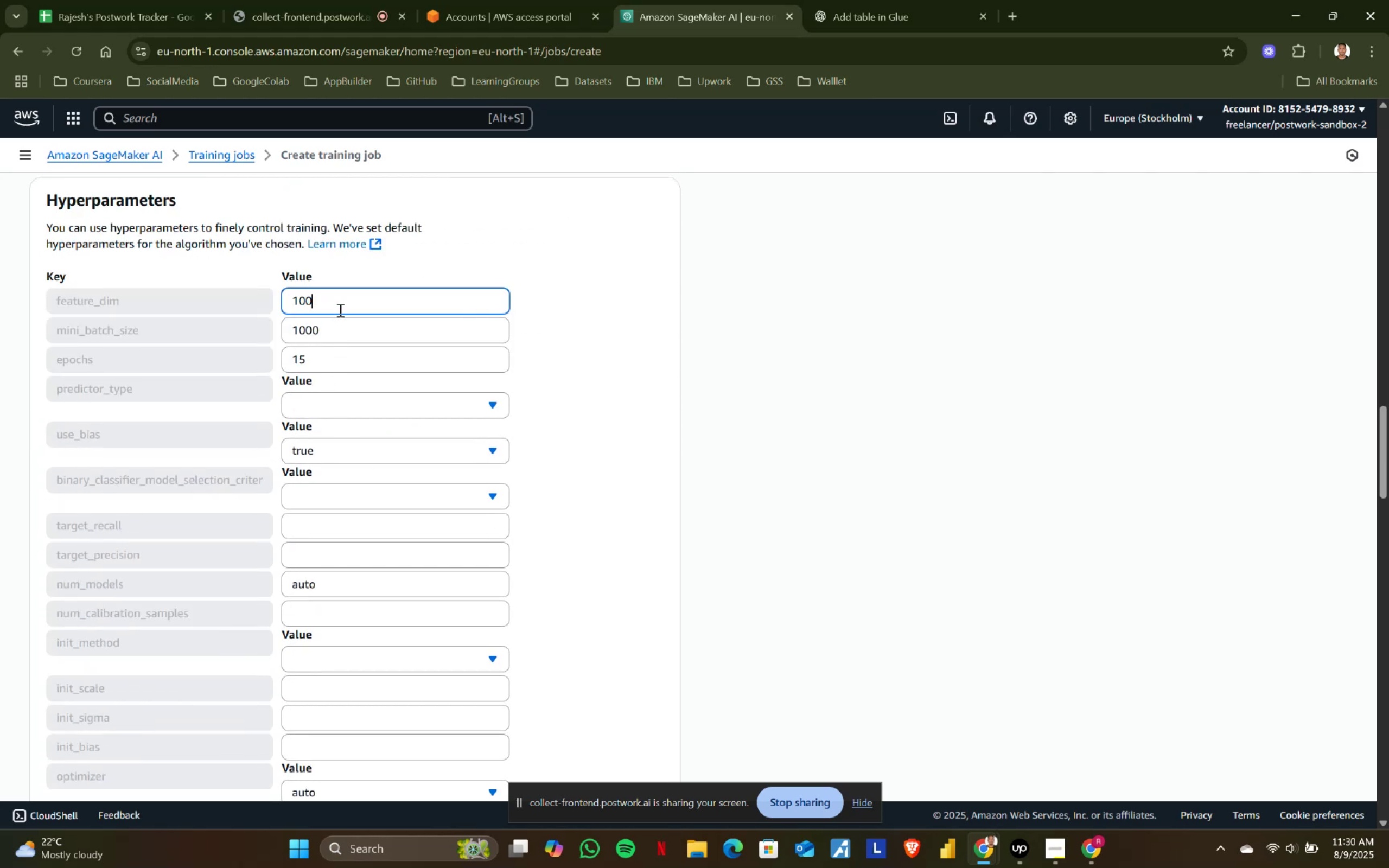 
type(0)
key(Backspace)
key(Backspace)
key(Backspace)
key(Backspace)
type(50)
 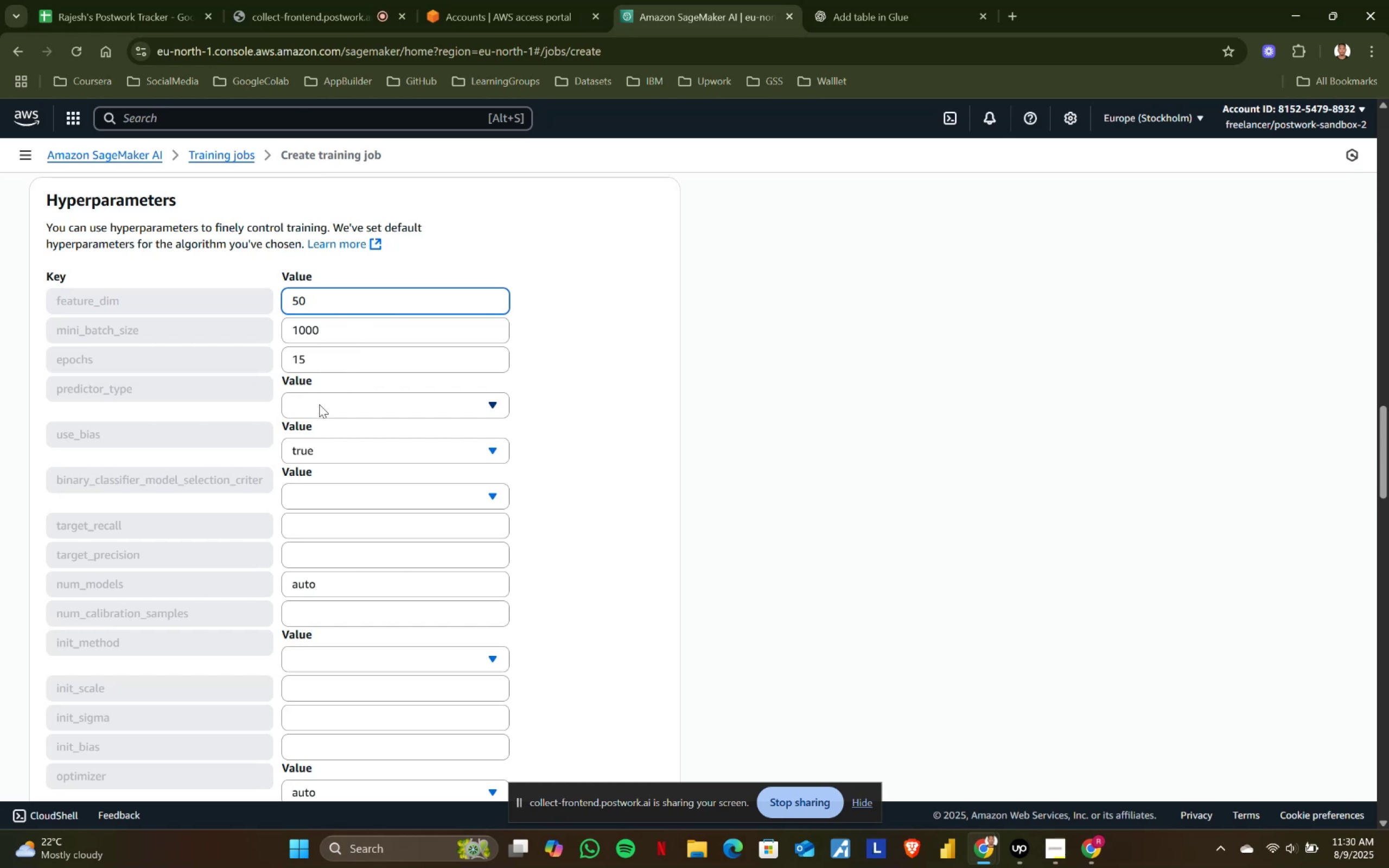 
left_click([320, 402])
 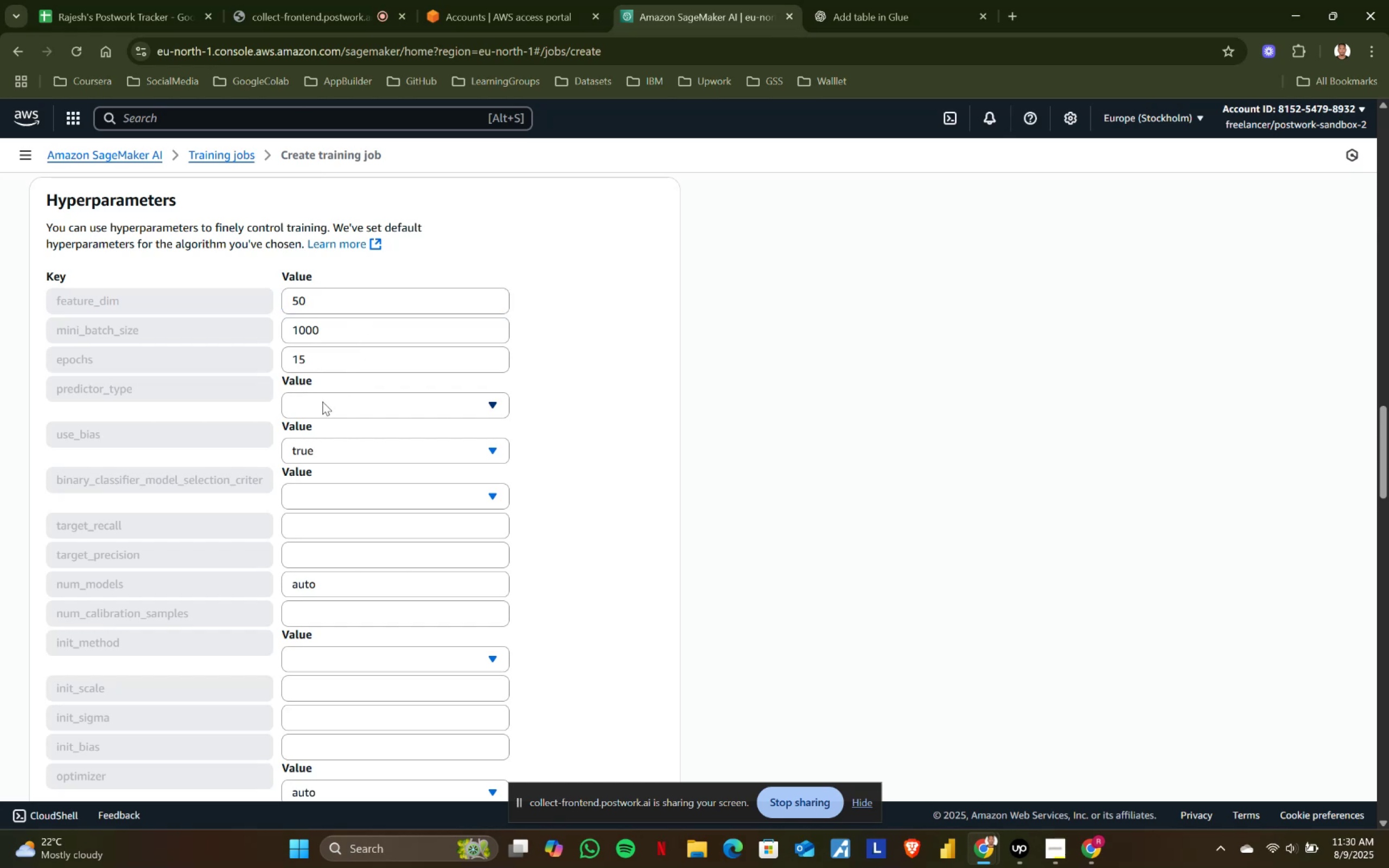 
mouse_move([442, 412])
 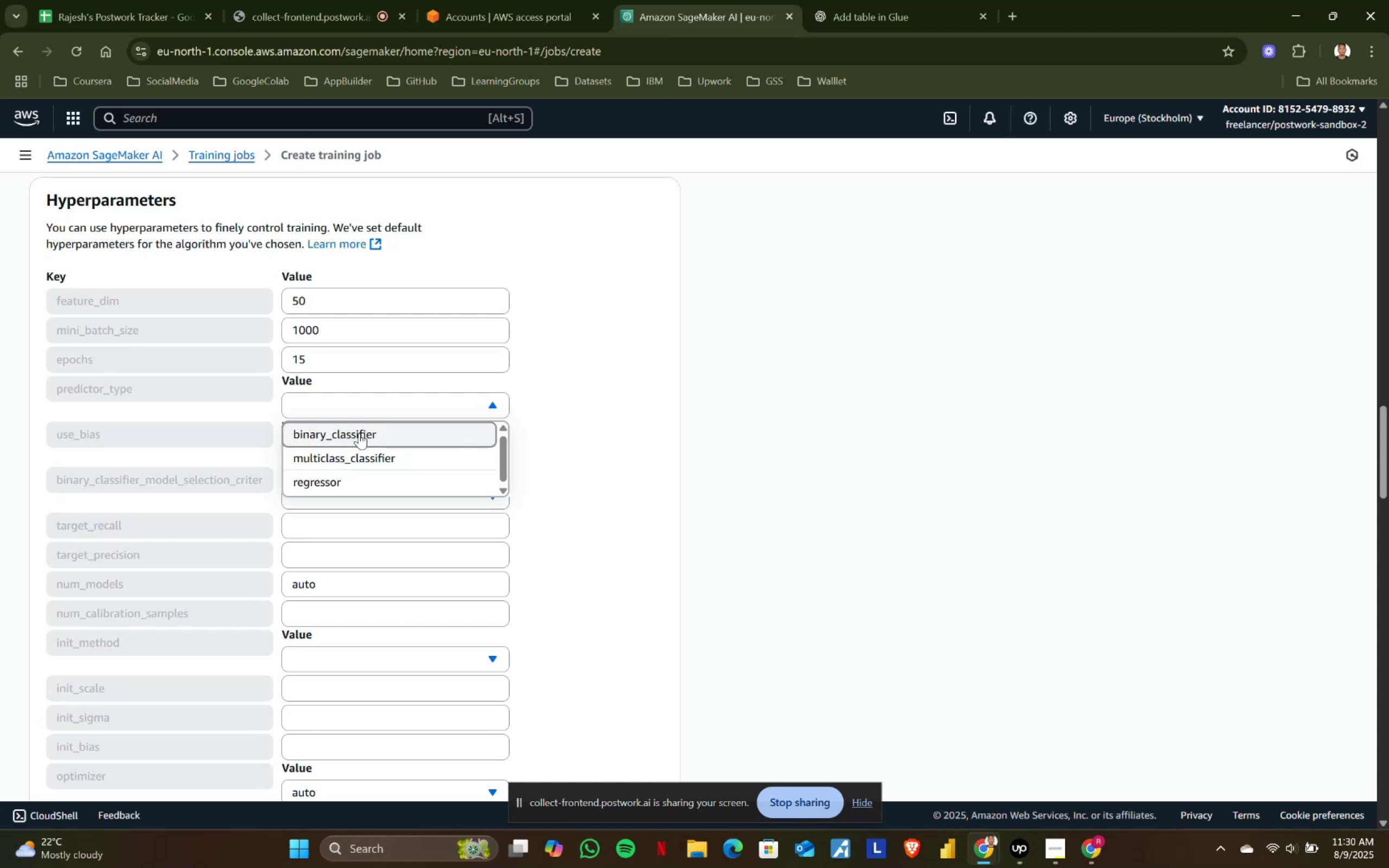 
wait(5.21)
 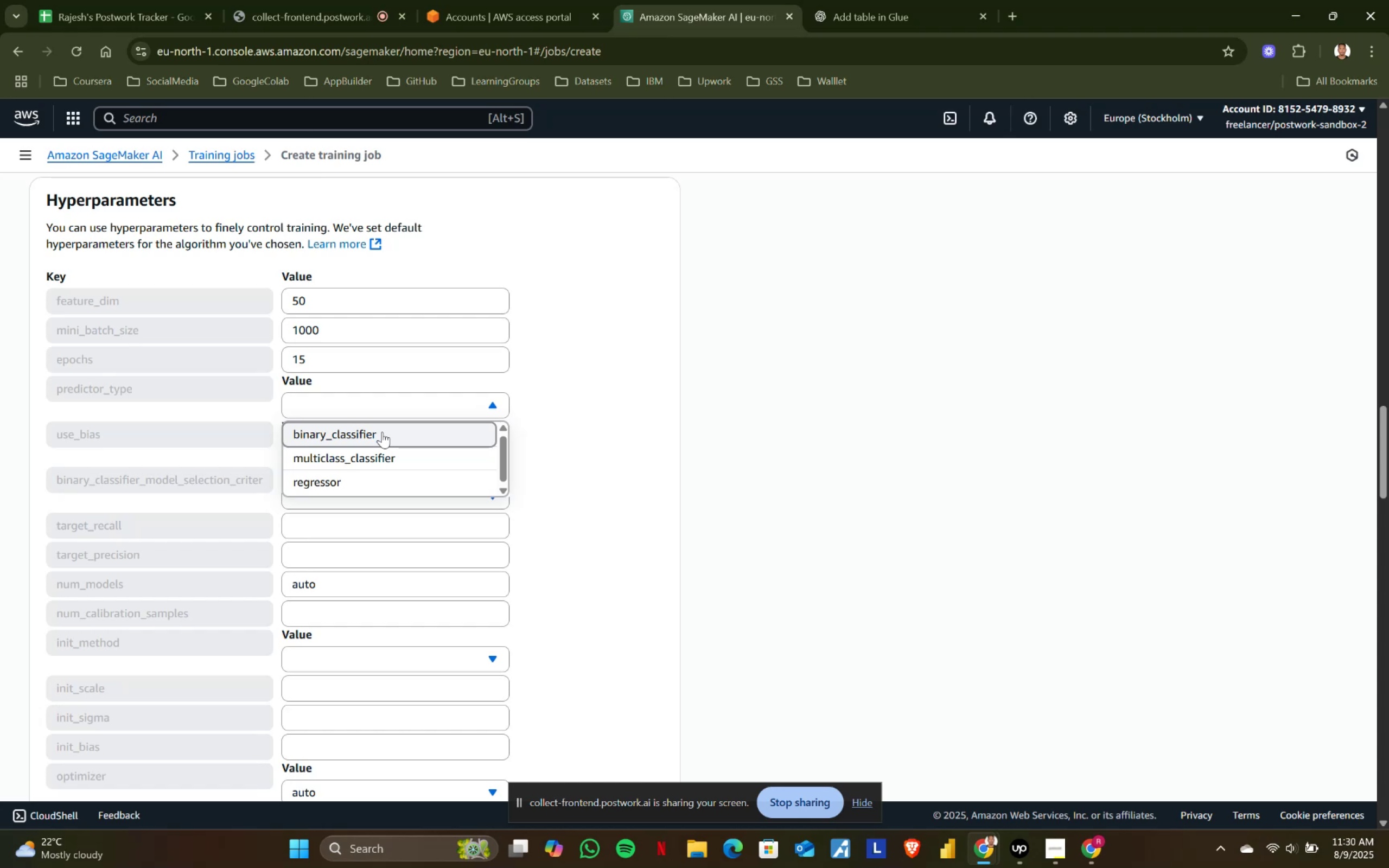 
left_click([336, 480])
 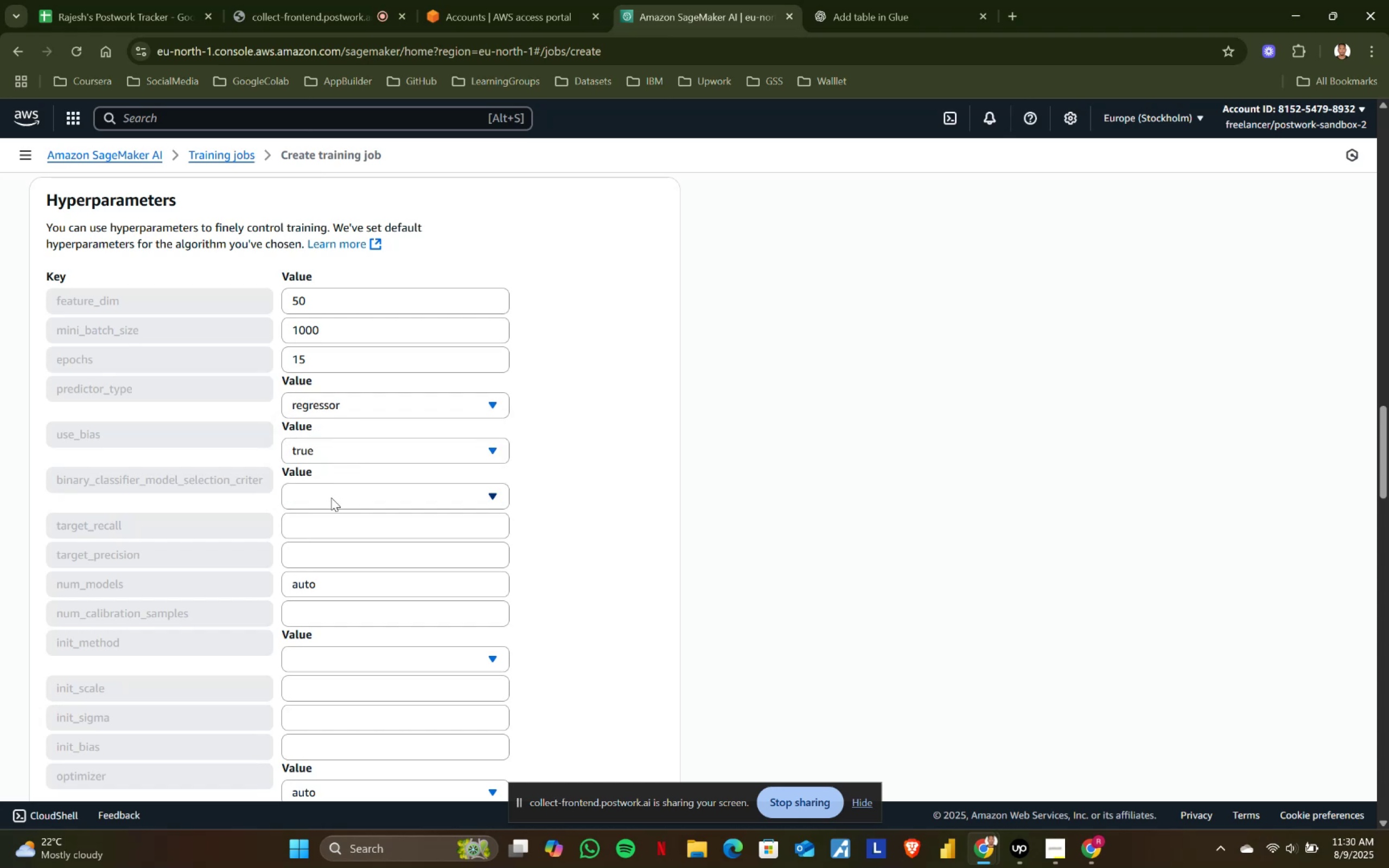 
left_click([347, 499])
 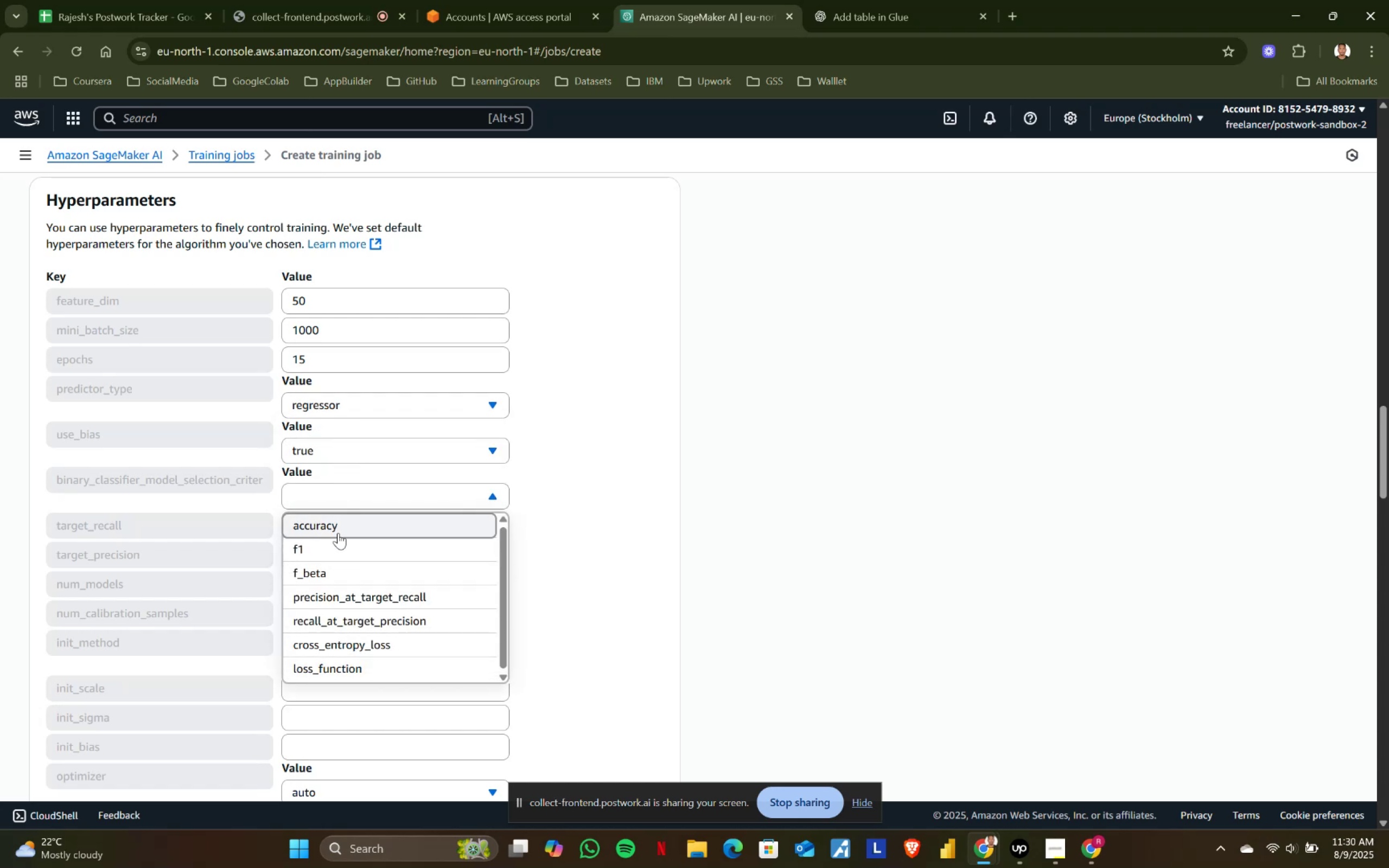 
left_click([338, 533])
 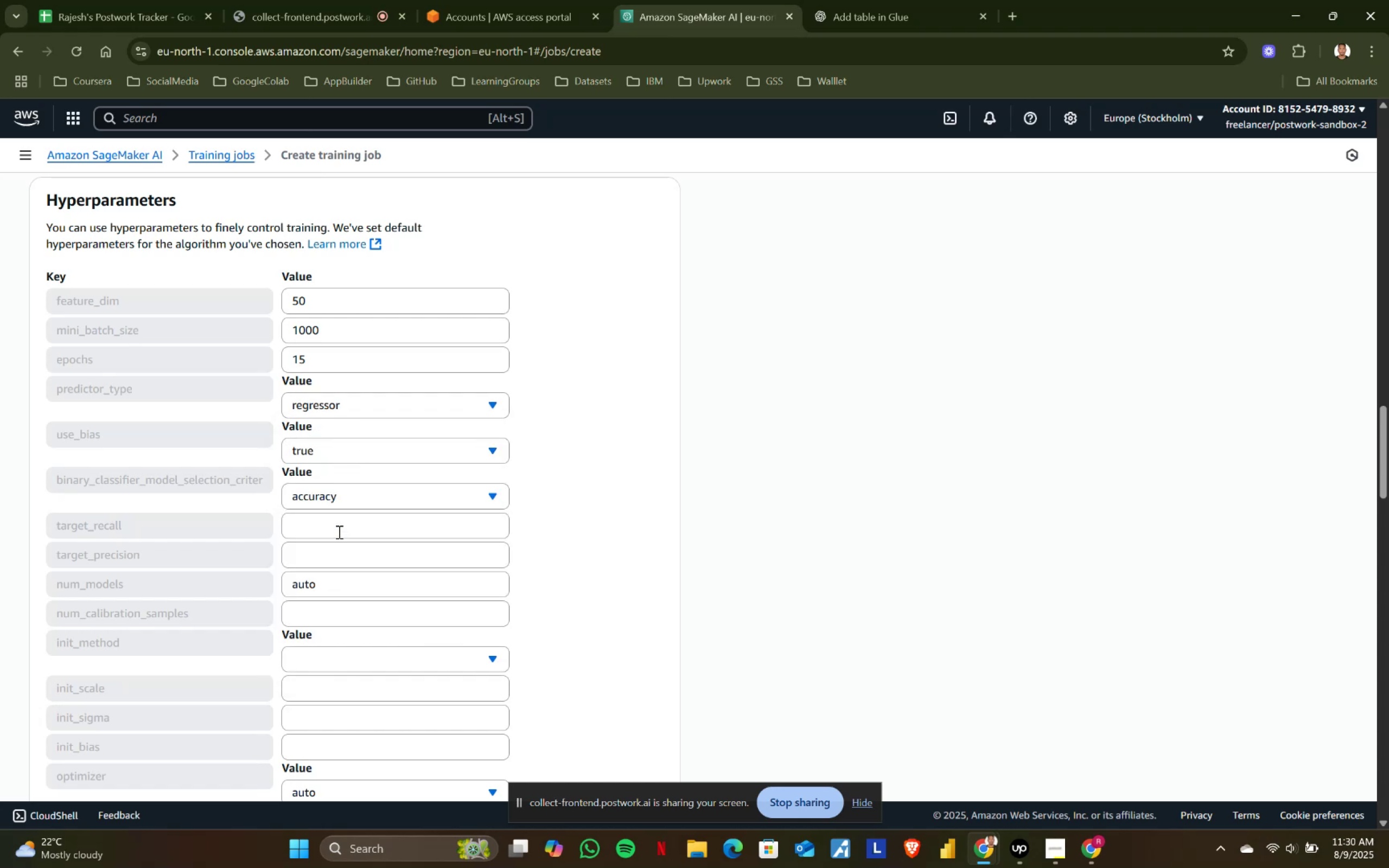 
left_click([338, 532])
 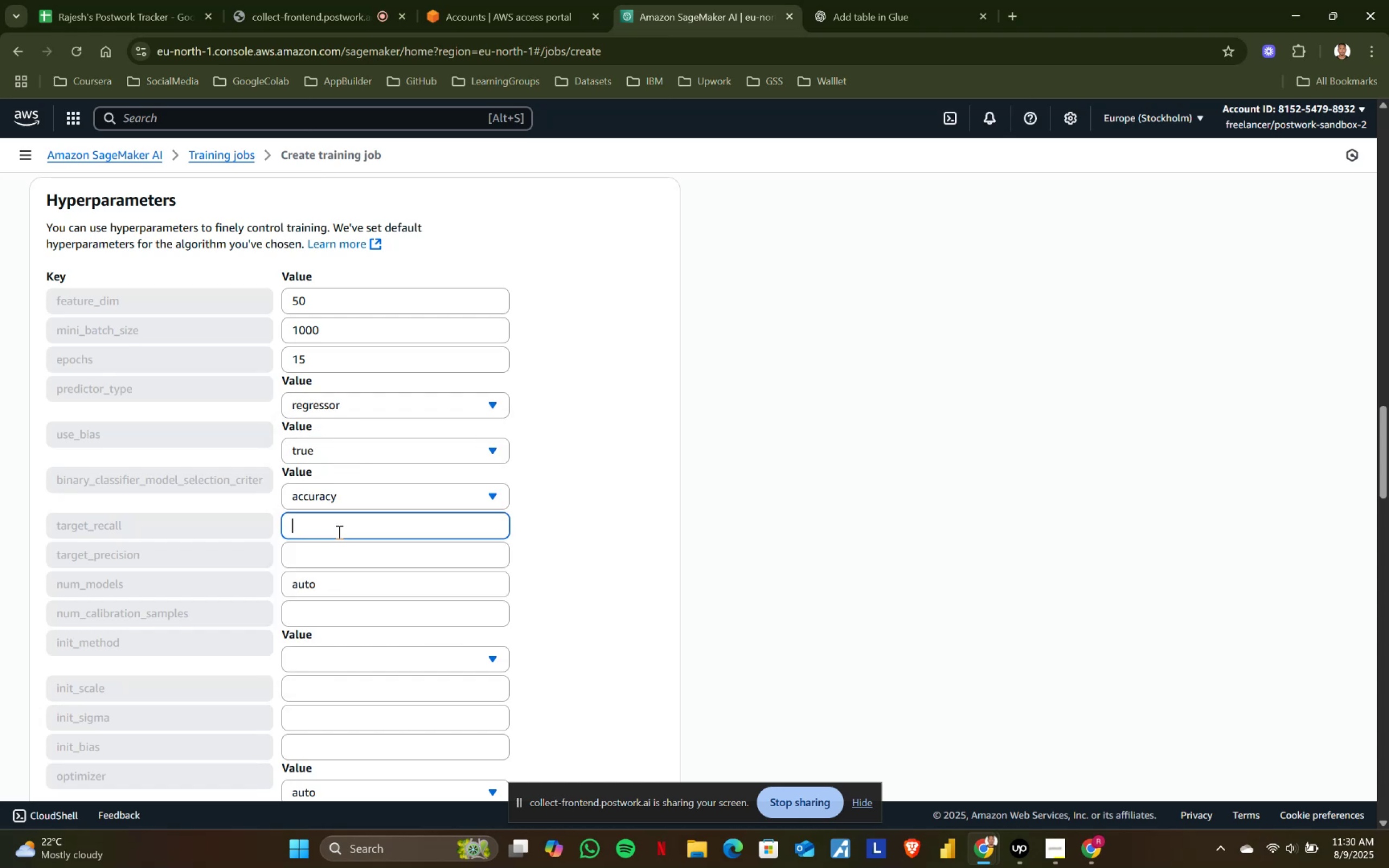 
scroll: coordinate [338, 532], scroll_direction: down, amount: 1.0
 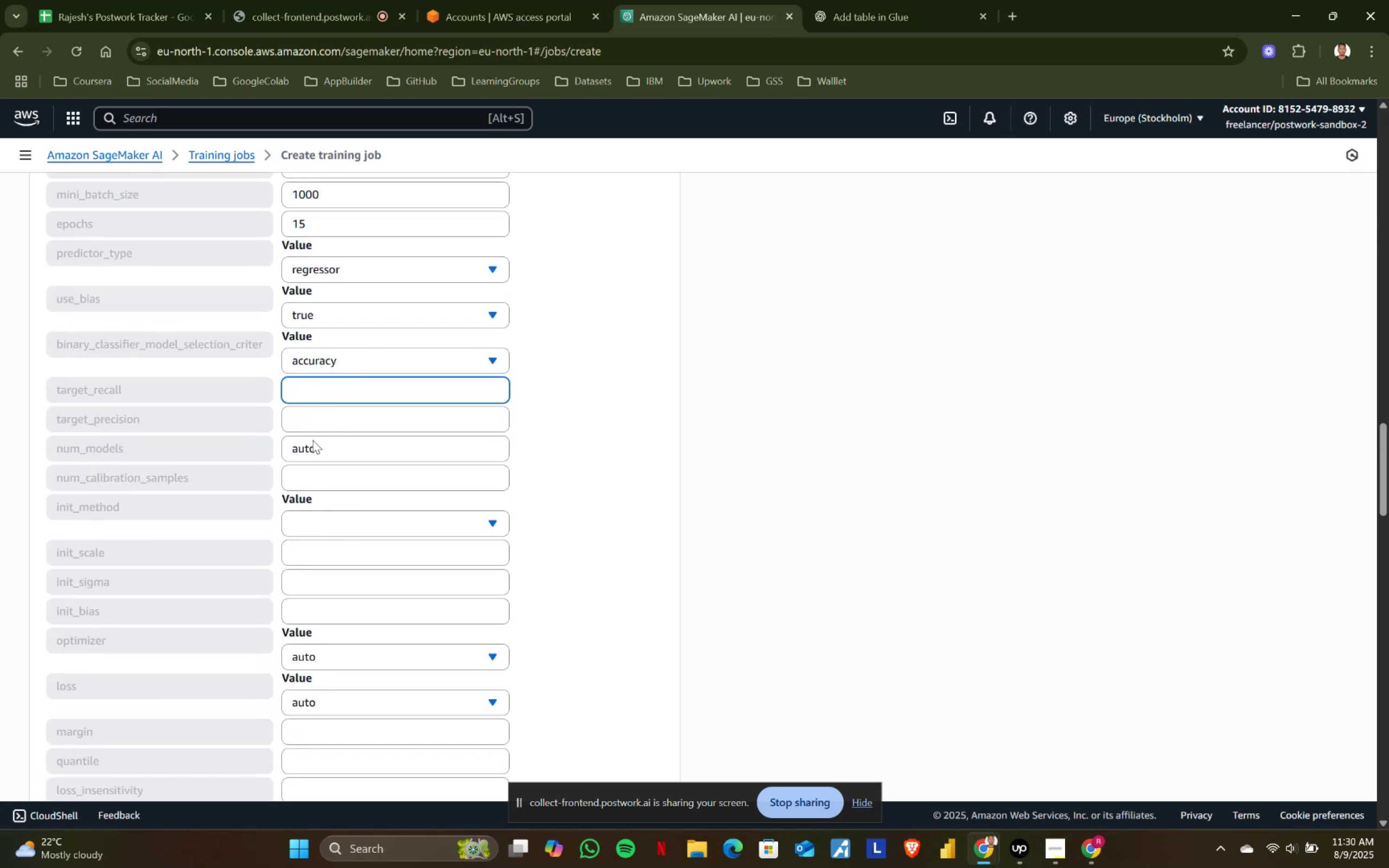 
left_click([342, 522])
 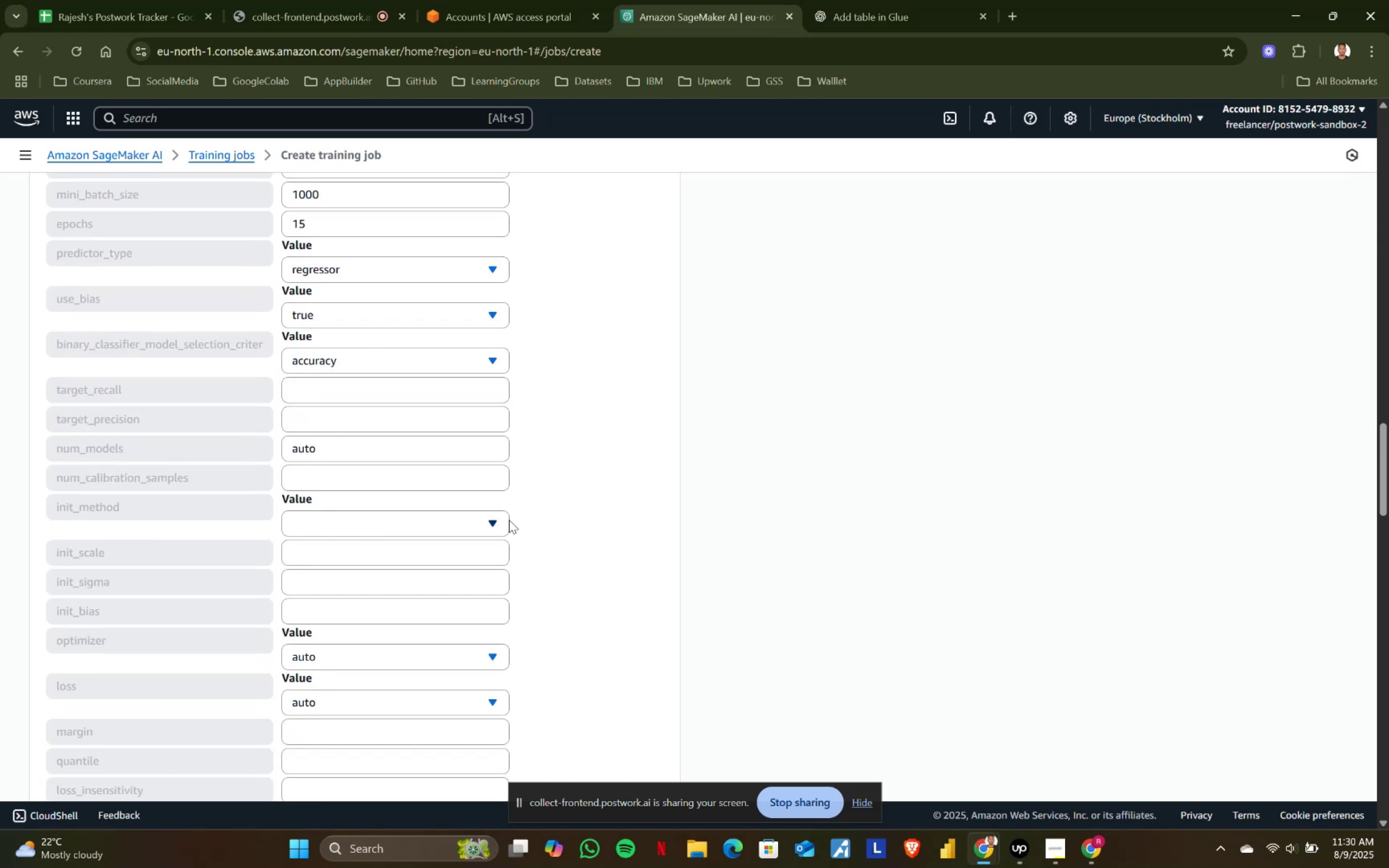 
left_click([488, 519])
 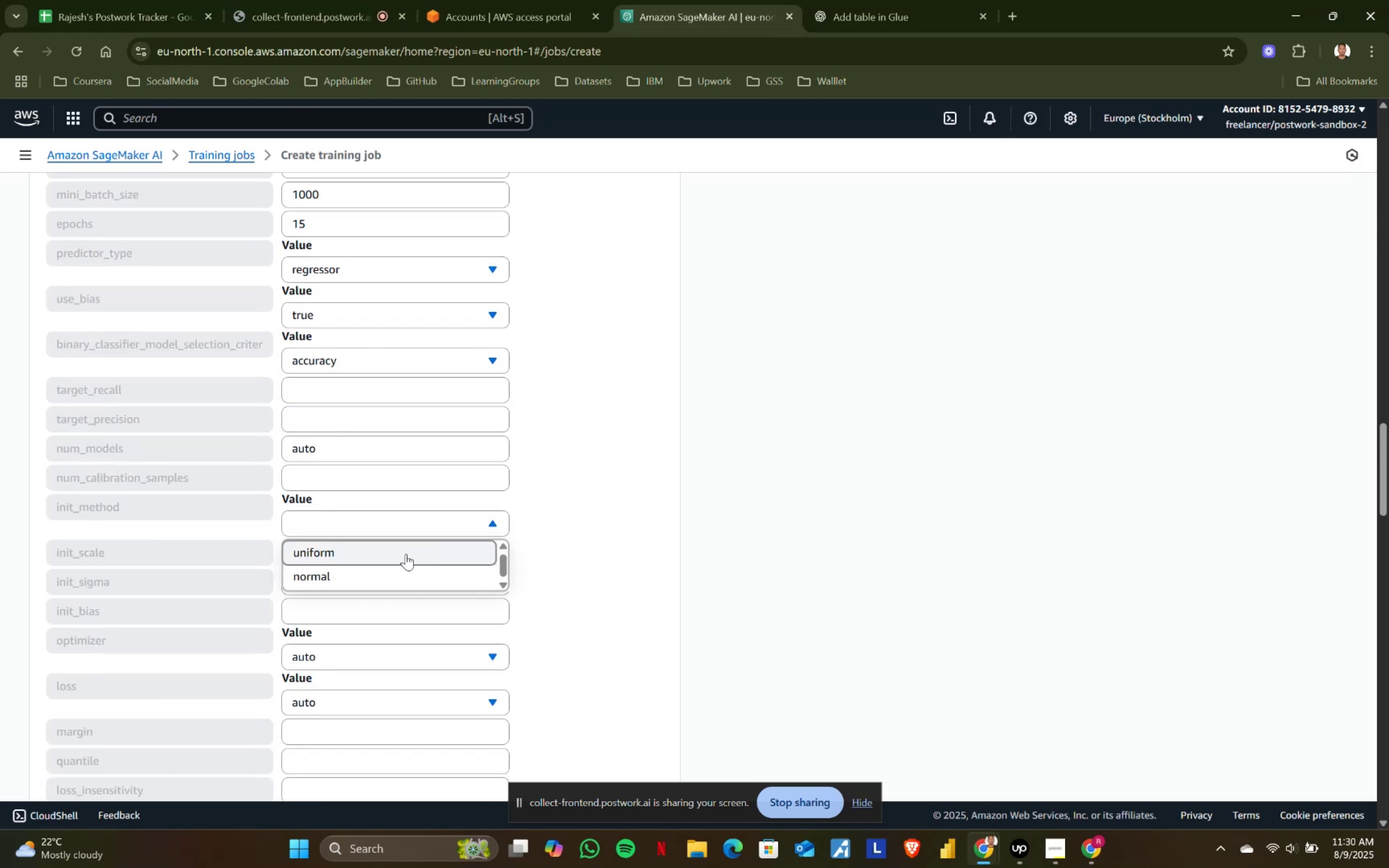 
left_click([406, 554])
 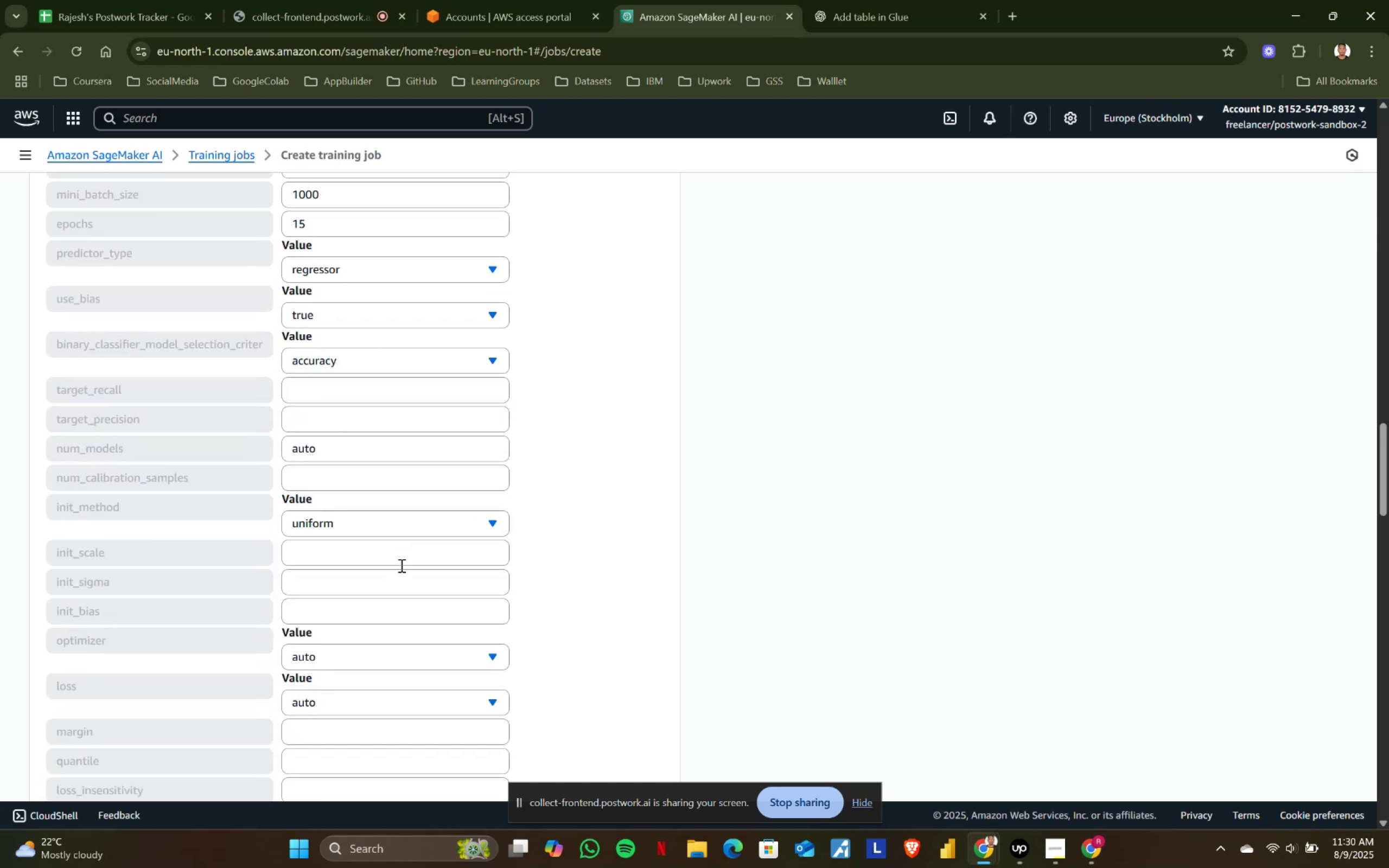 
scroll: coordinate [398, 577], scroll_direction: down, amount: 1.0
 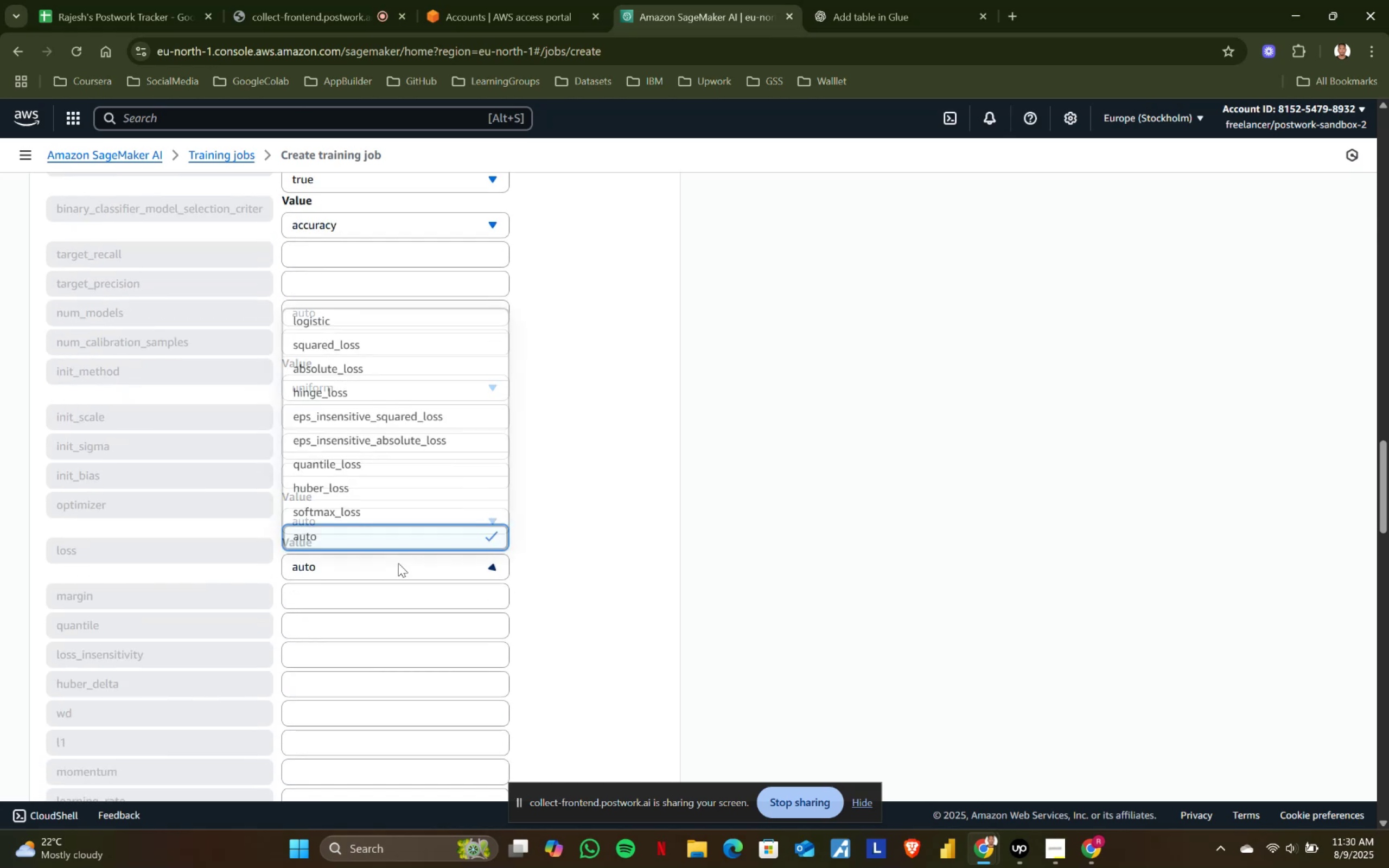 
double_click([398, 563])
 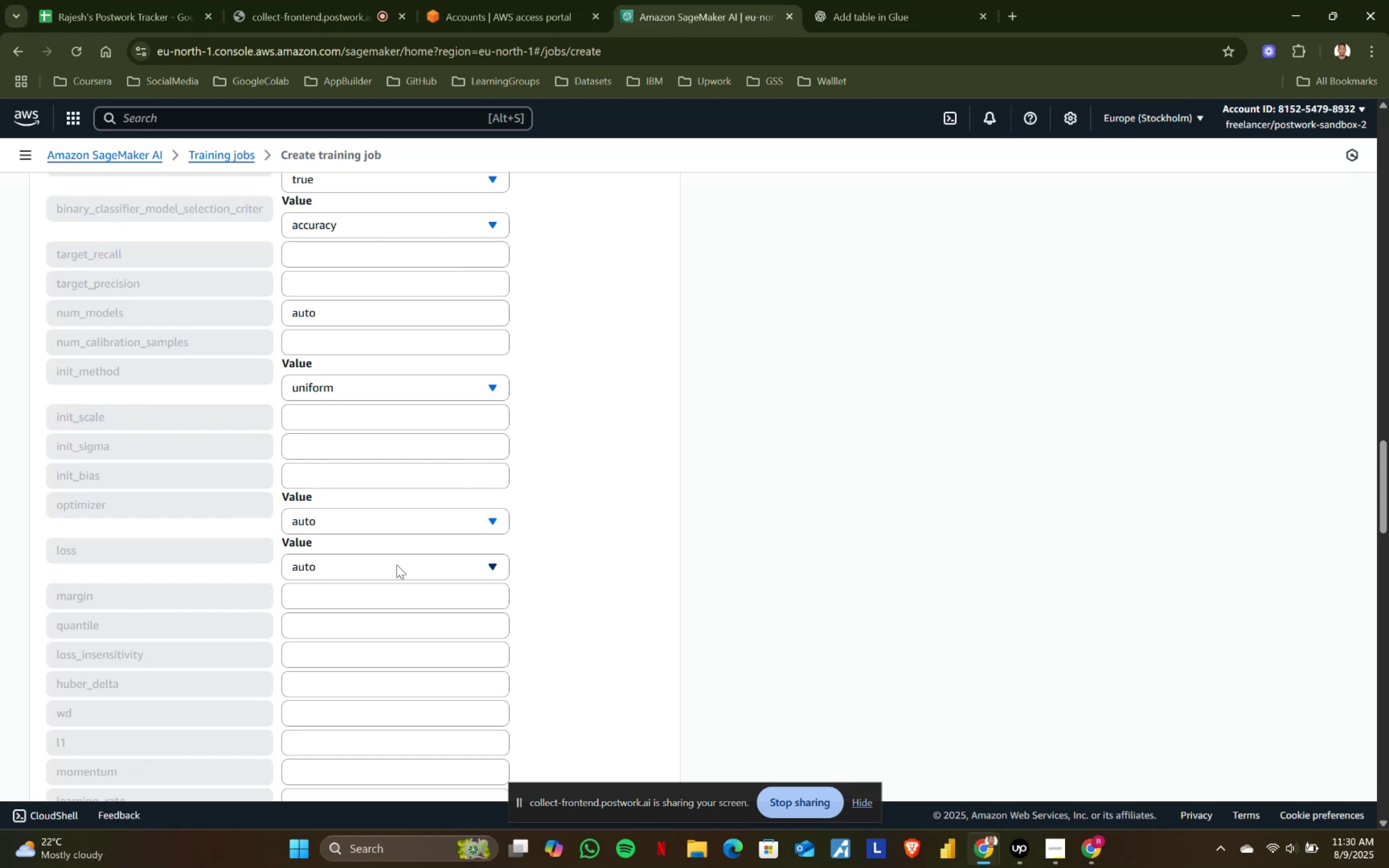 
scroll: coordinate [390, 600], scroll_direction: down, amount: 4.0
 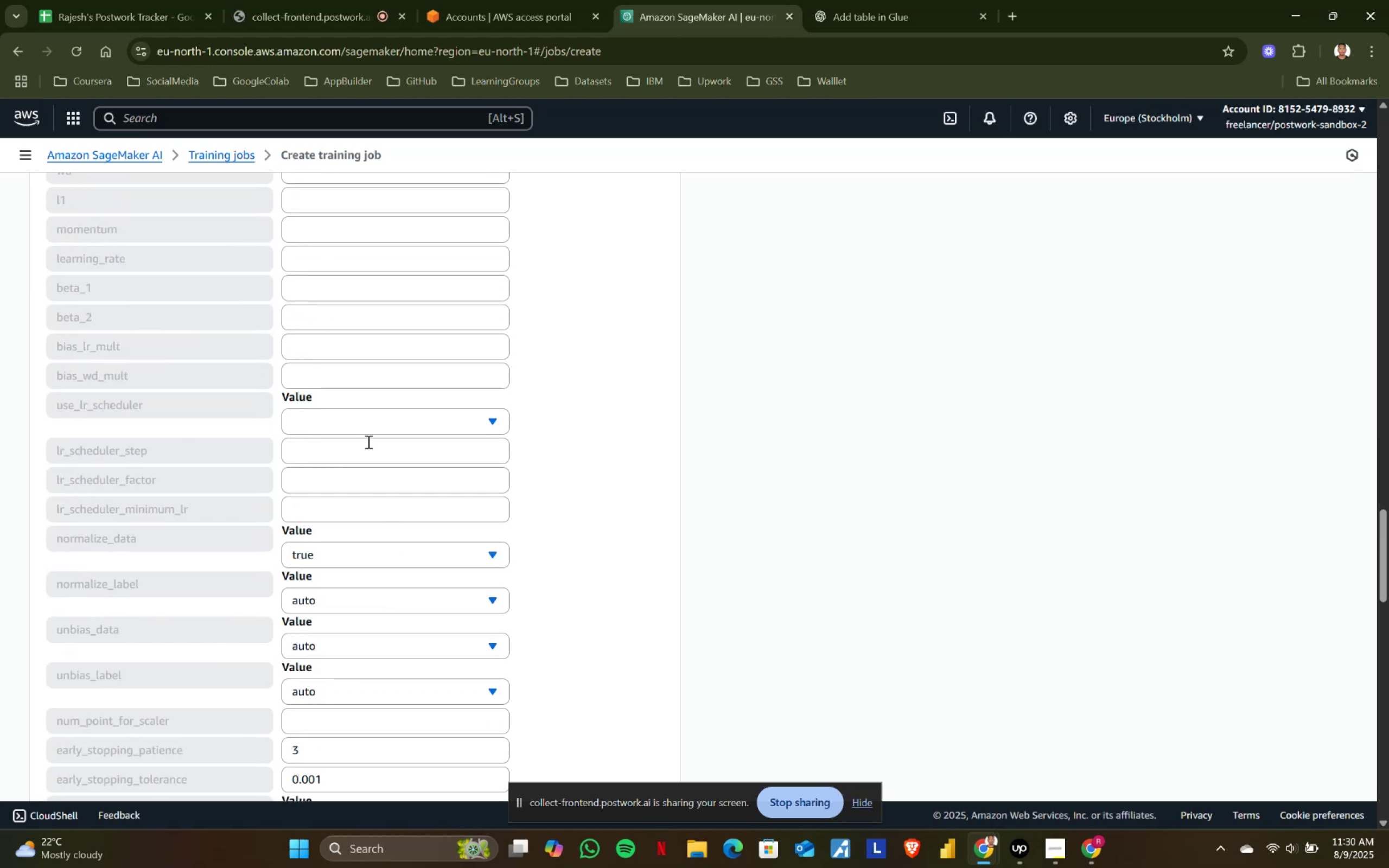 
left_click([368, 426])
 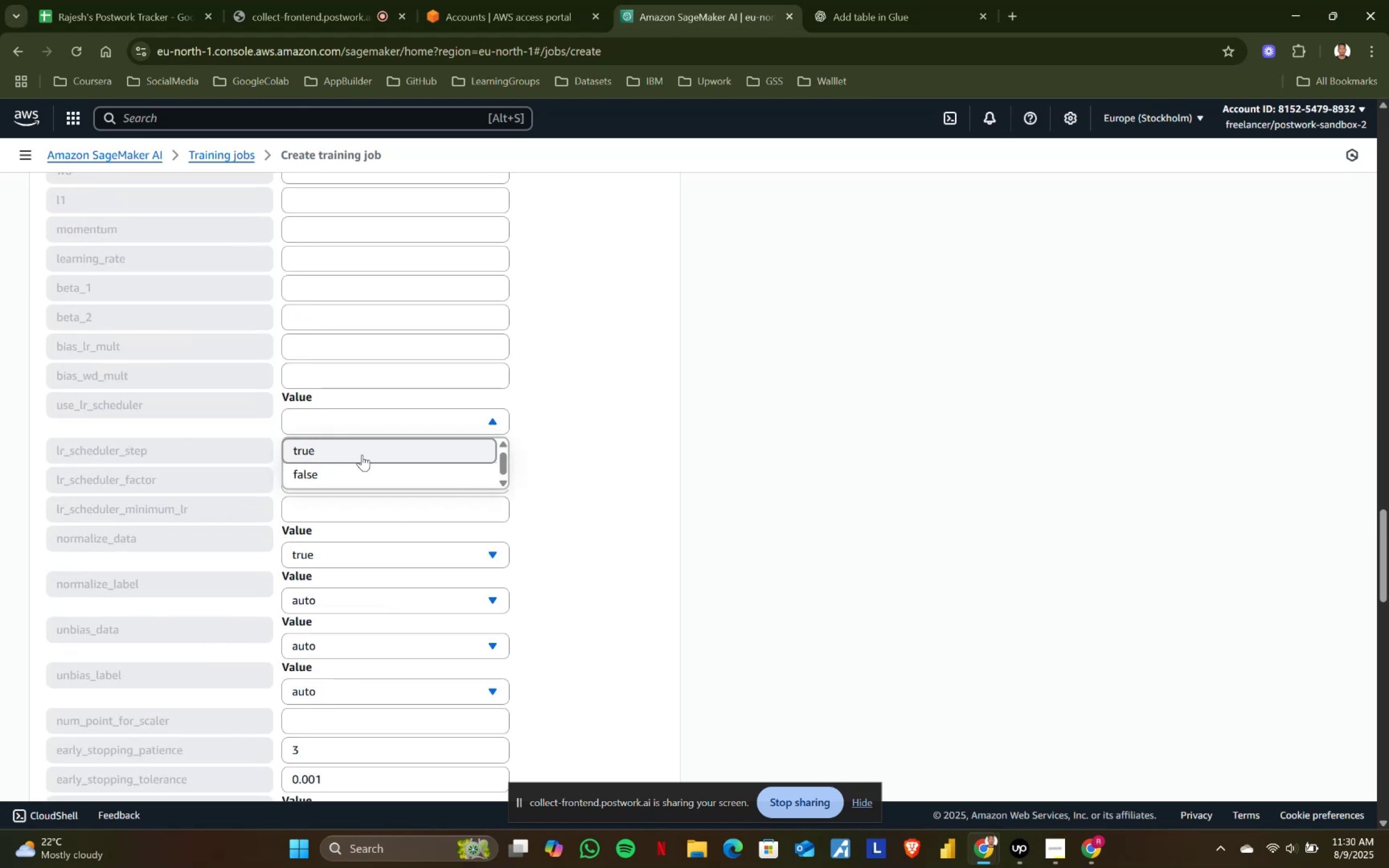 
left_click([361, 457])
 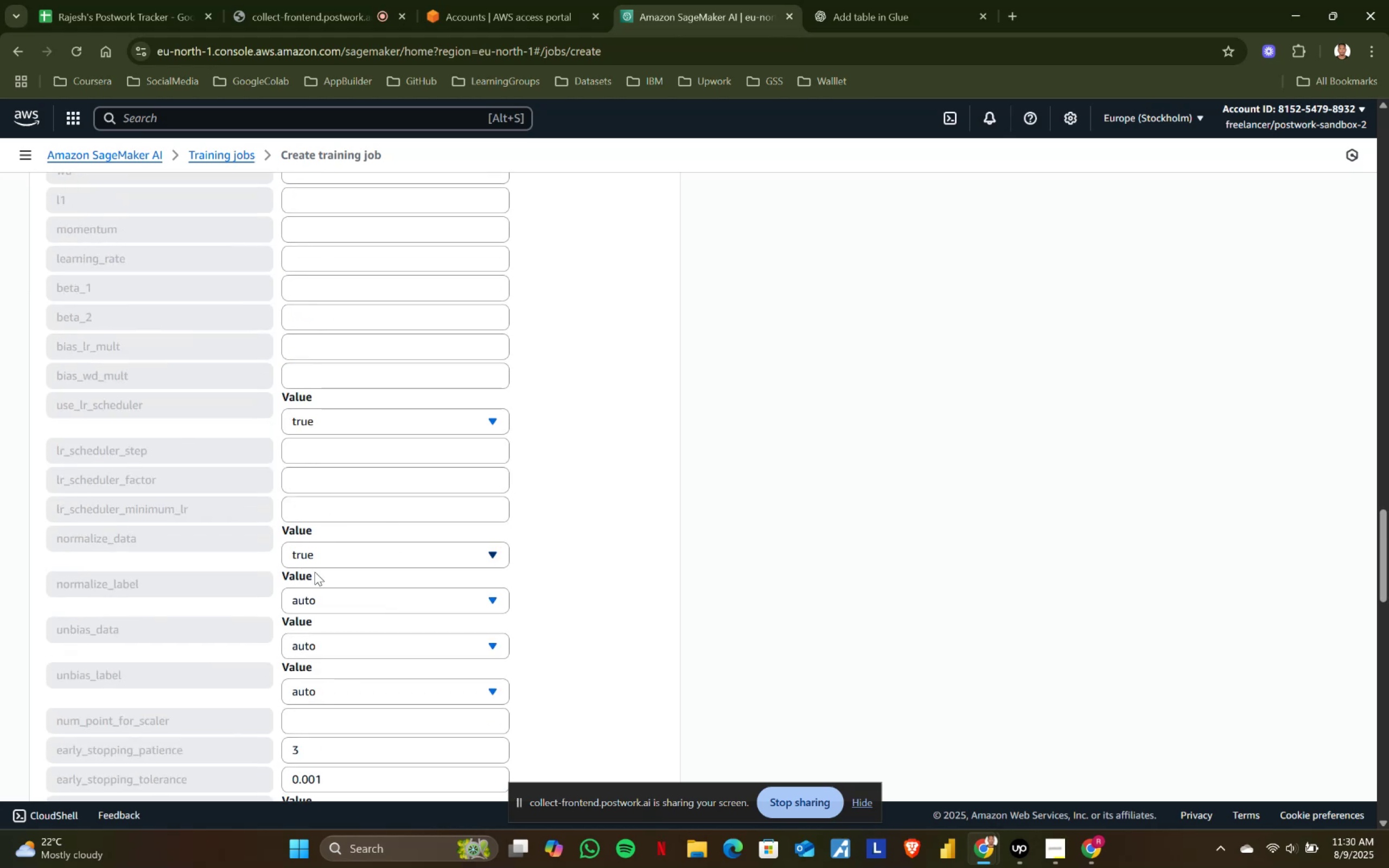 
scroll: coordinate [373, 606], scroll_direction: down, amount: 3.0
 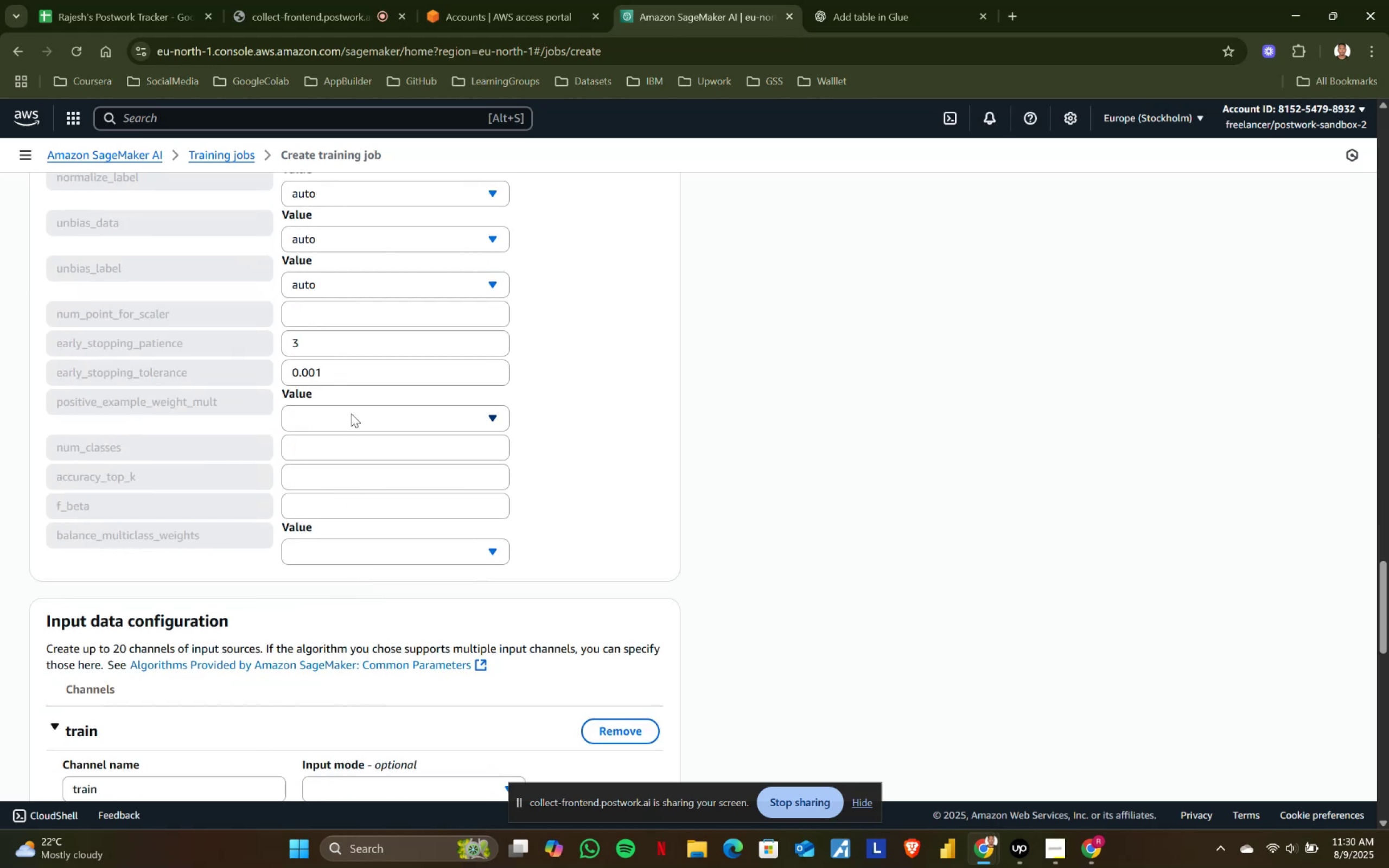 
left_click([351, 413])
 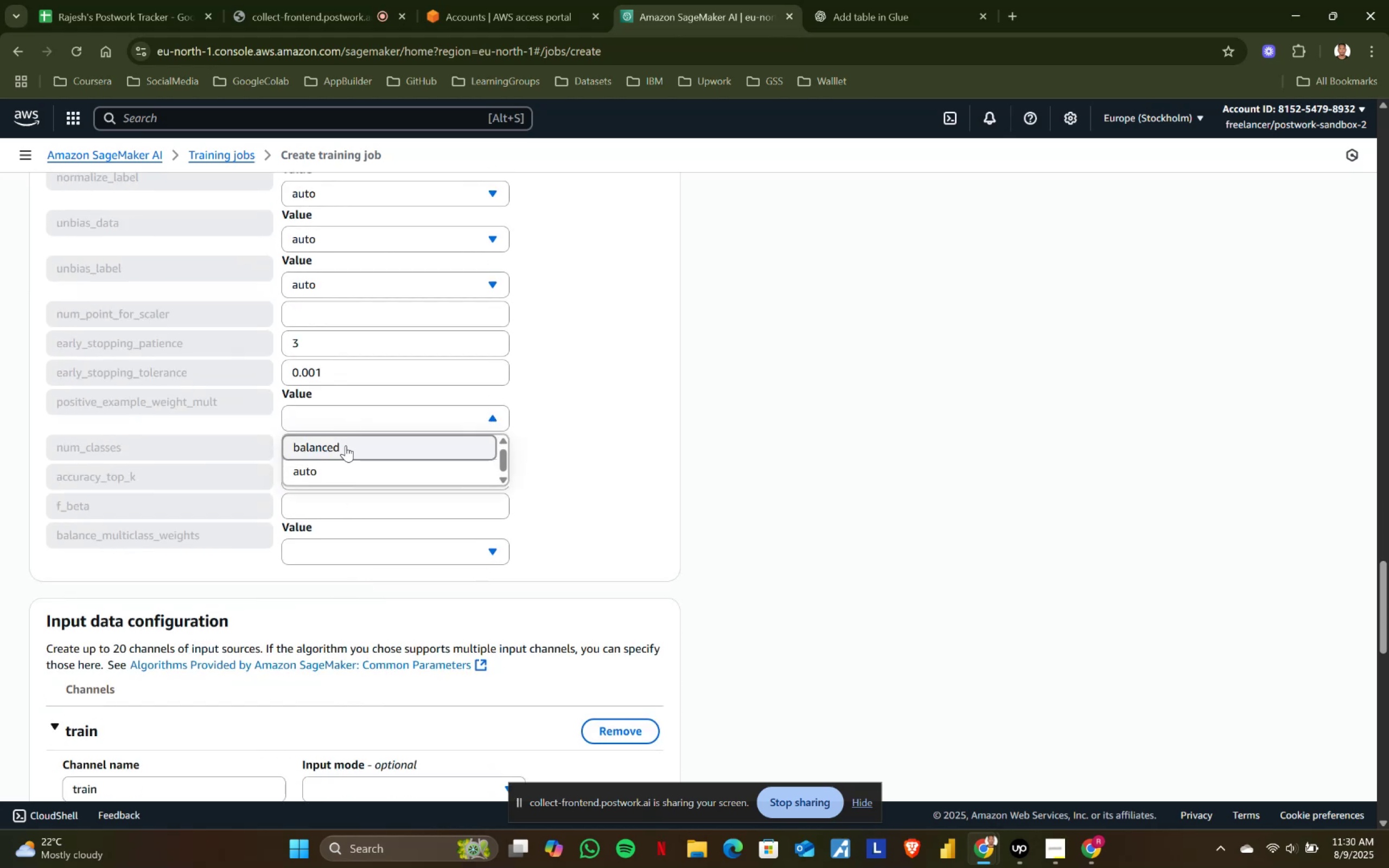 
left_click([346, 445])
 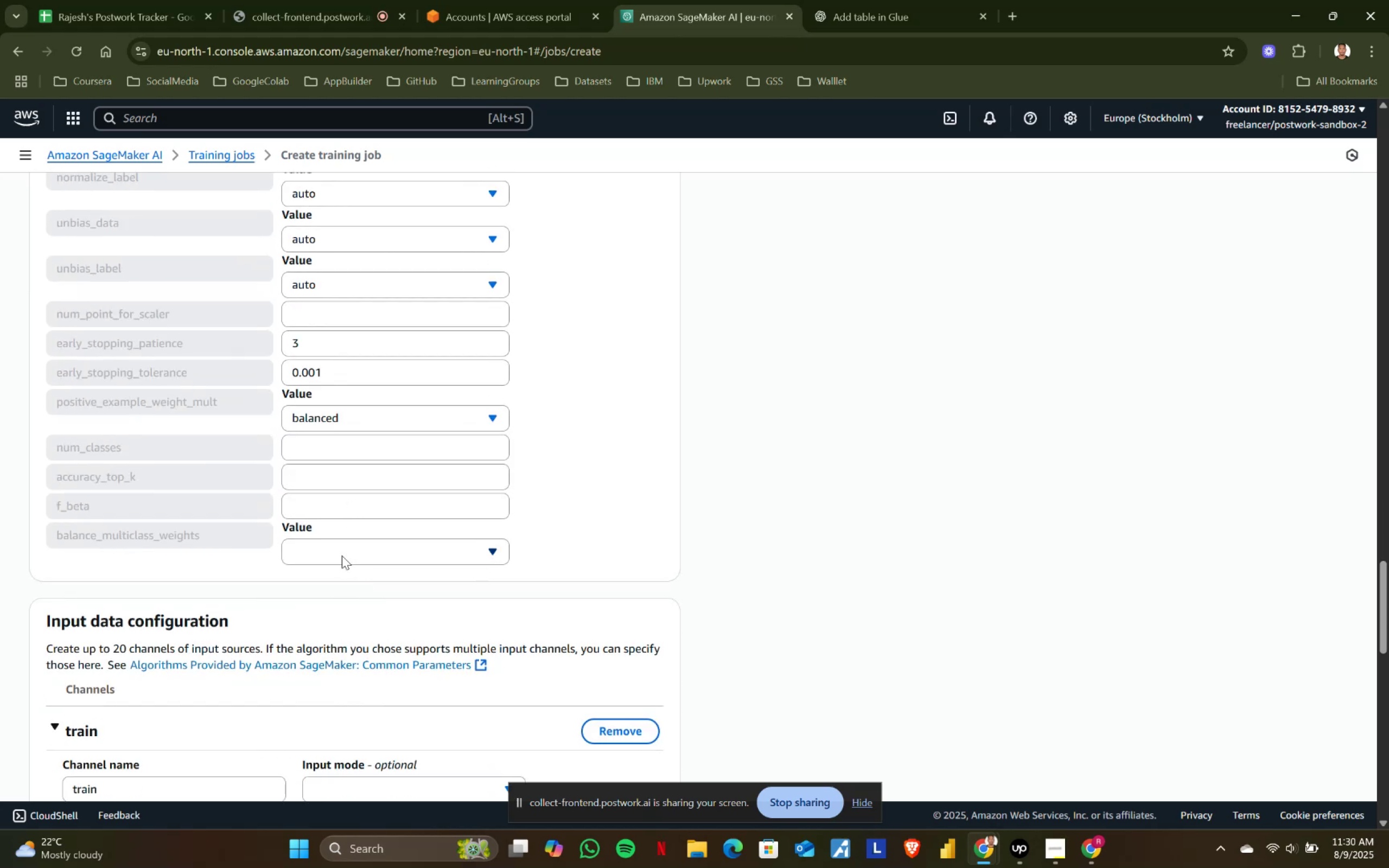 
left_click([342, 549])
 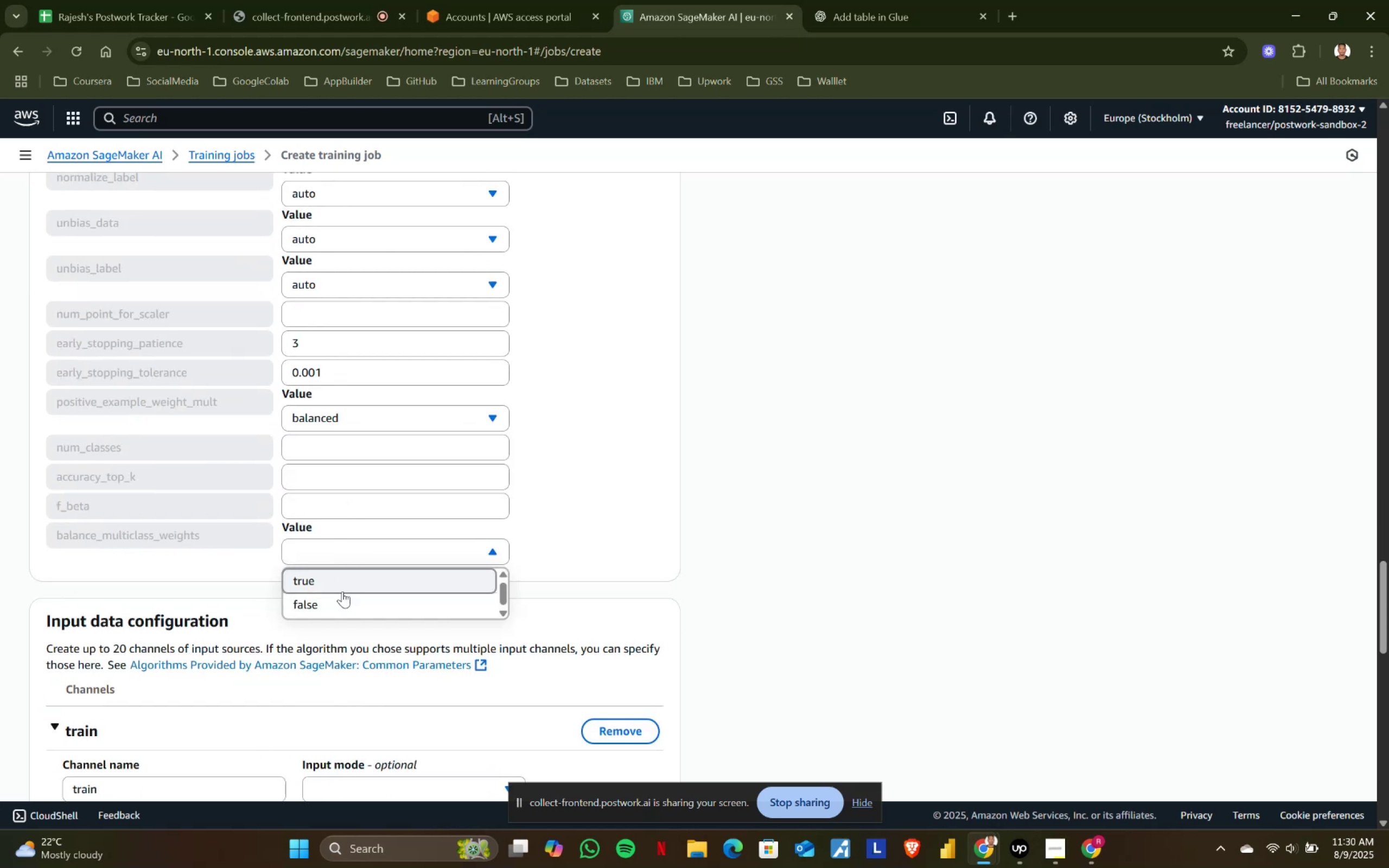 
left_click([342, 591])
 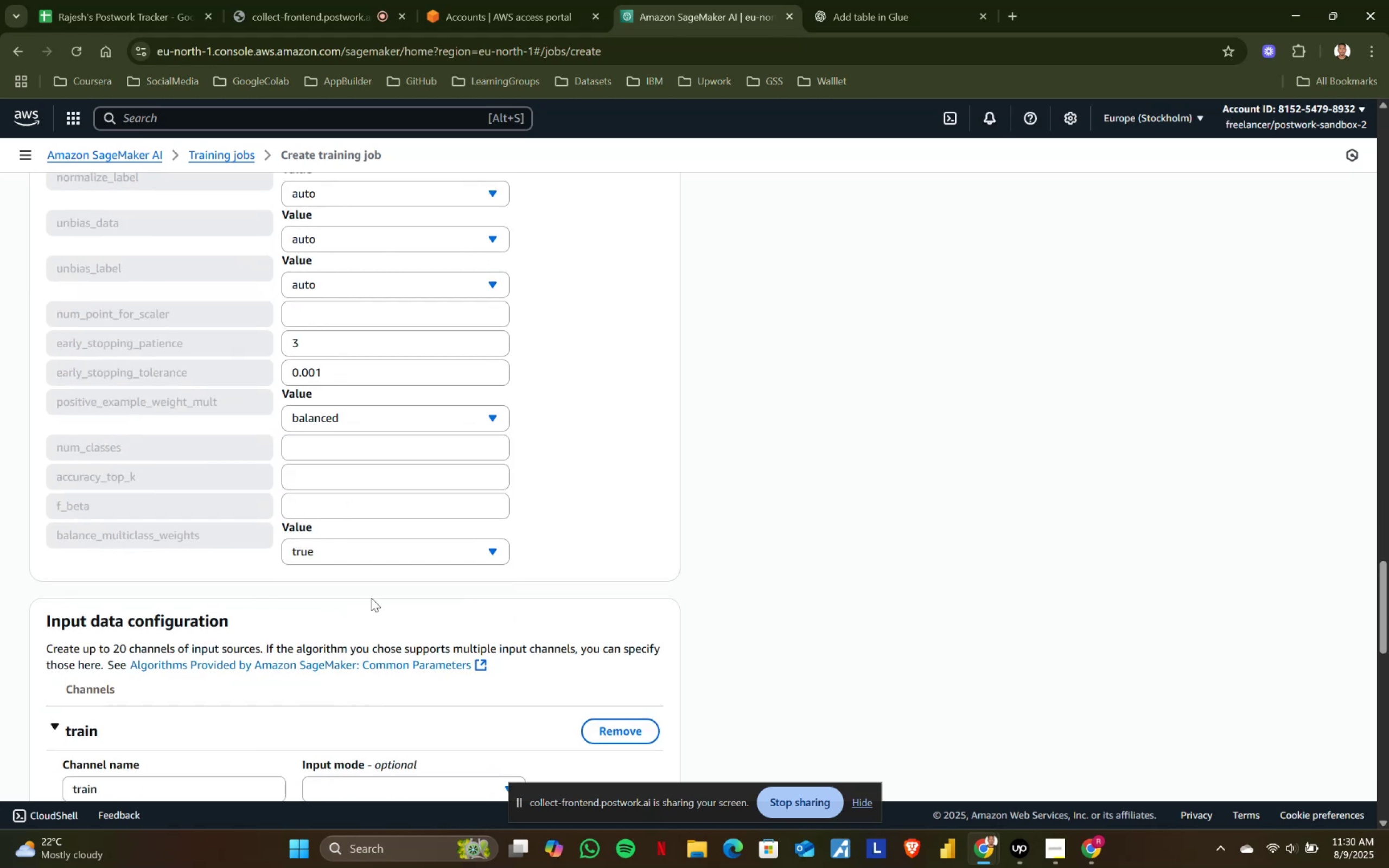 
scroll: coordinate [383, 603], scroll_direction: down, amount: 4.0
 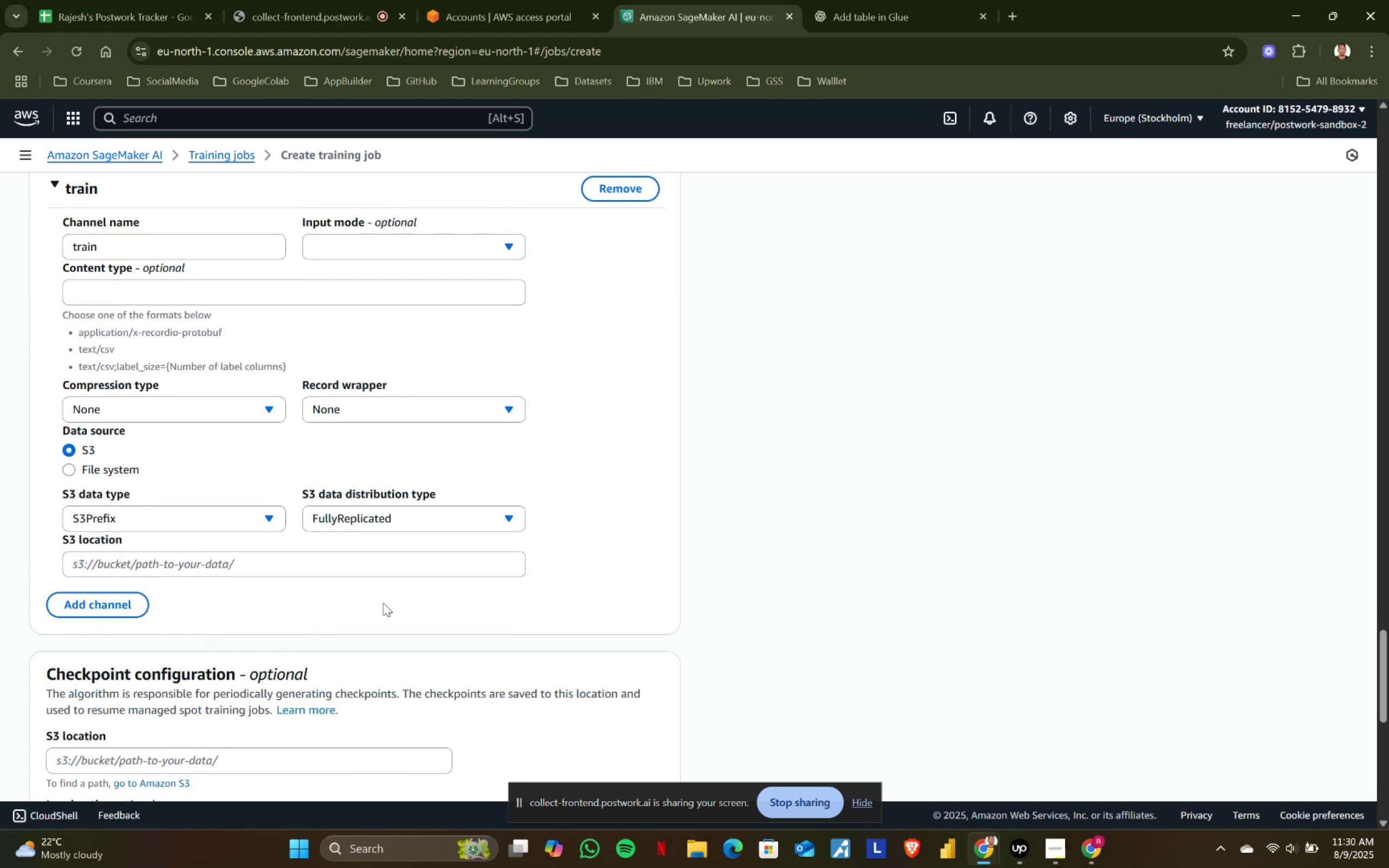 
left_click([409, 238])
 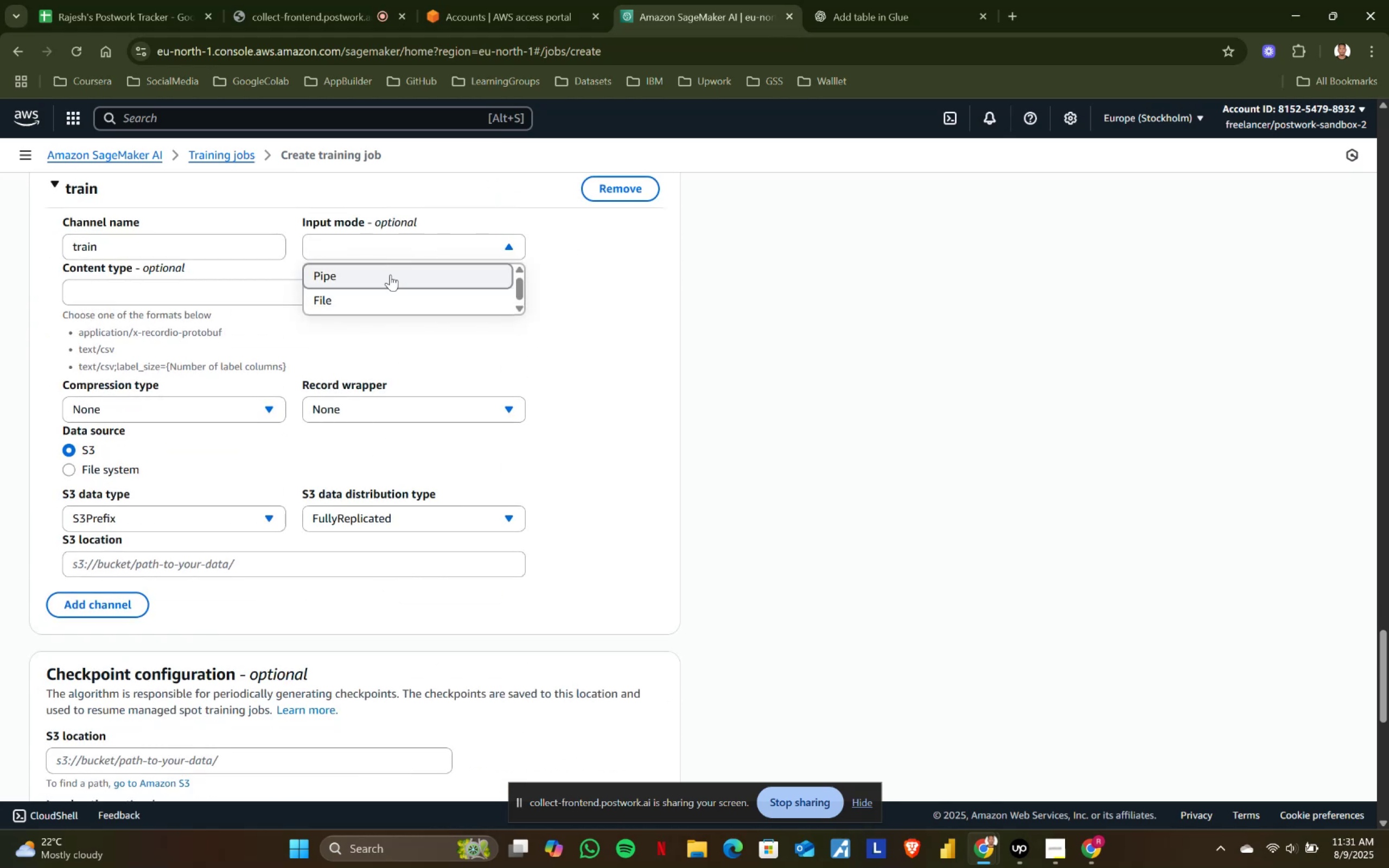 
left_click([388, 280])
 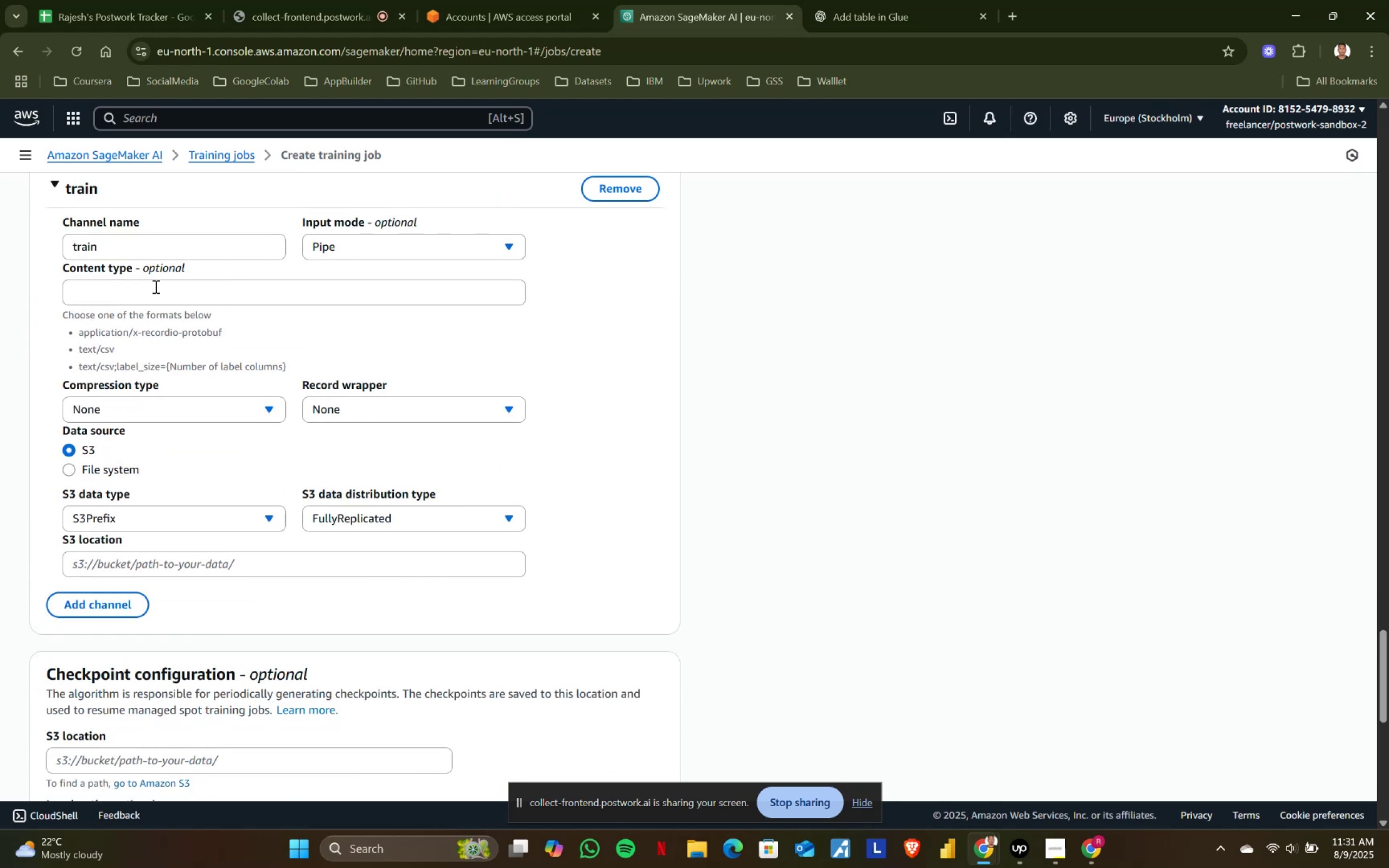 
left_click([155, 286])
 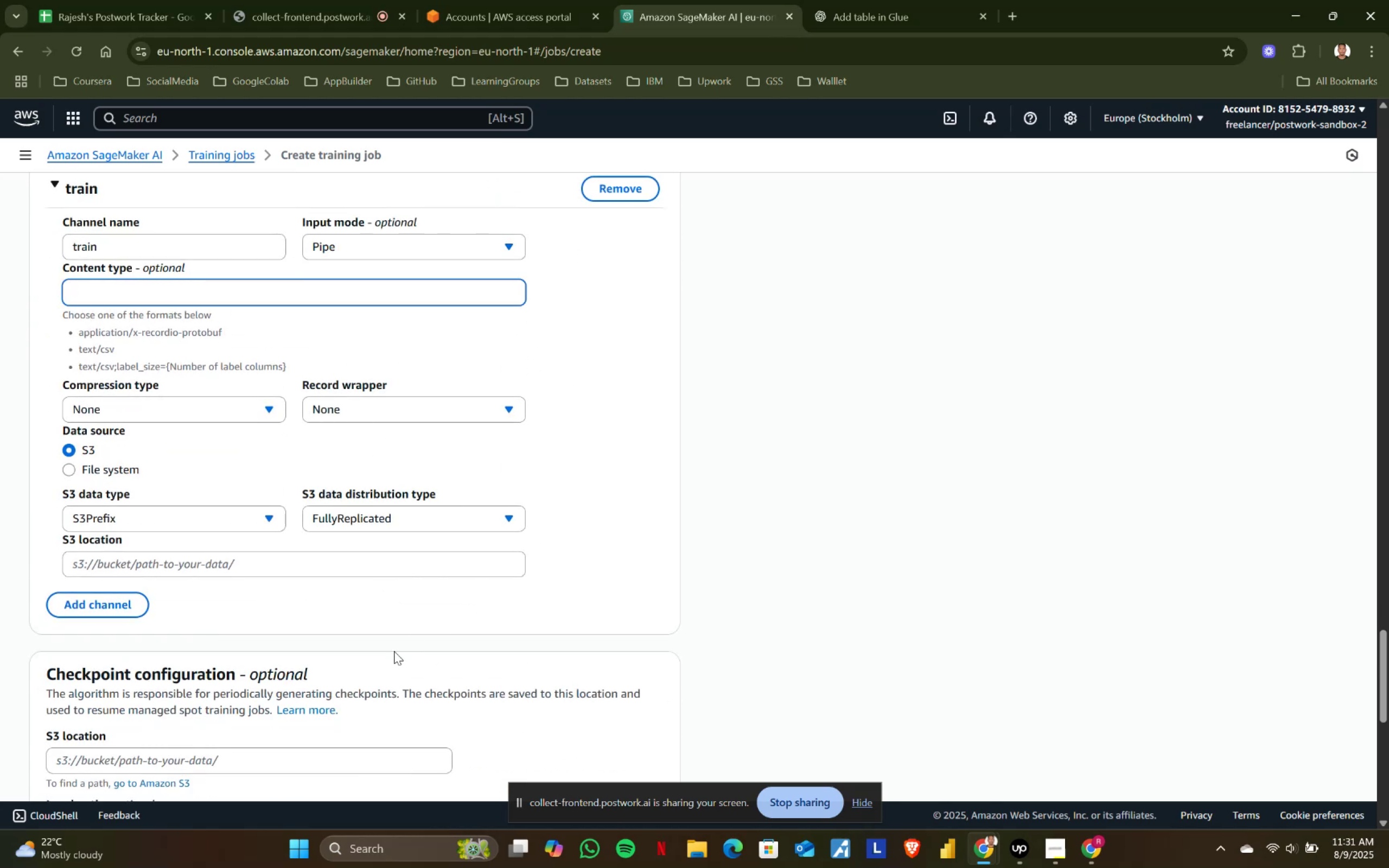 
scroll: coordinate [227, 640], scroll_direction: down, amount: 3.0
 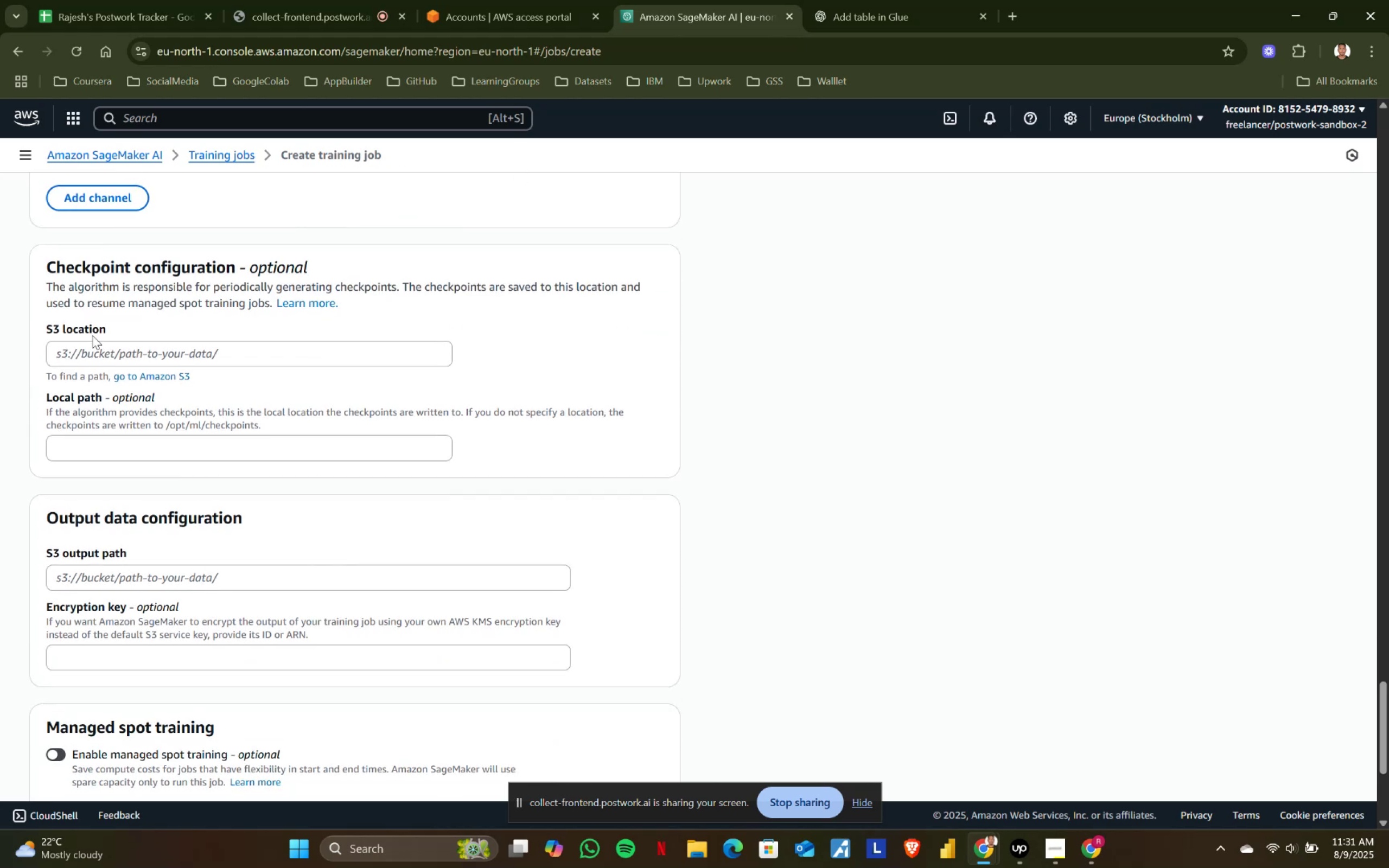 
left_click([89, 358])
 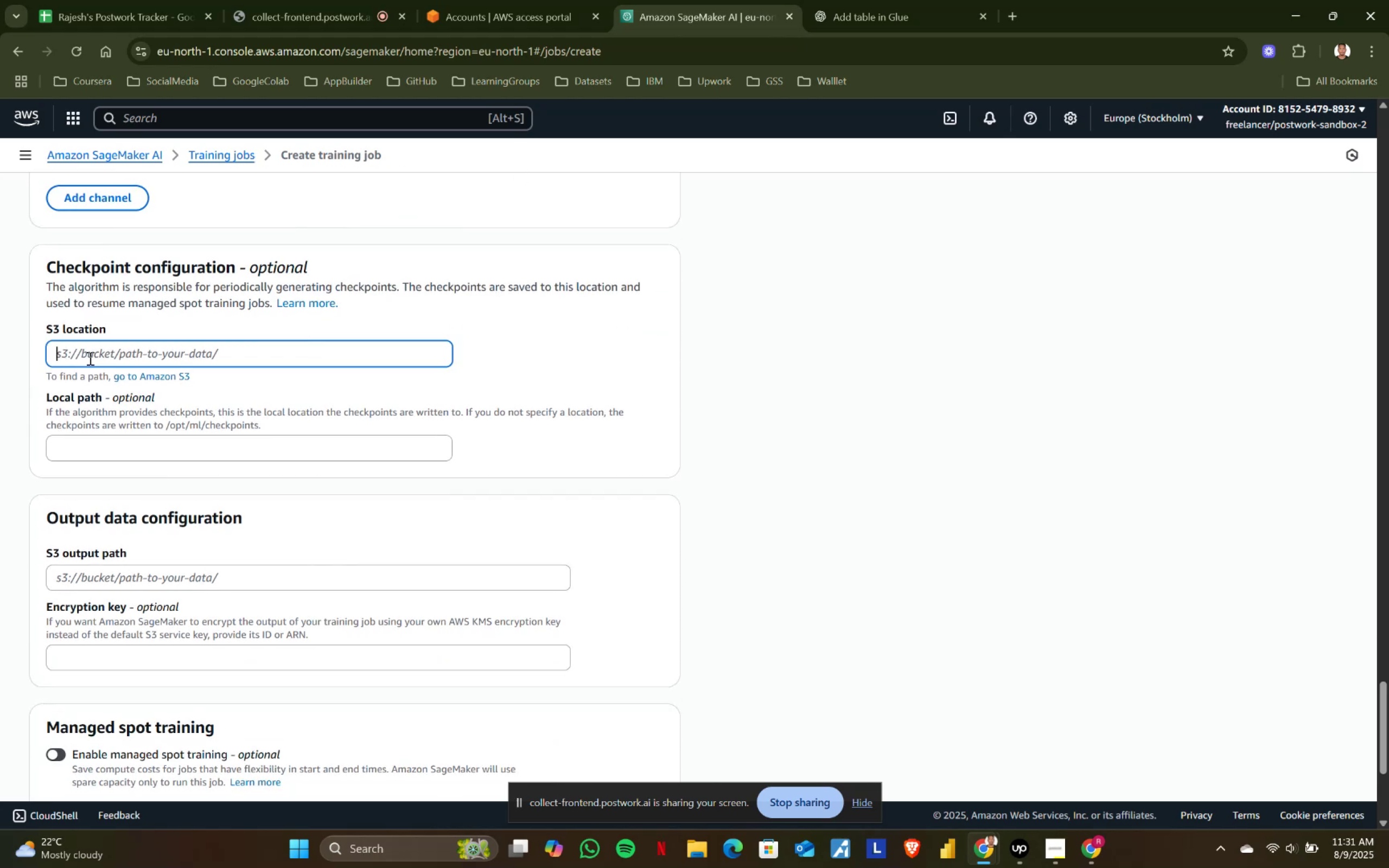 
left_click([95, 354])
 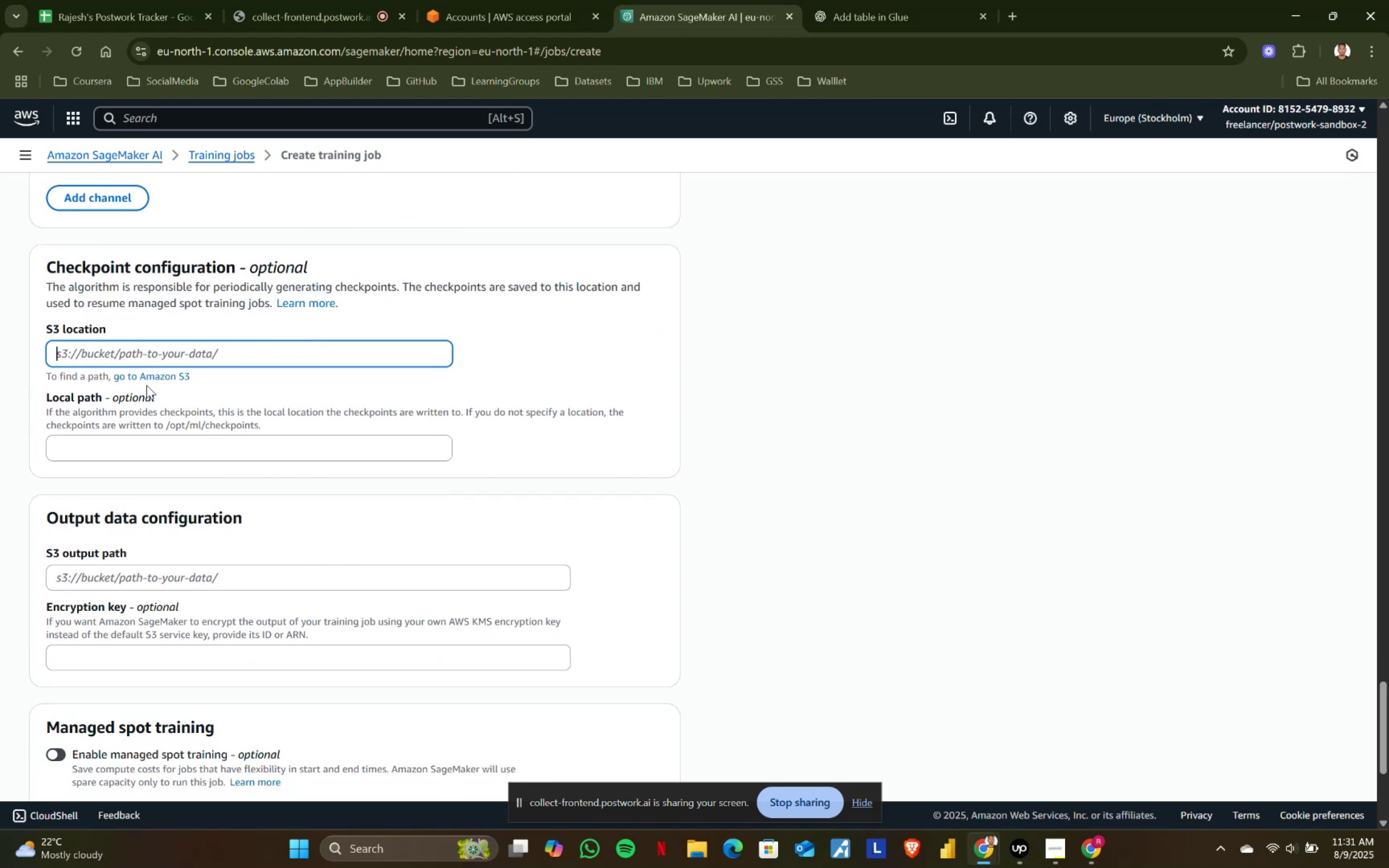 
scroll: coordinate [204, 477], scroll_direction: down, amount: 3.0
 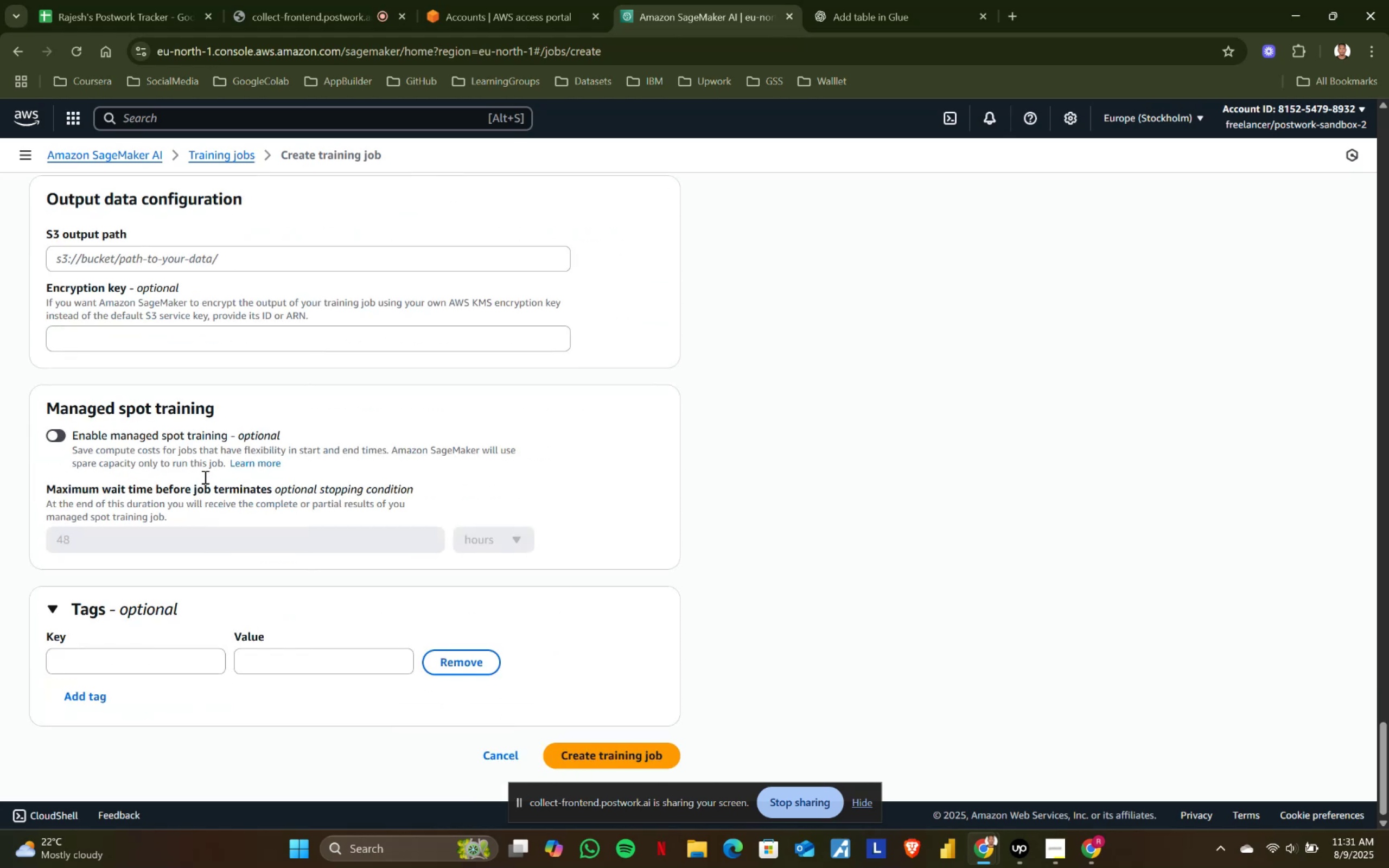 
scroll: coordinate [204, 477], scroll_direction: up, amount: 1.0
 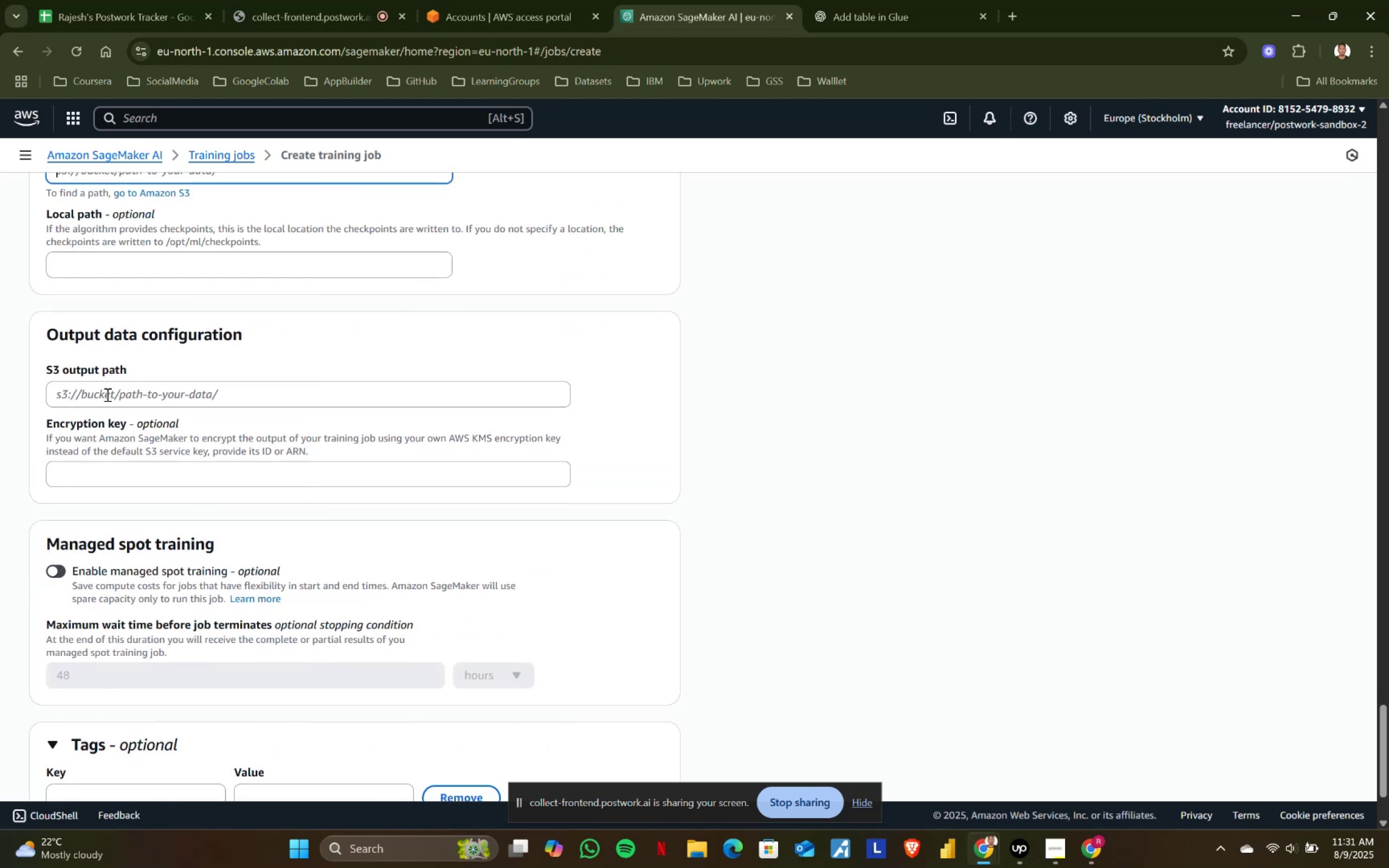 
left_click([103, 397])
 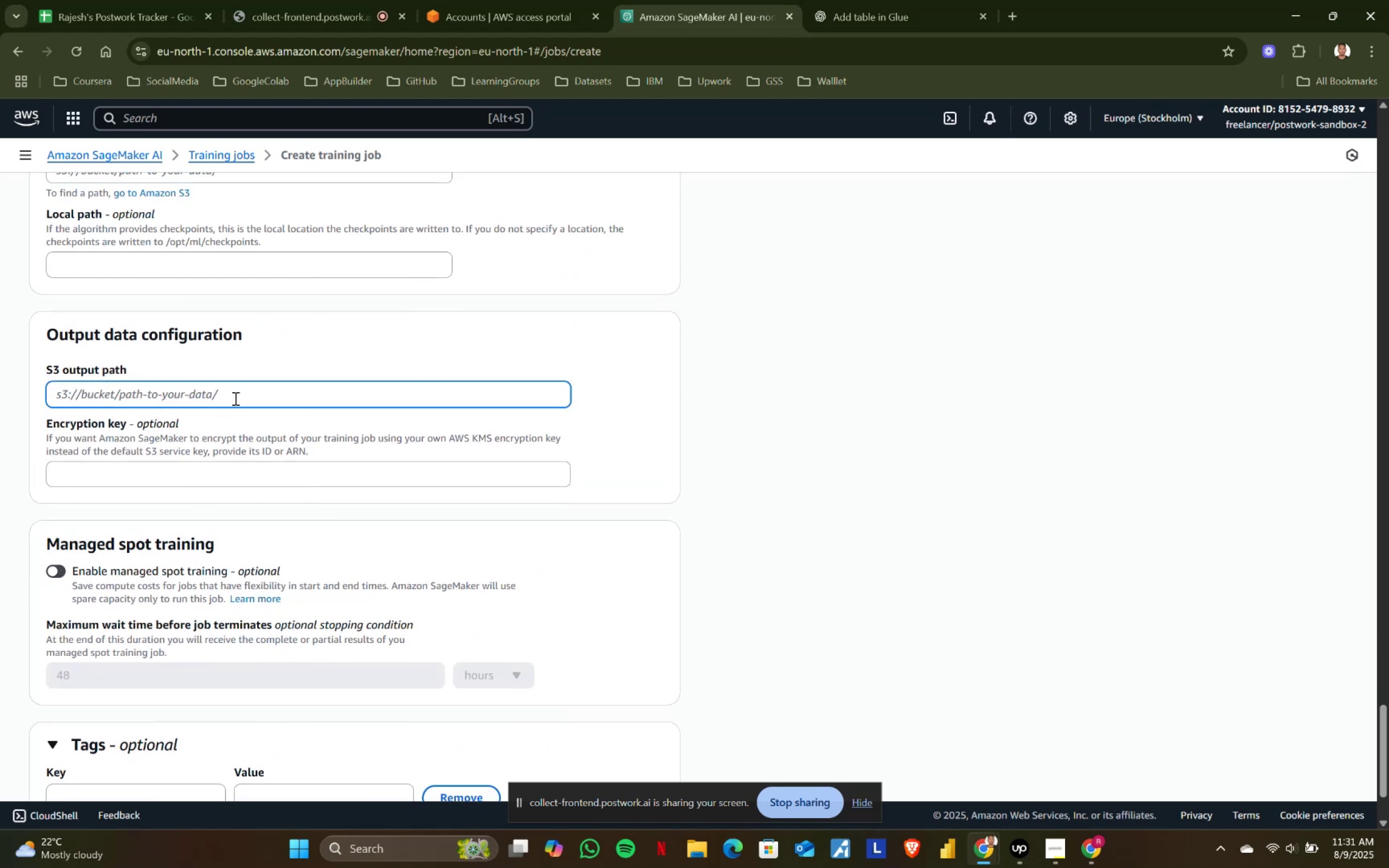 
scroll: coordinate [565, 738], scroll_direction: down, amount: 3.0
 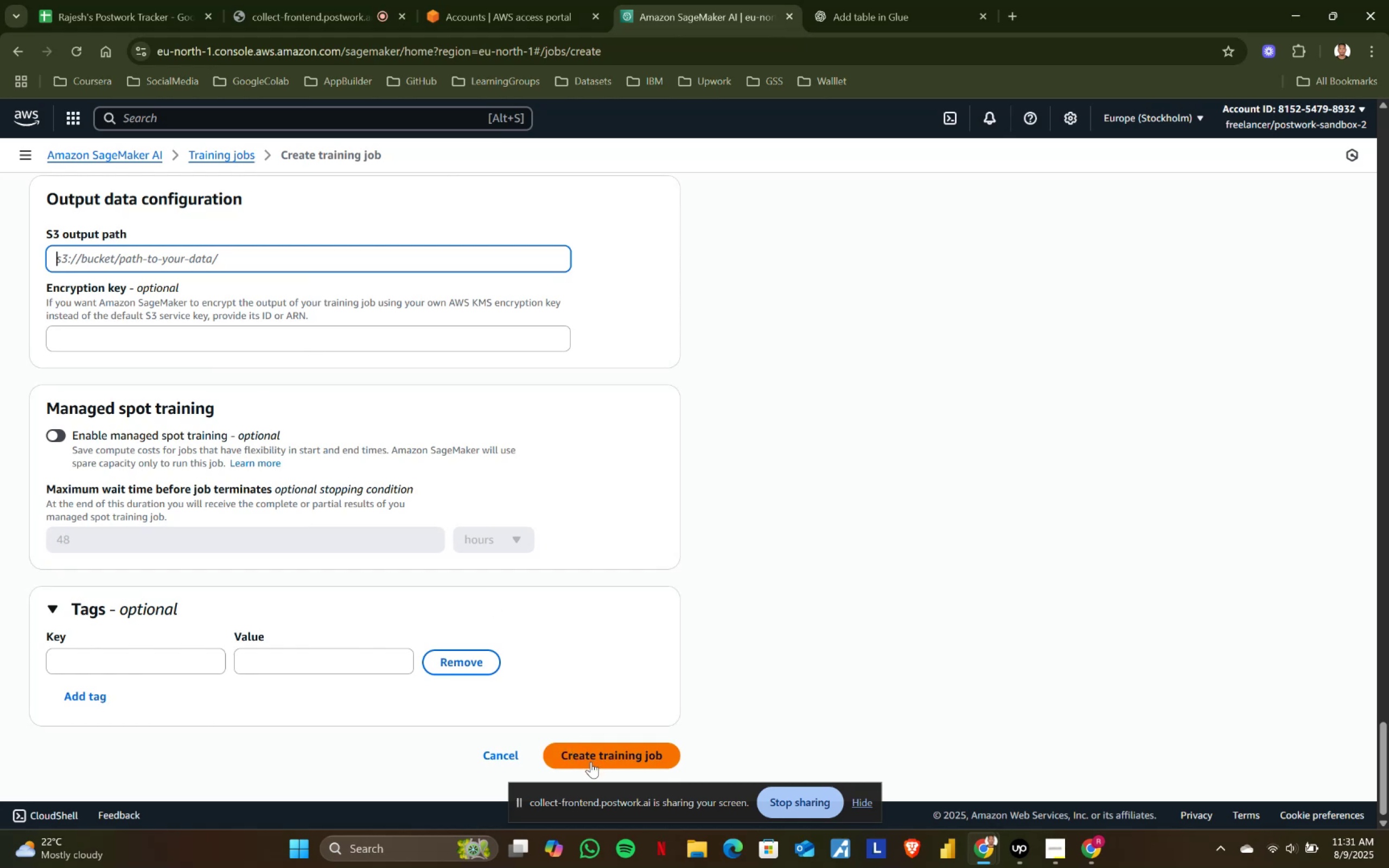 
left_click([591, 762])
 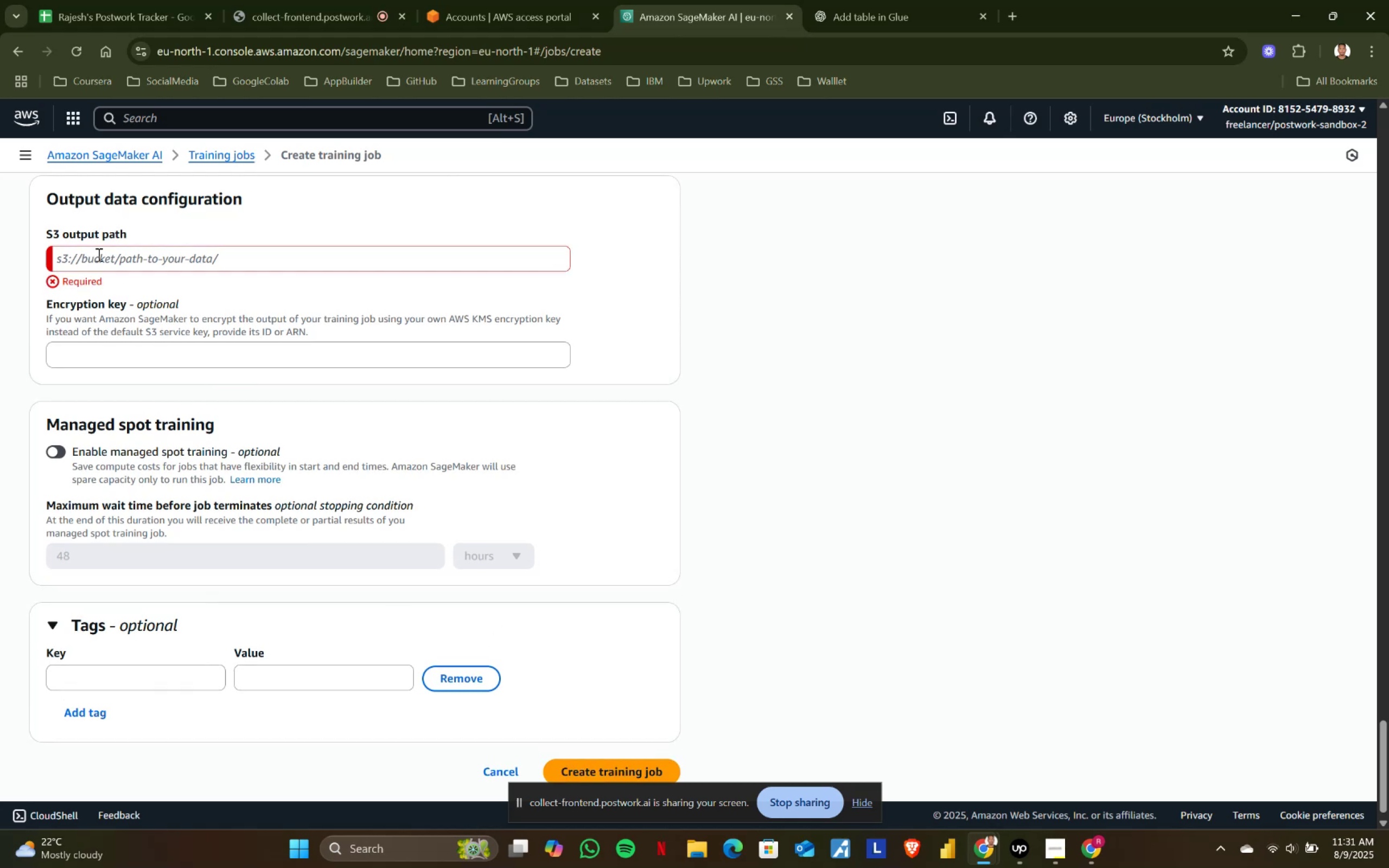 
left_click([98, 254])
 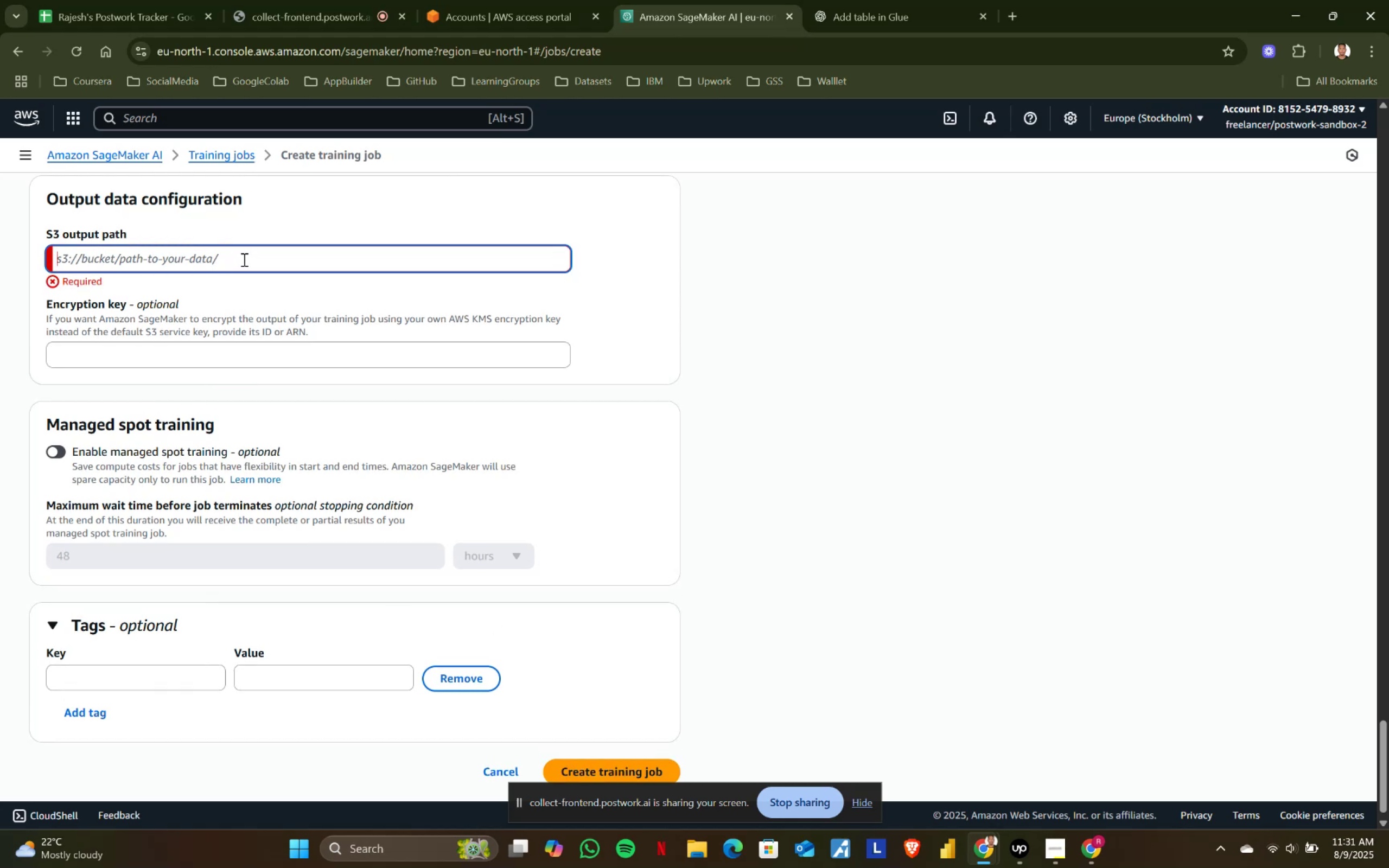 
scroll: coordinate [245, 258], scroll_direction: up, amount: 2.0
 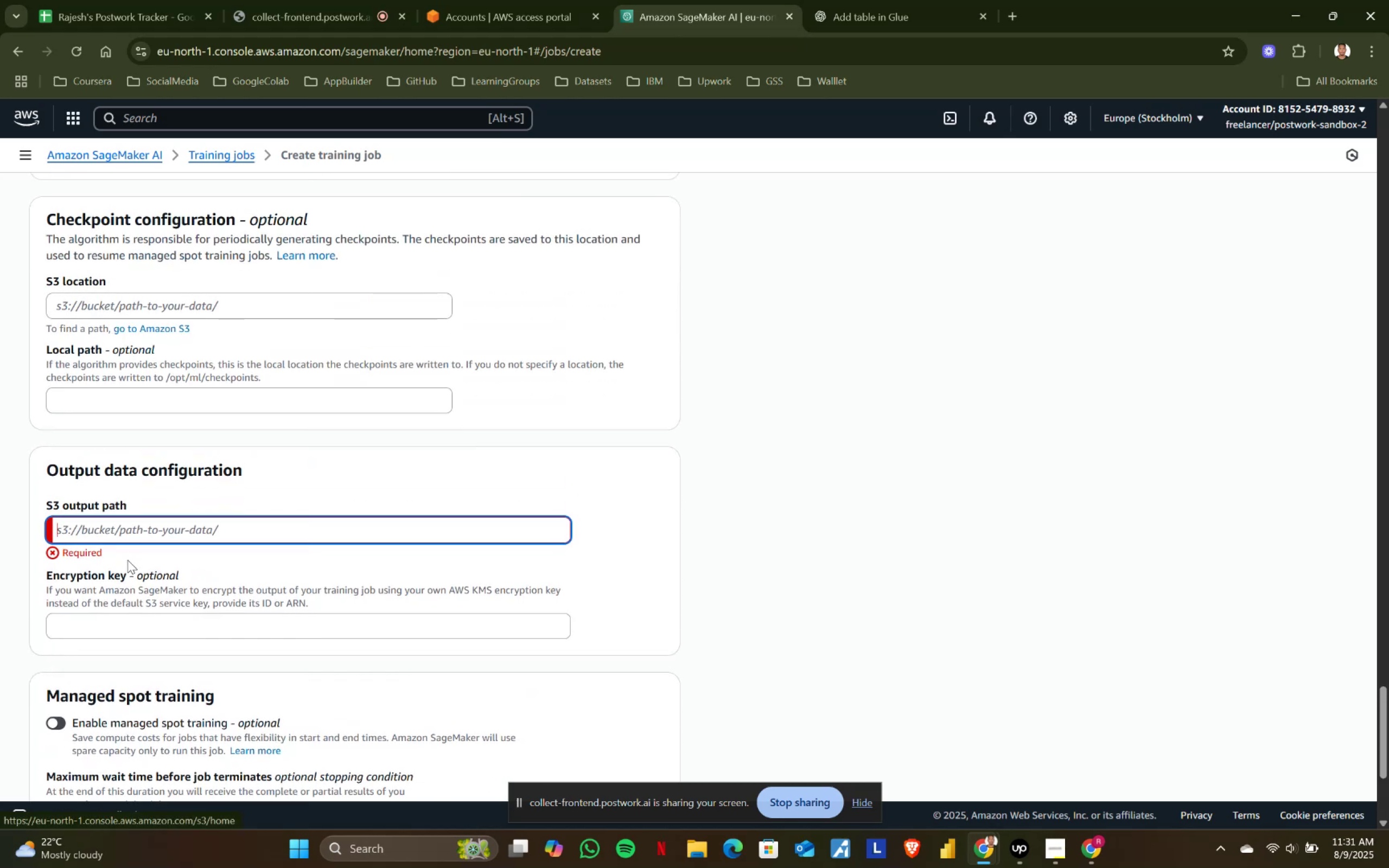 
scroll: coordinate [132, 539], scroll_direction: down, amount: 1.0
 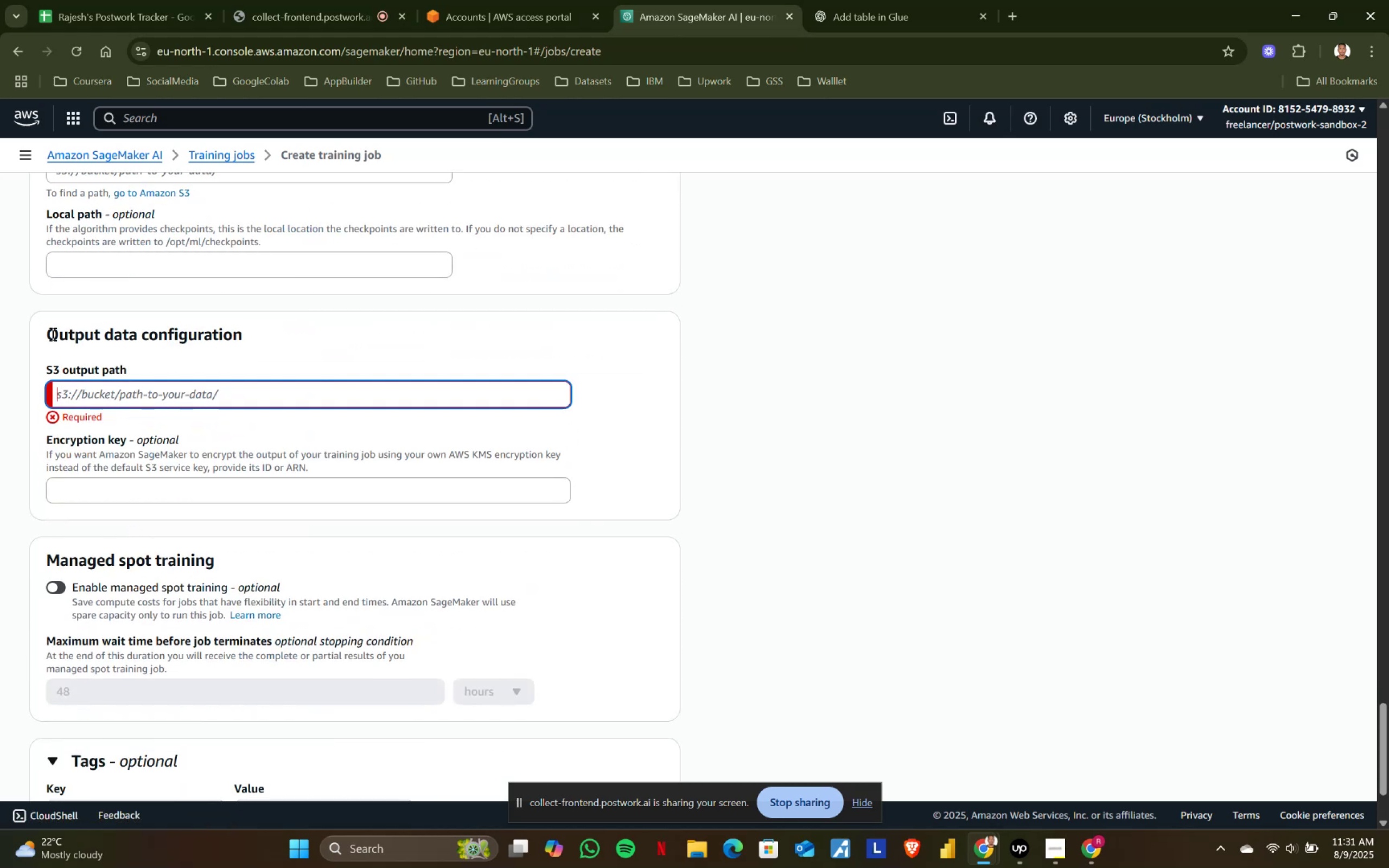 
left_click_drag(start_coordinate=[48, 328], to_coordinate=[453, 474])
 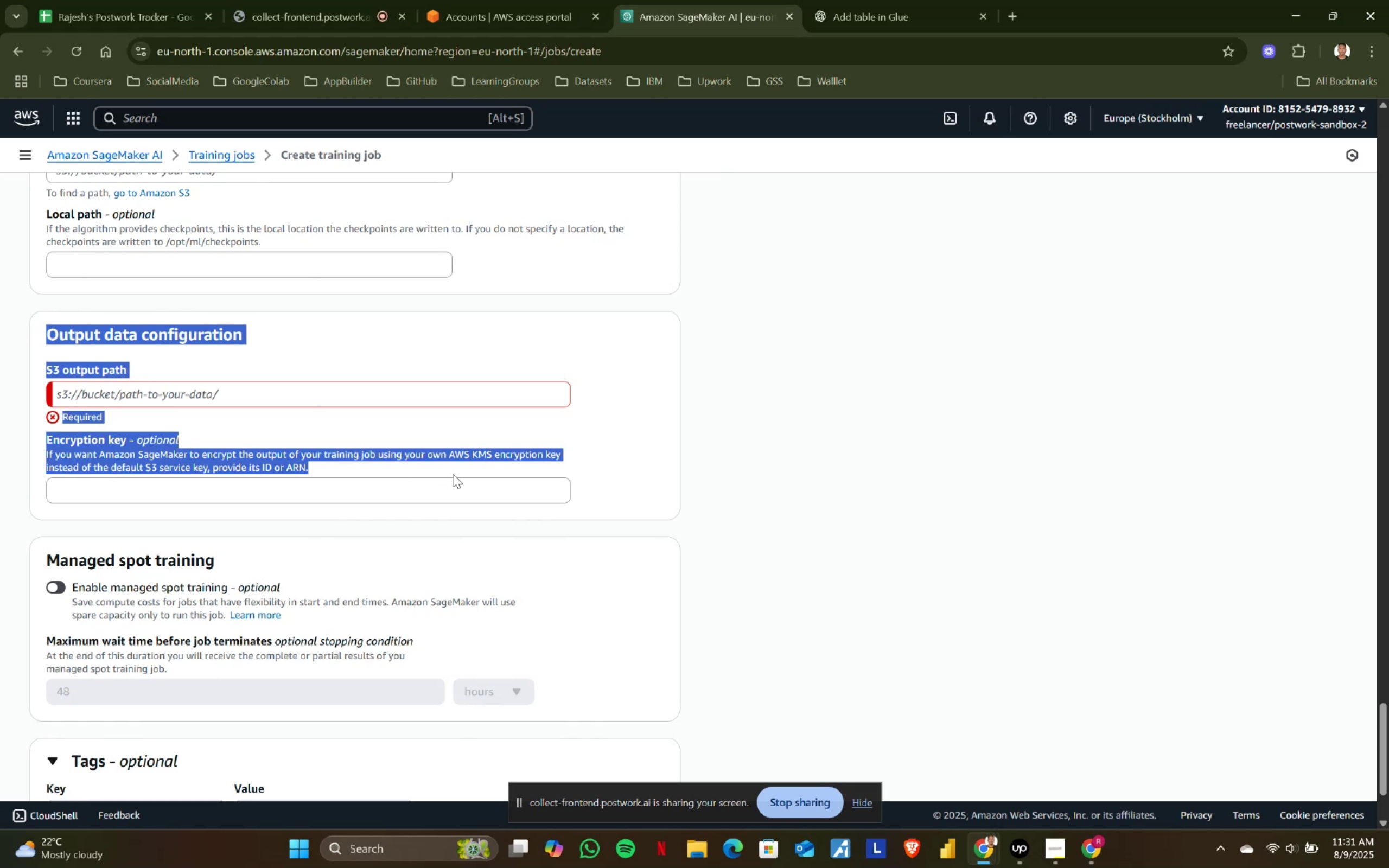 
key(Control+ControlLeft)
 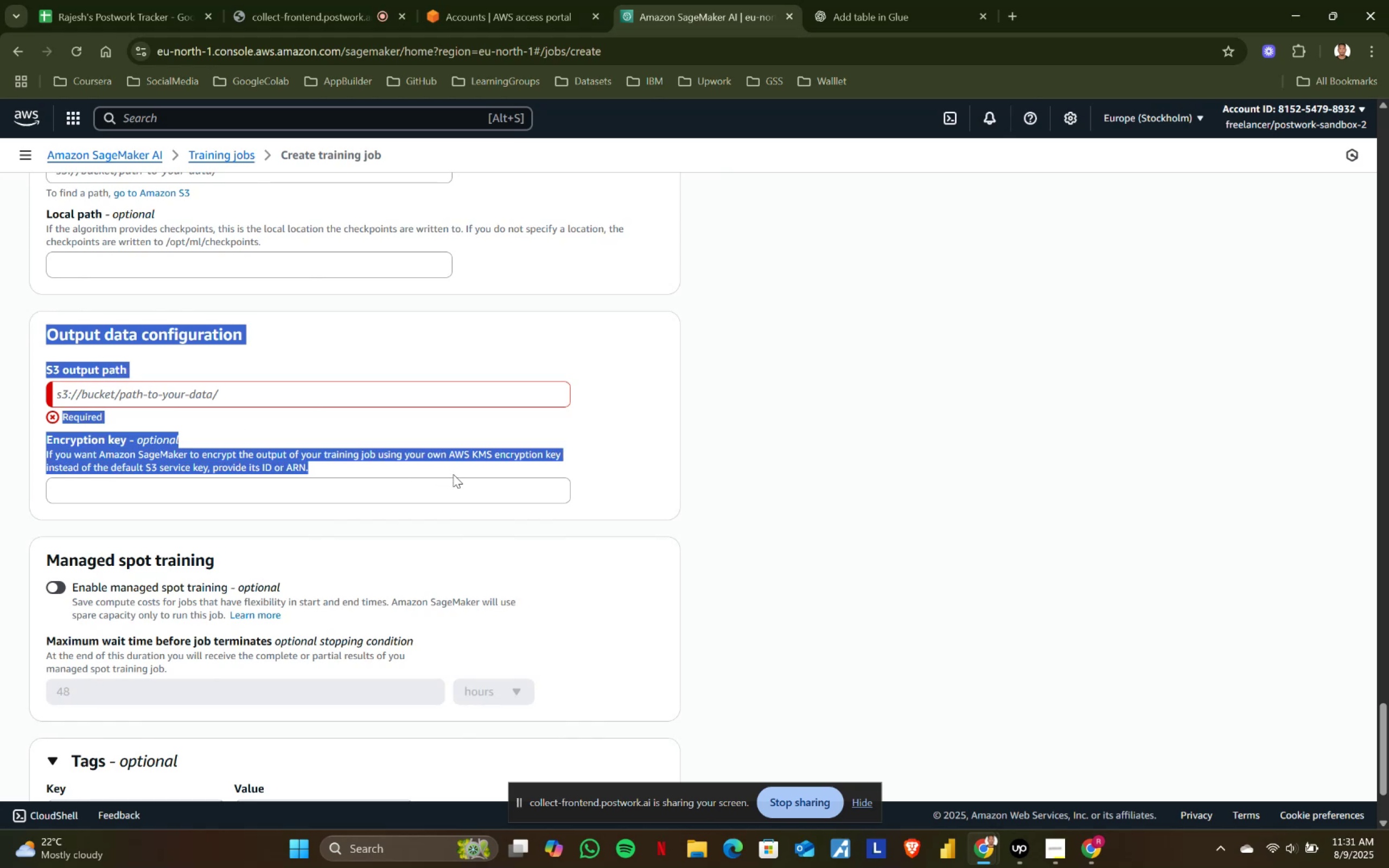 
key(Control+C)
 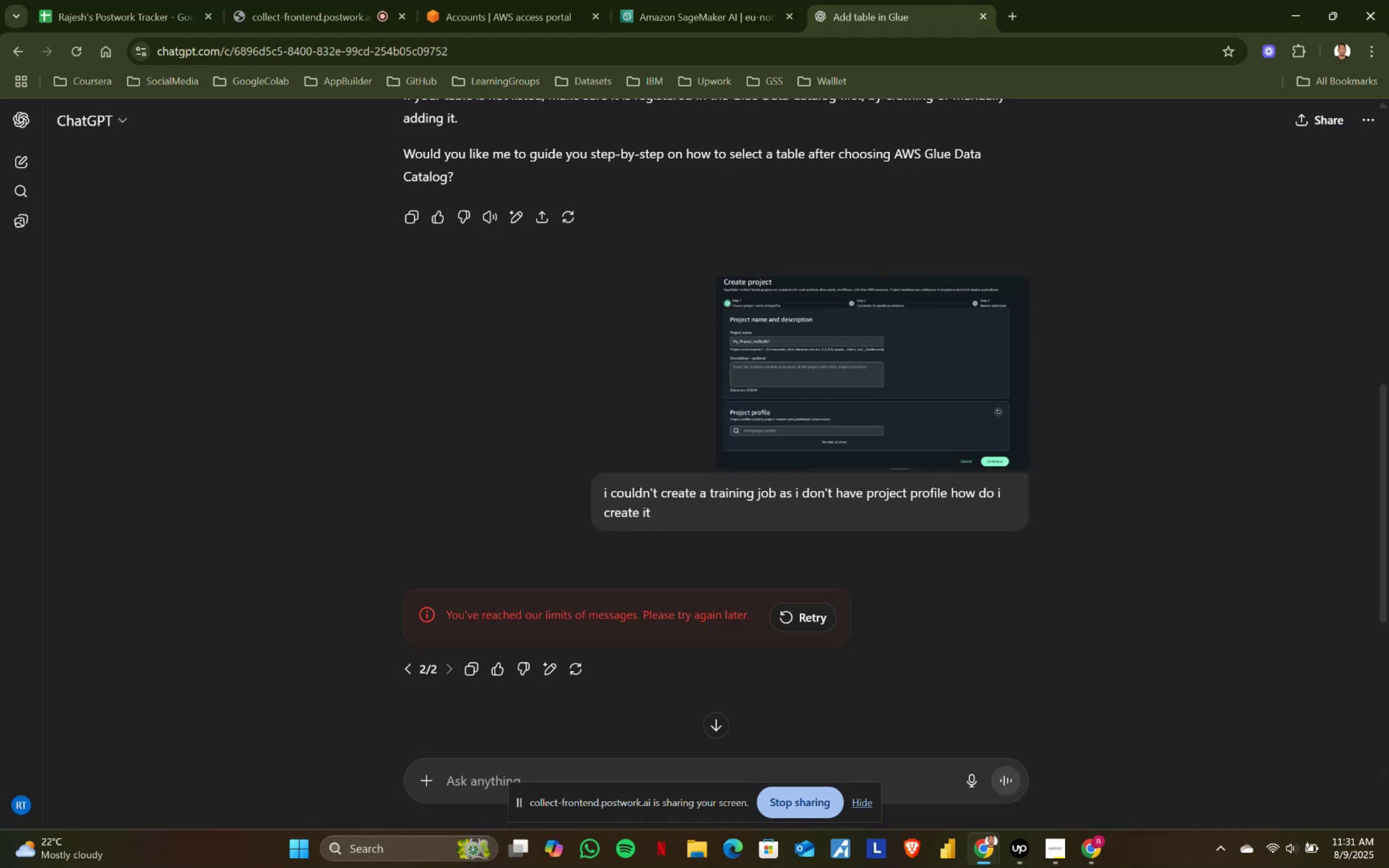 
left_click([1097, 852])
 